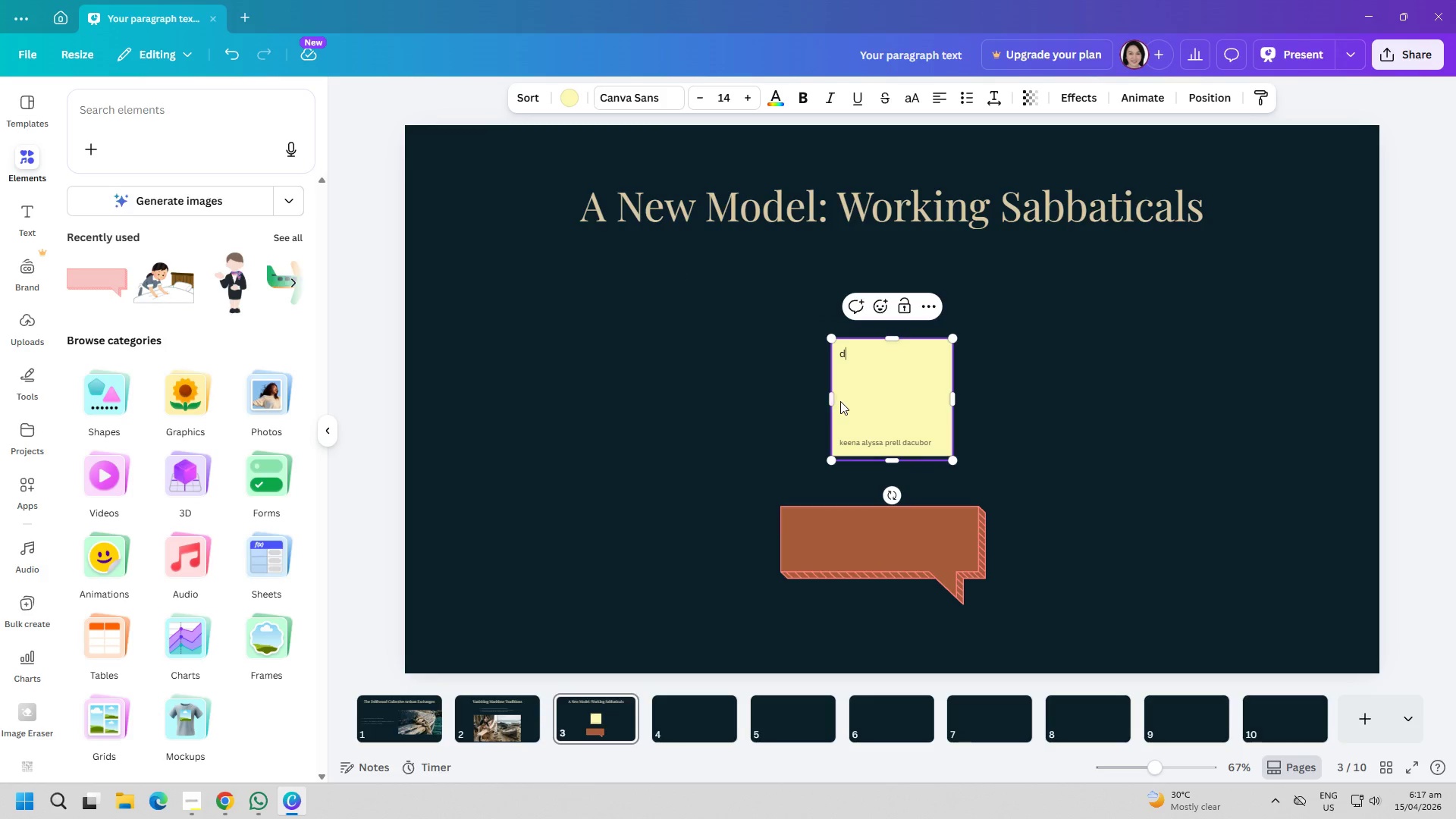 
double_click([616, 416])
 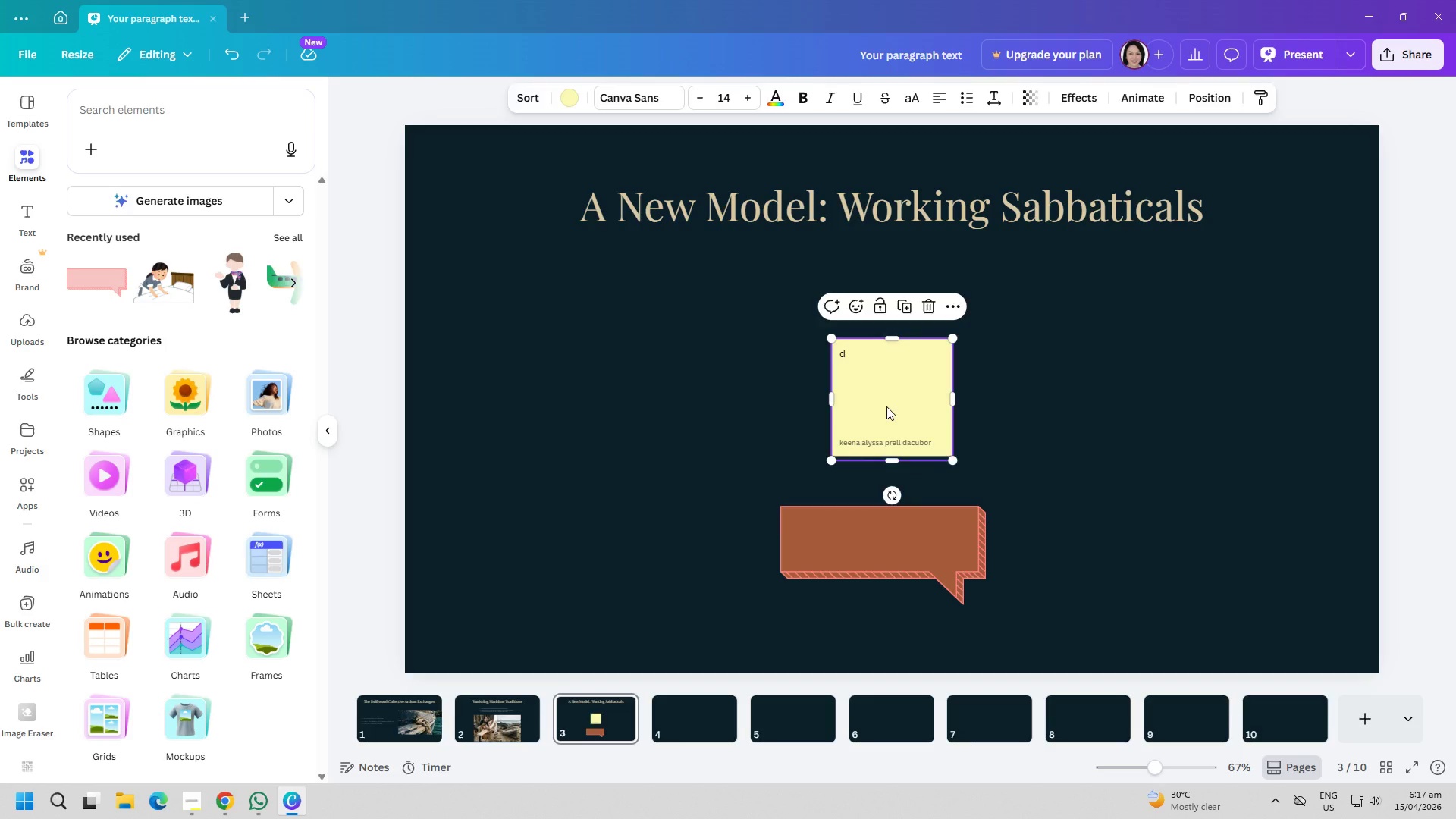 
key(Delete)
 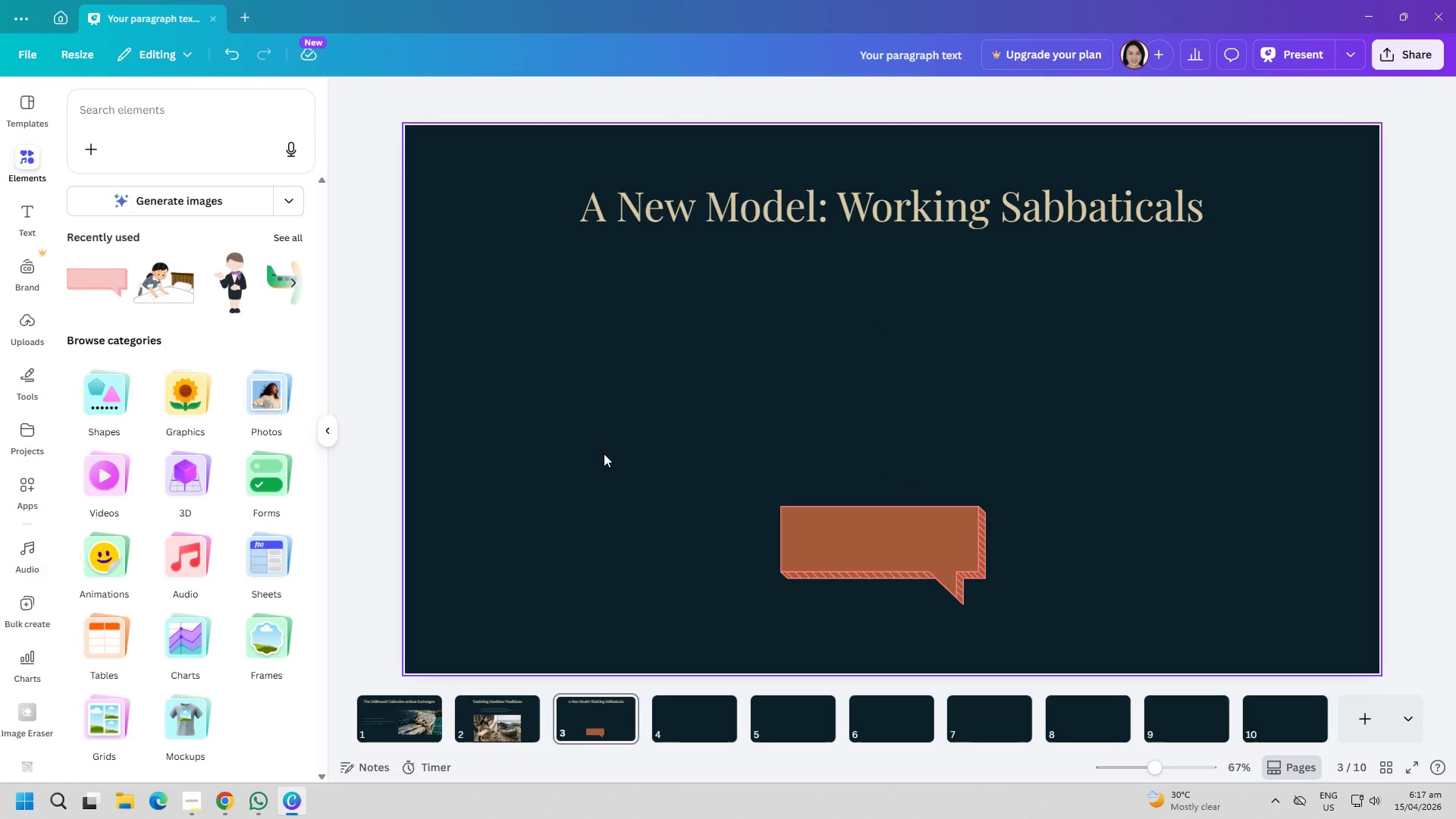 
left_click([604, 453])
 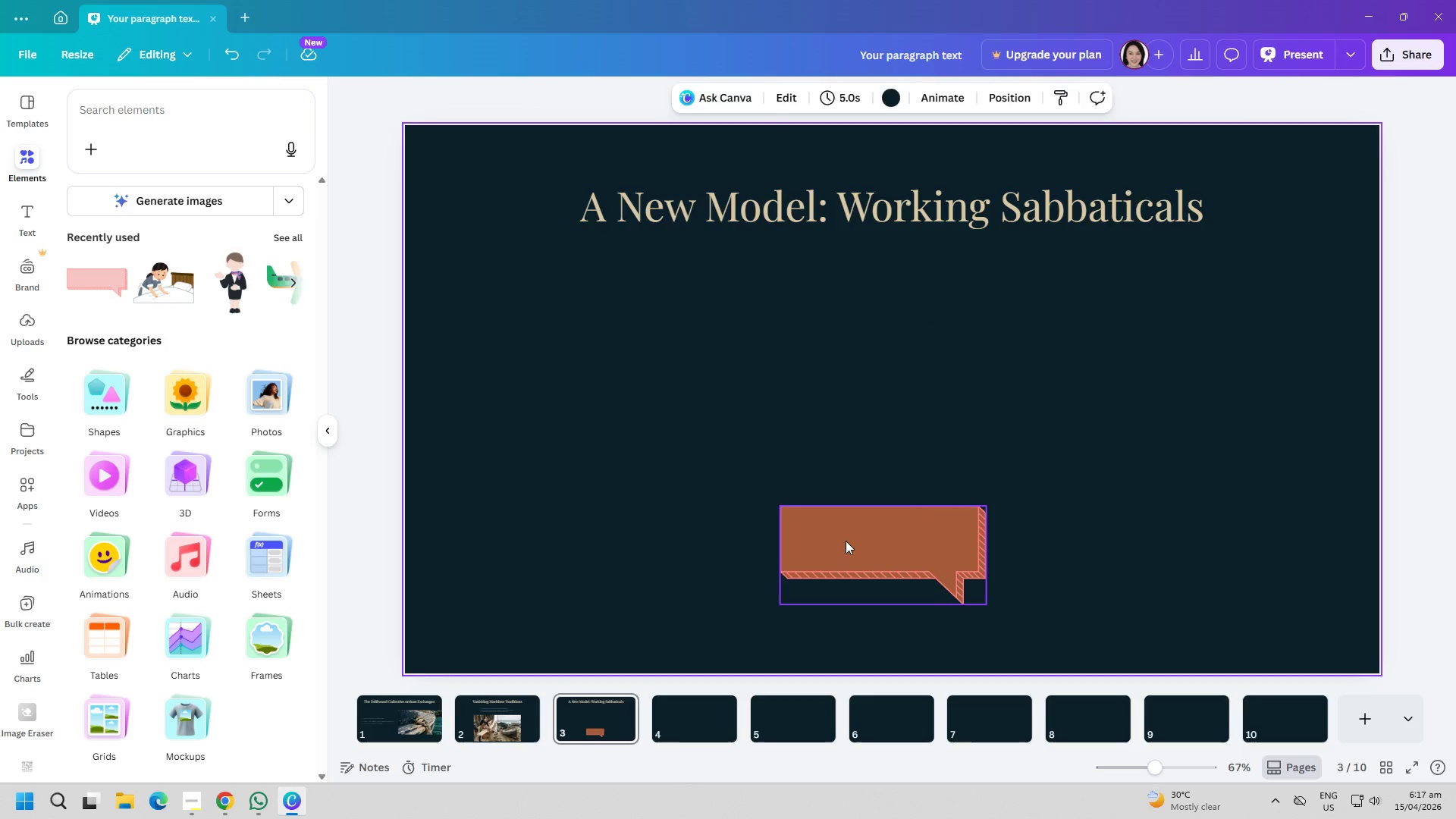 
left_click_drag(start_coordinate=[843, 539], to_coordinate=[847, 541])
 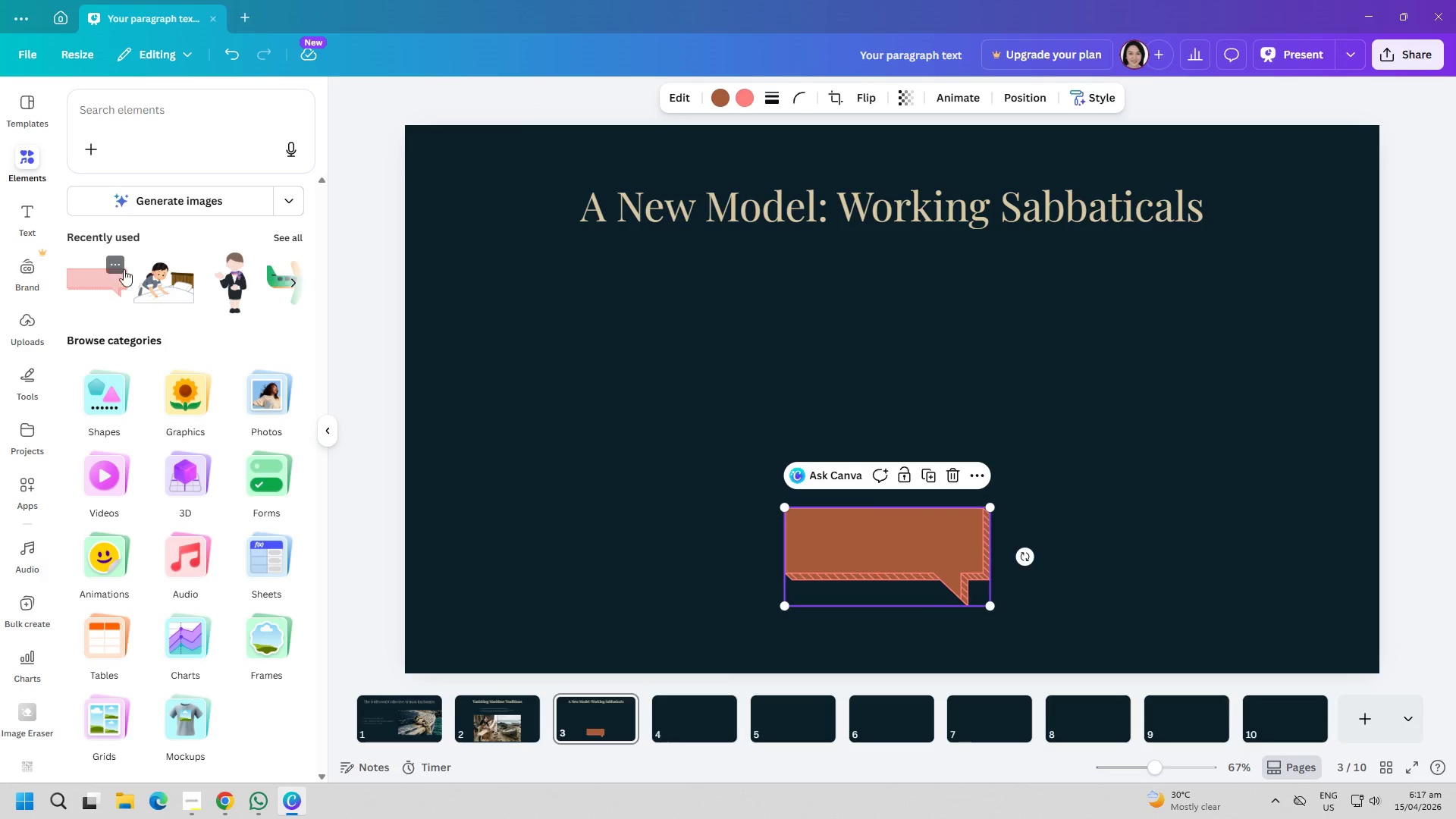 
left_click([976, 483])
 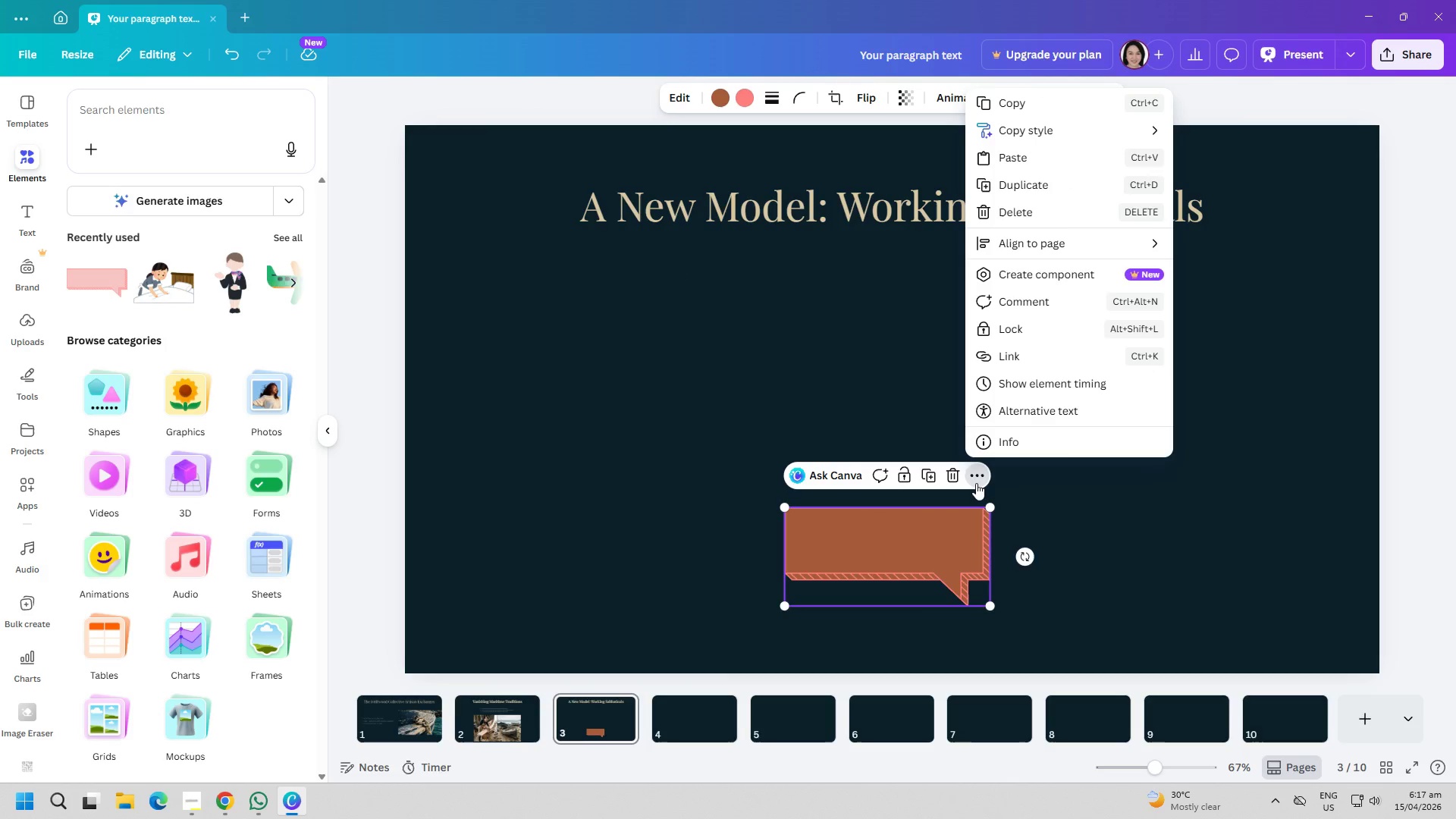 
left_click([976, 483])
 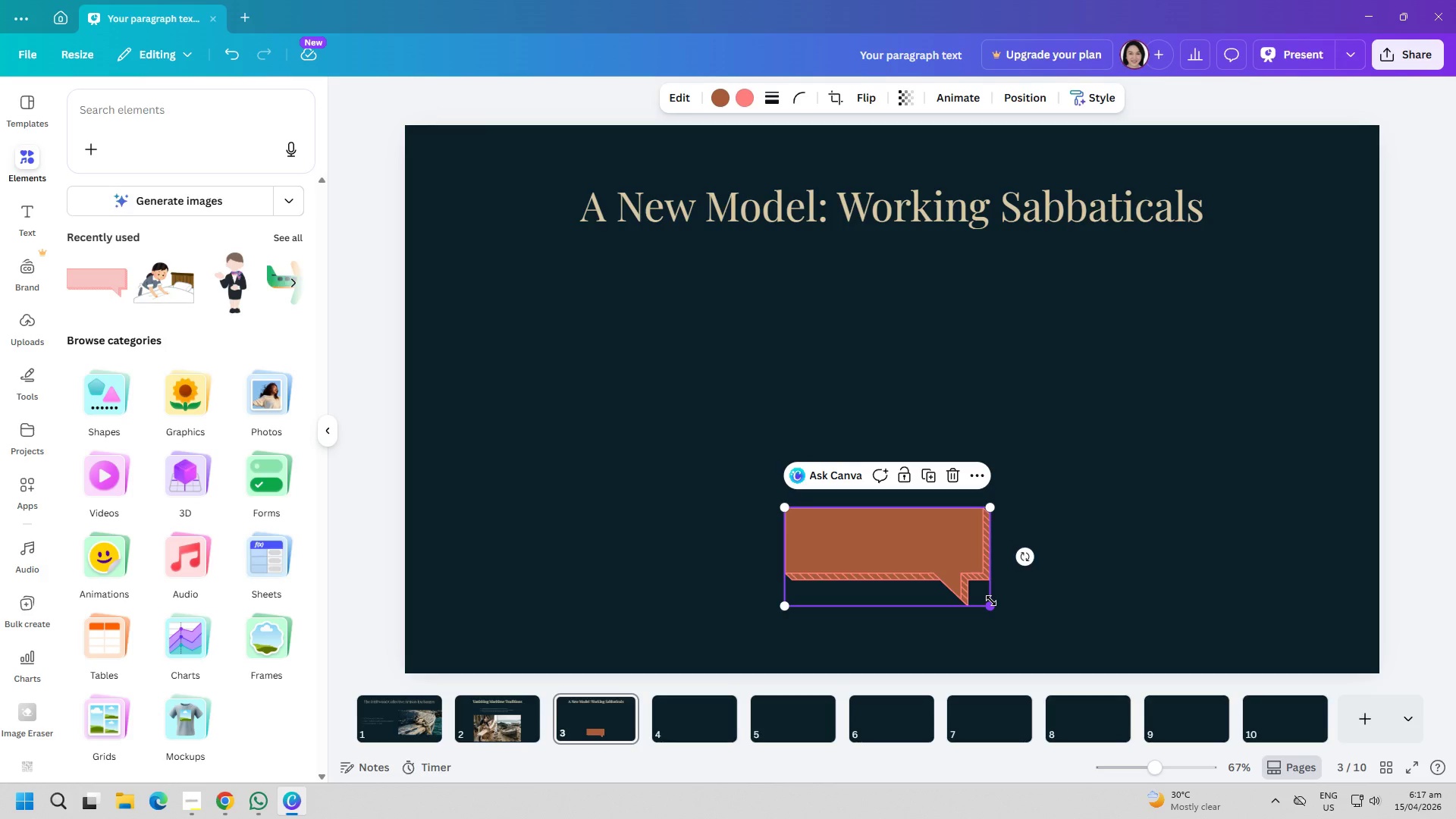 
left_click_drag(start_coordinate=[990, 601], to_coordinate=[875, 562])
 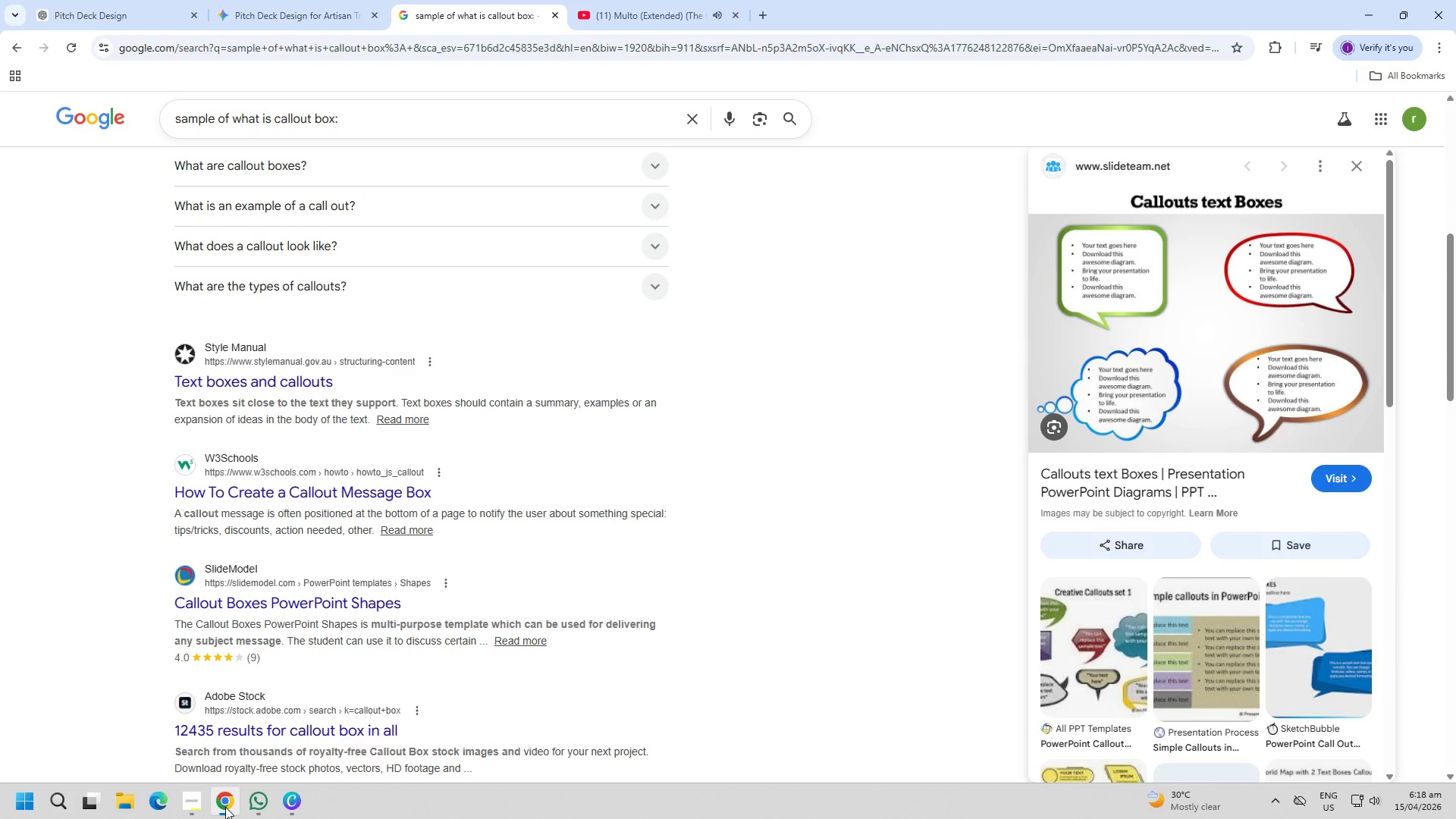 
left_click([225, 807])
 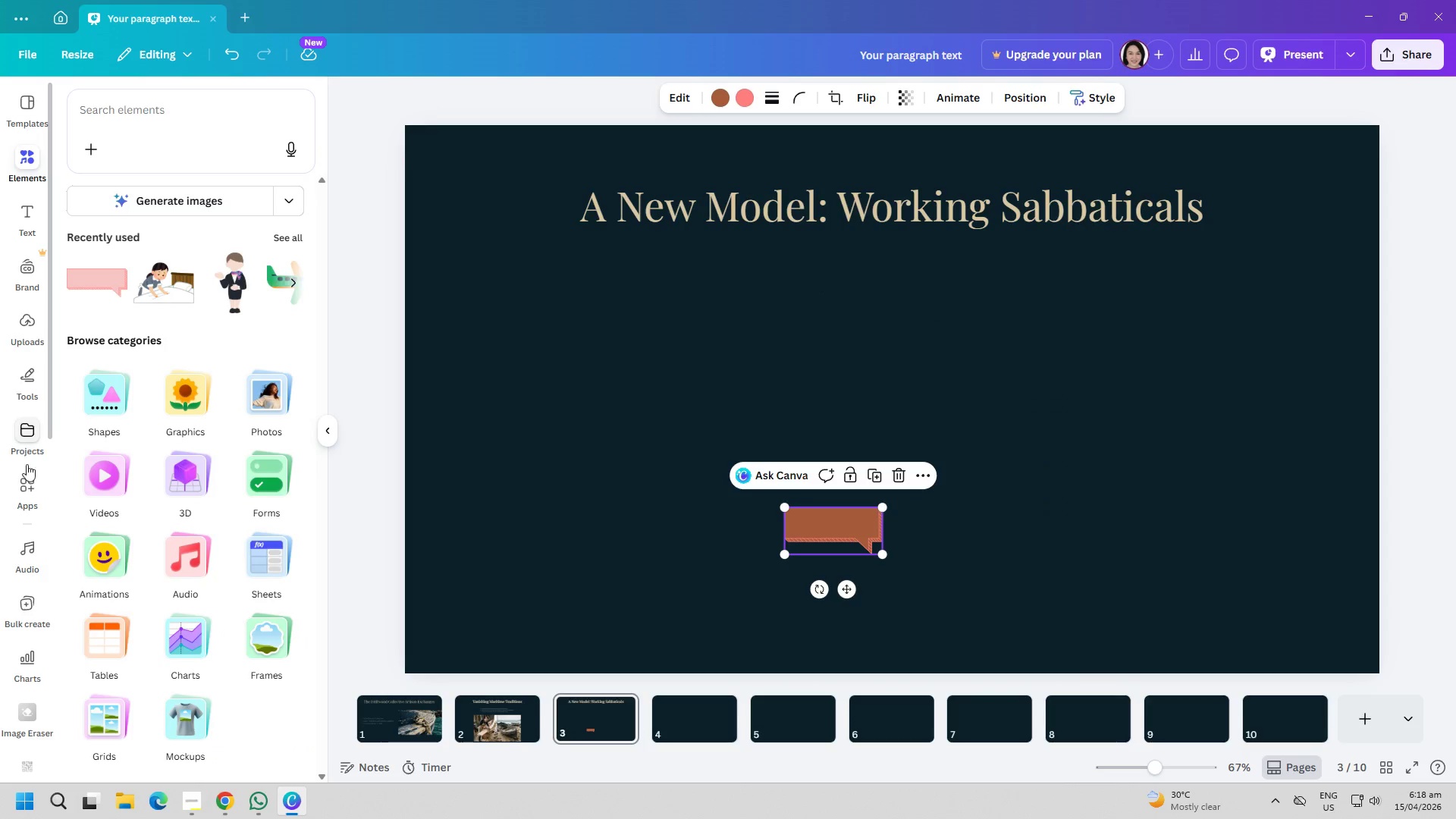 
left_click([30, 378])
 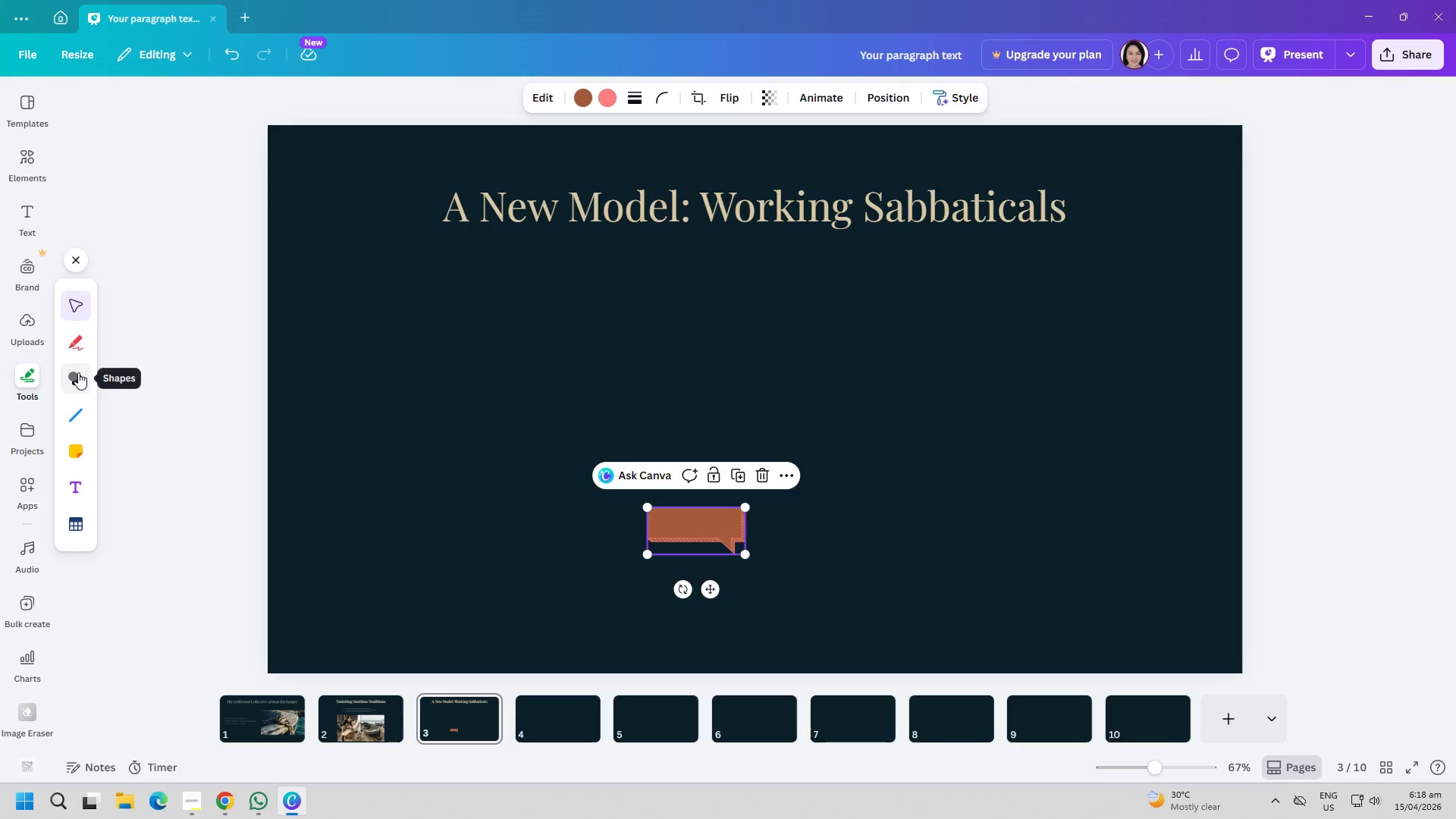 
left_click([78, 372])
 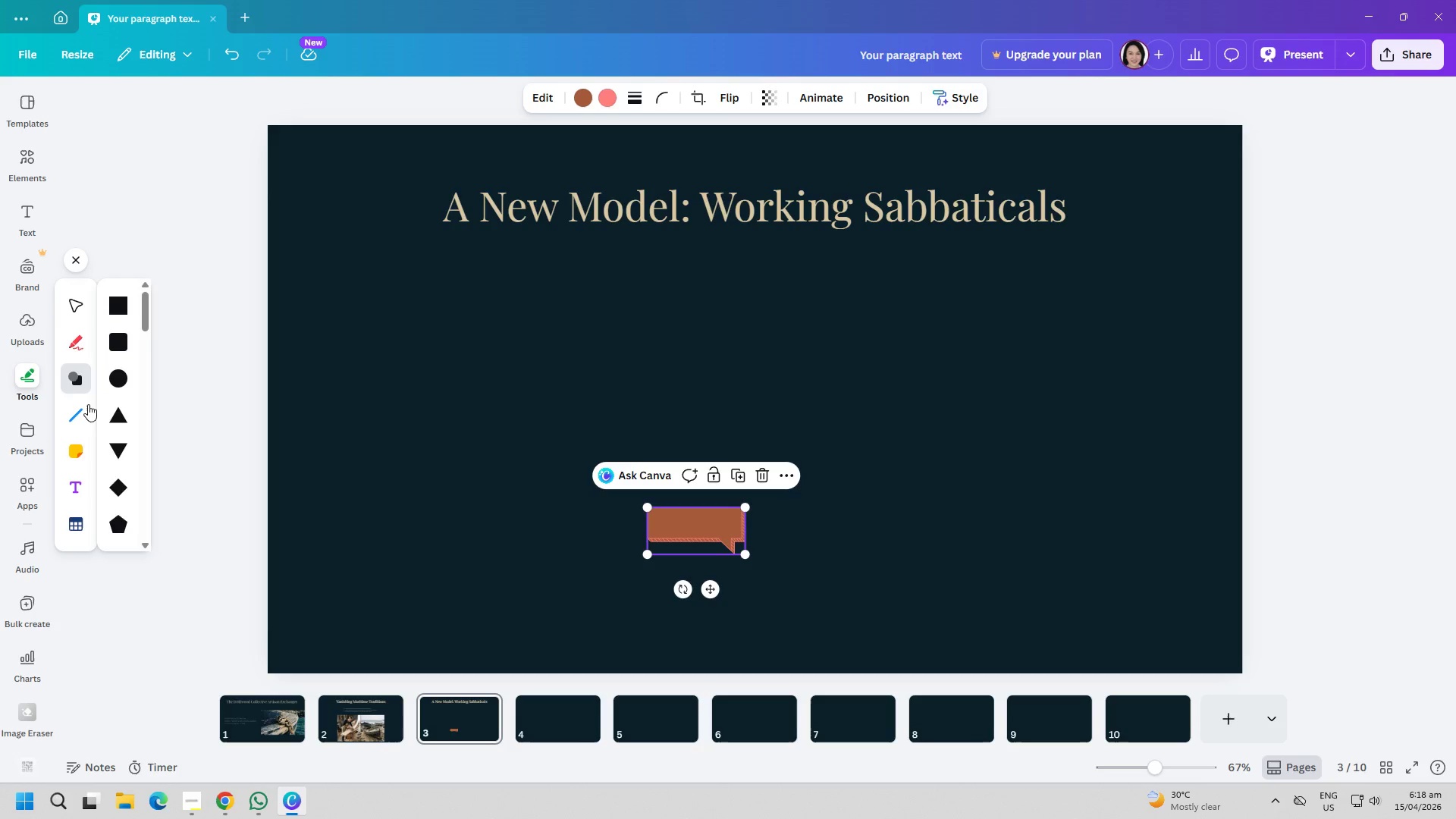 
scroll: coordinate [143, 466], scroll_direction: down, amount: 22.0
 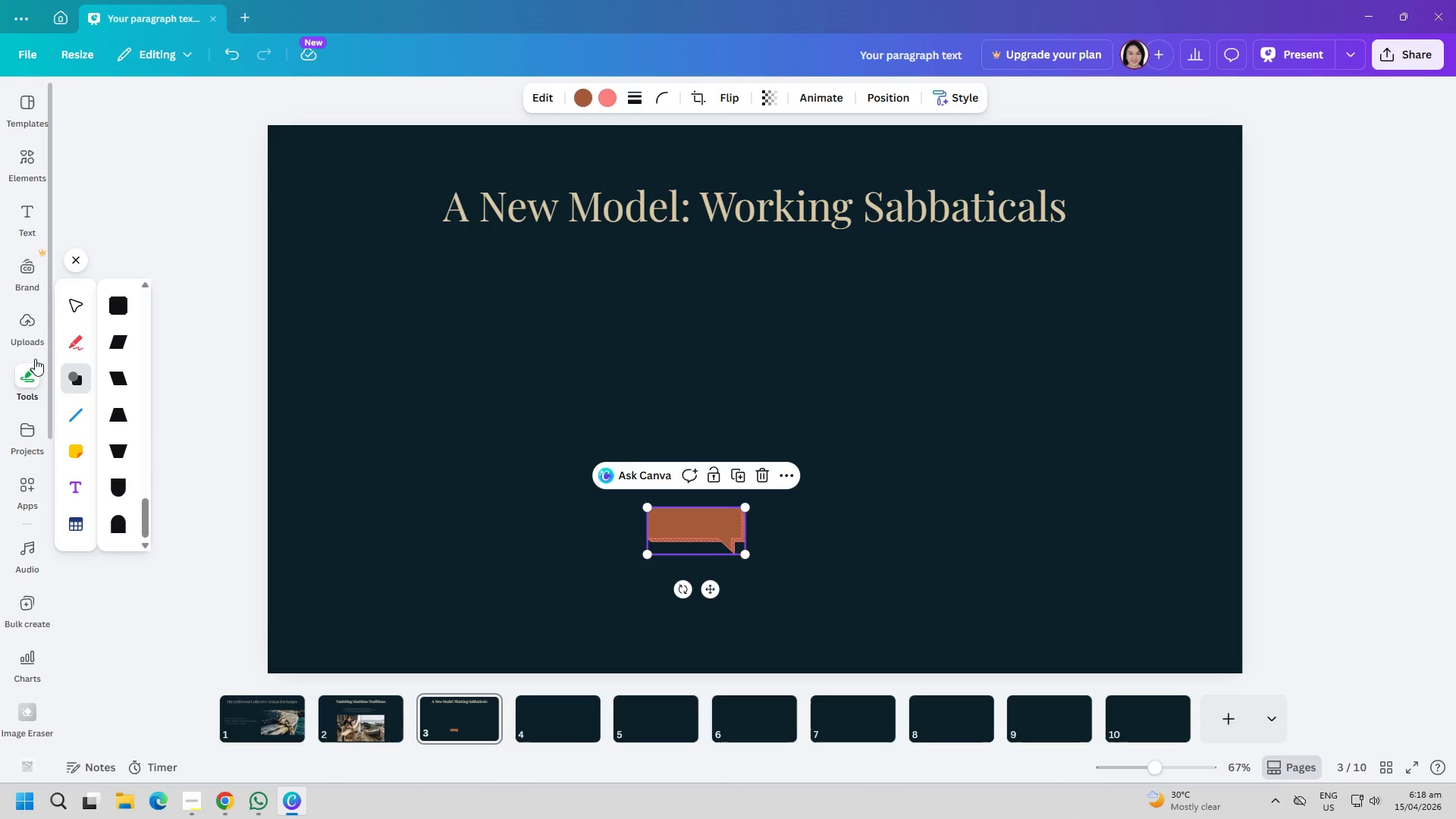 
left_click([21, 169])
 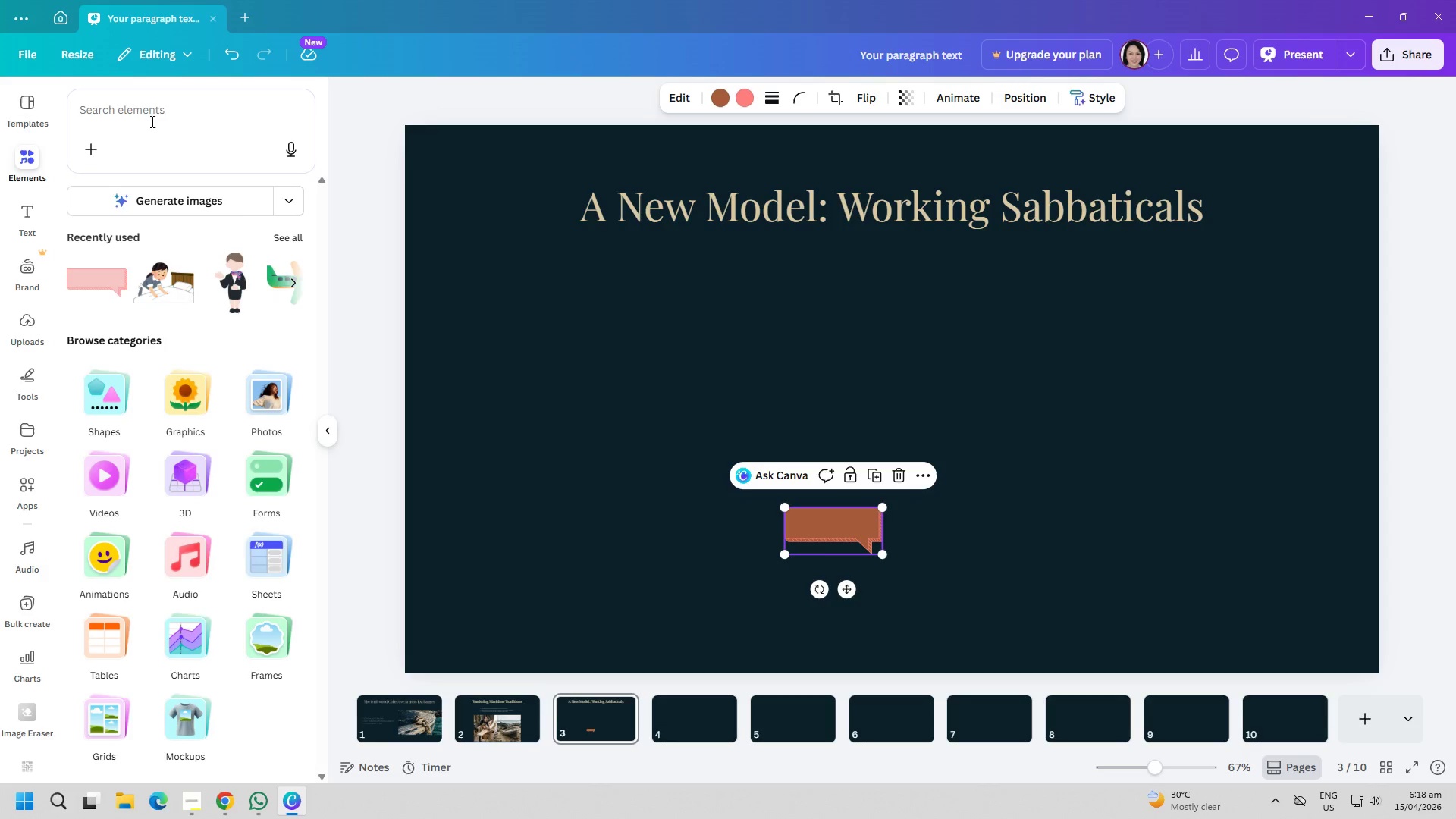 
left_click([156, 118])
 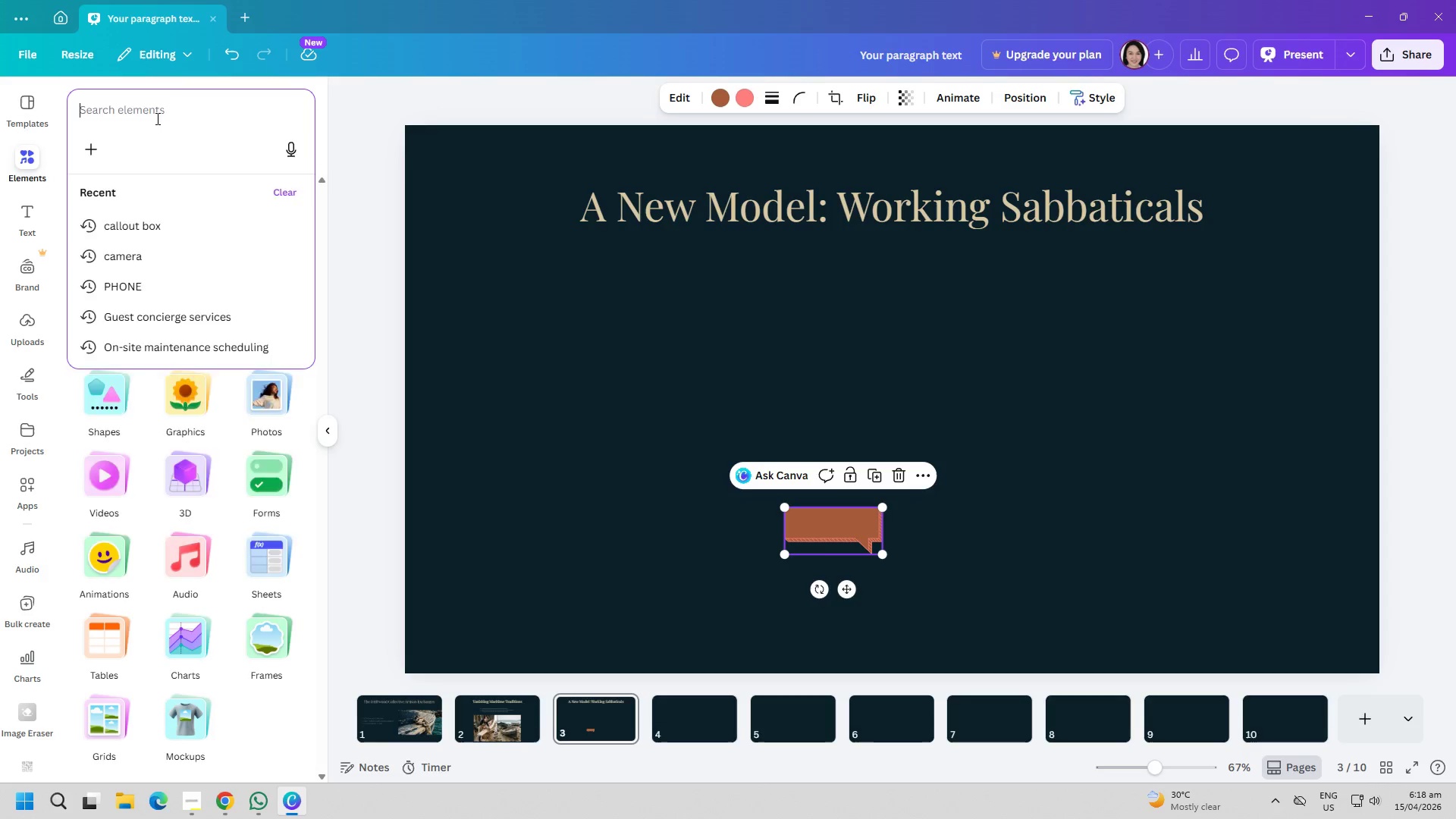 
type(ca)
 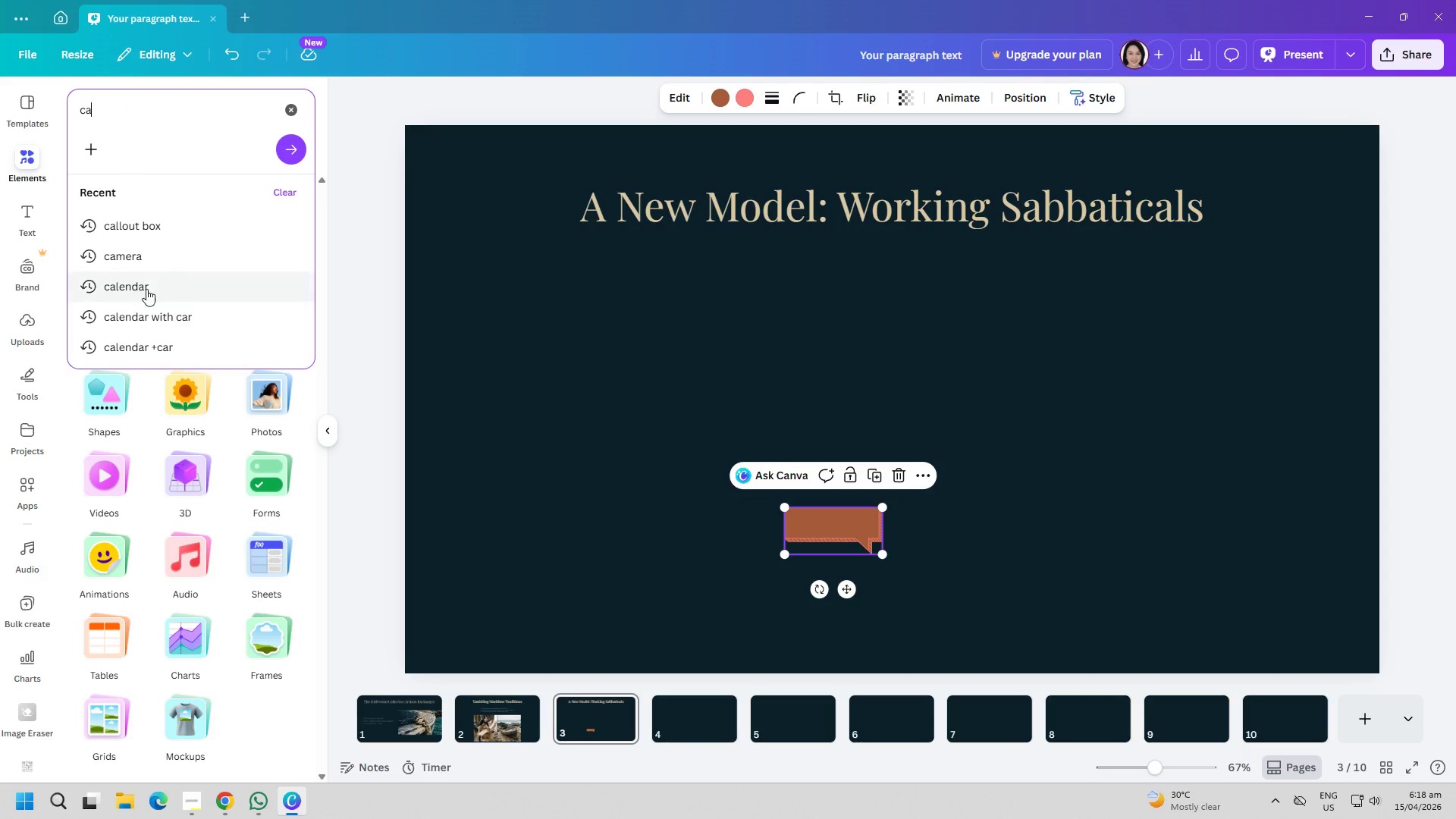 
left_click([153, 225])
 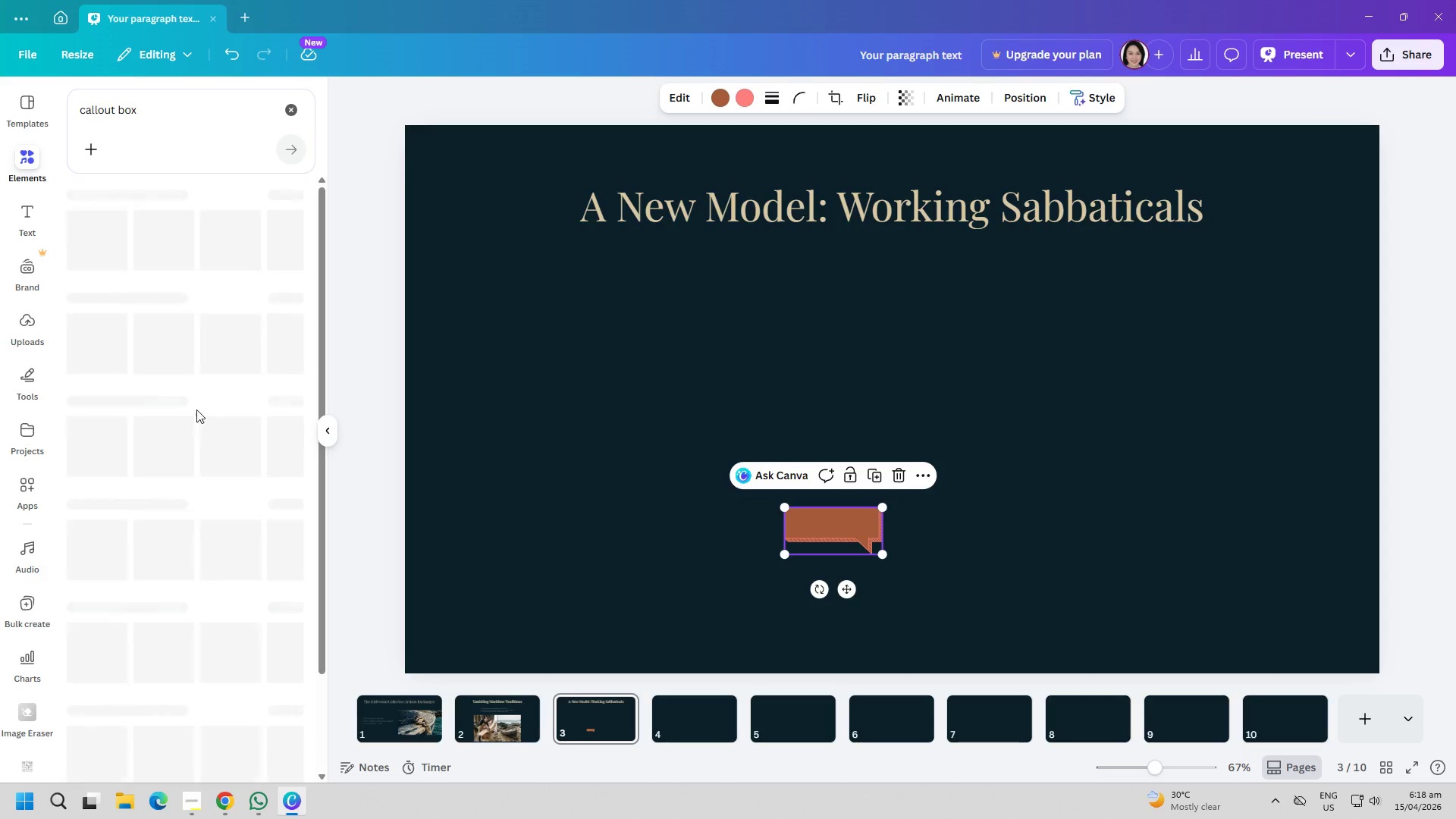 
mouse_move([165, 454])
 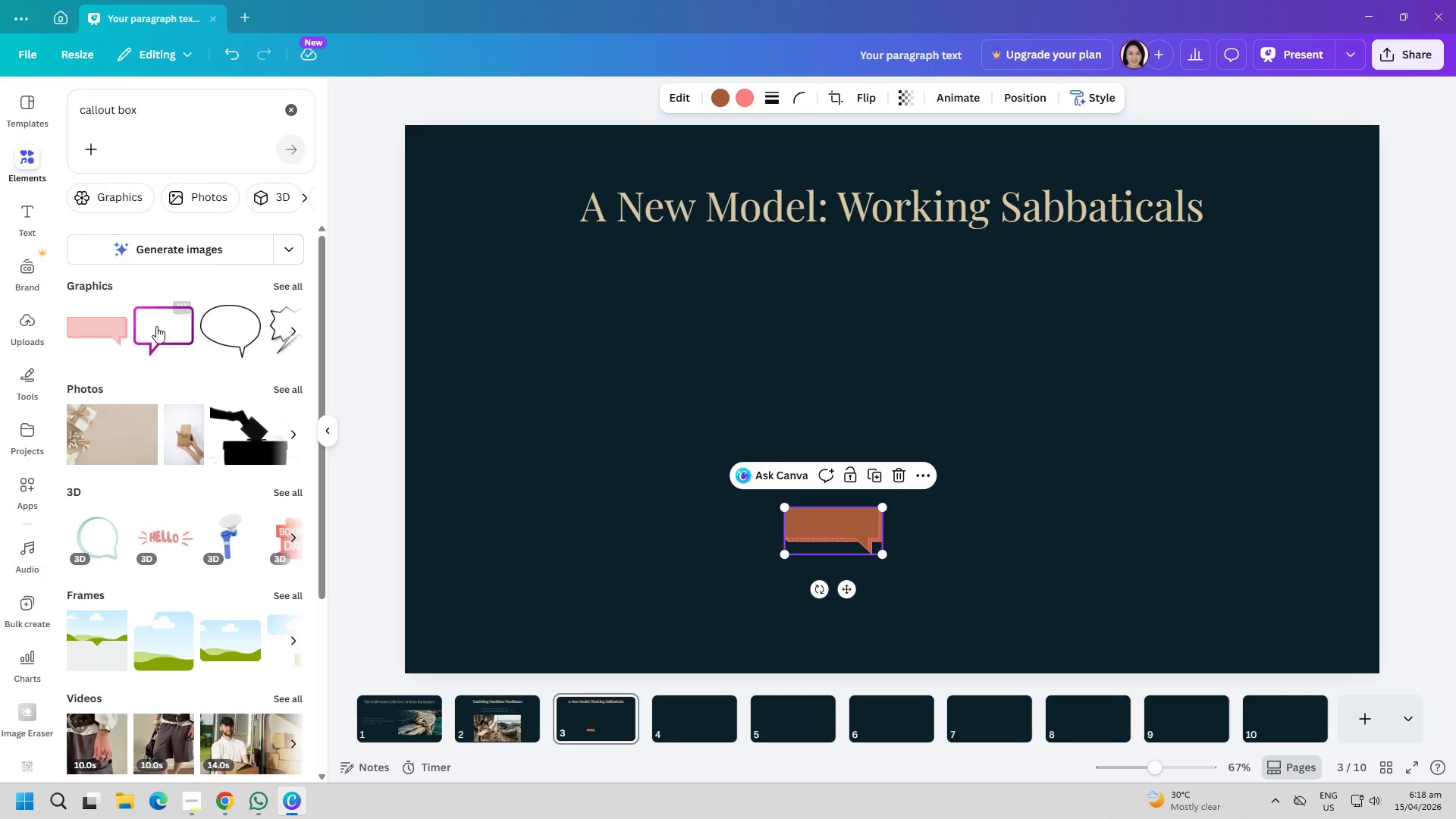 
left_click([160, 325])
 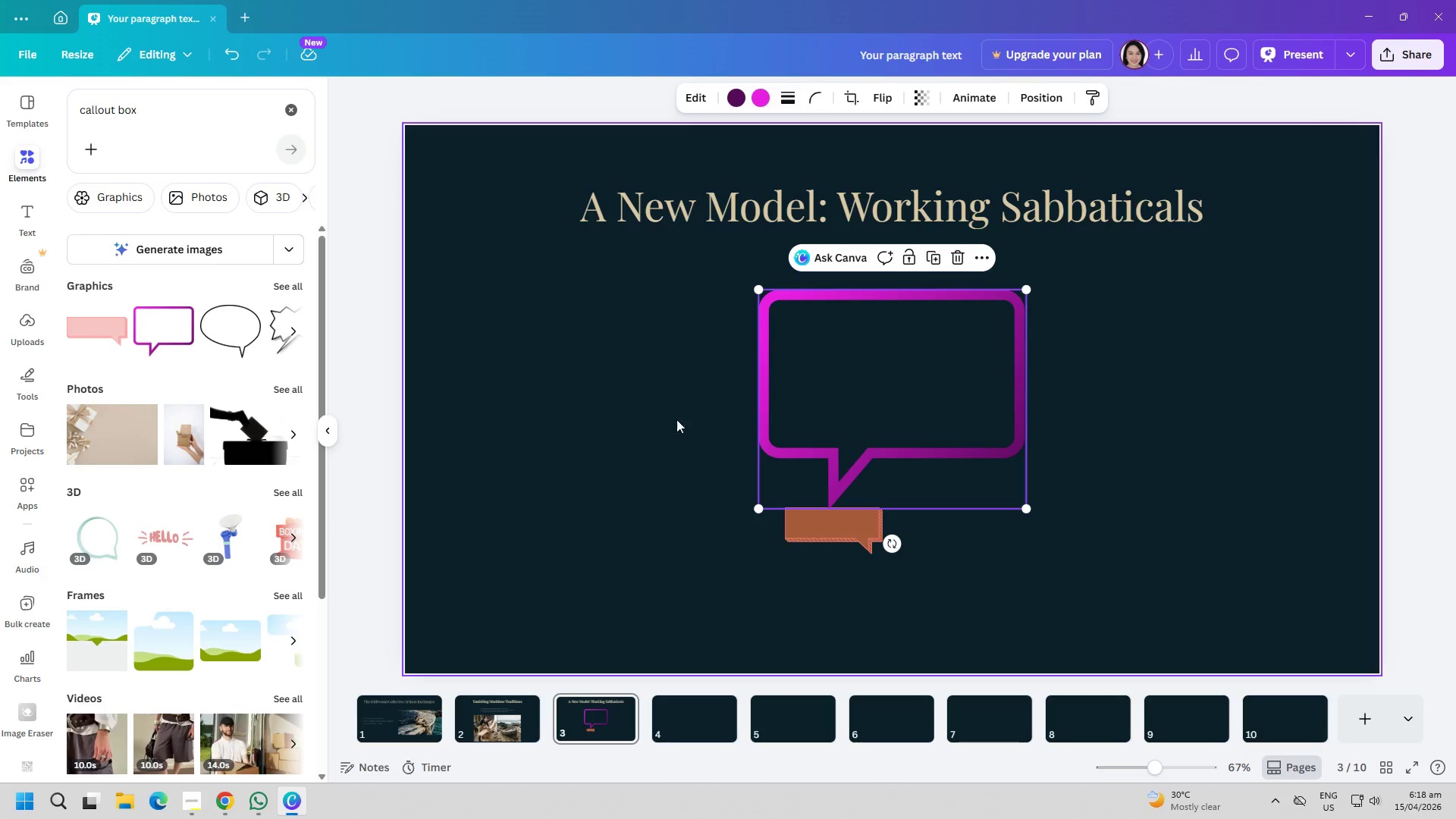 
left_click([825, 393])
 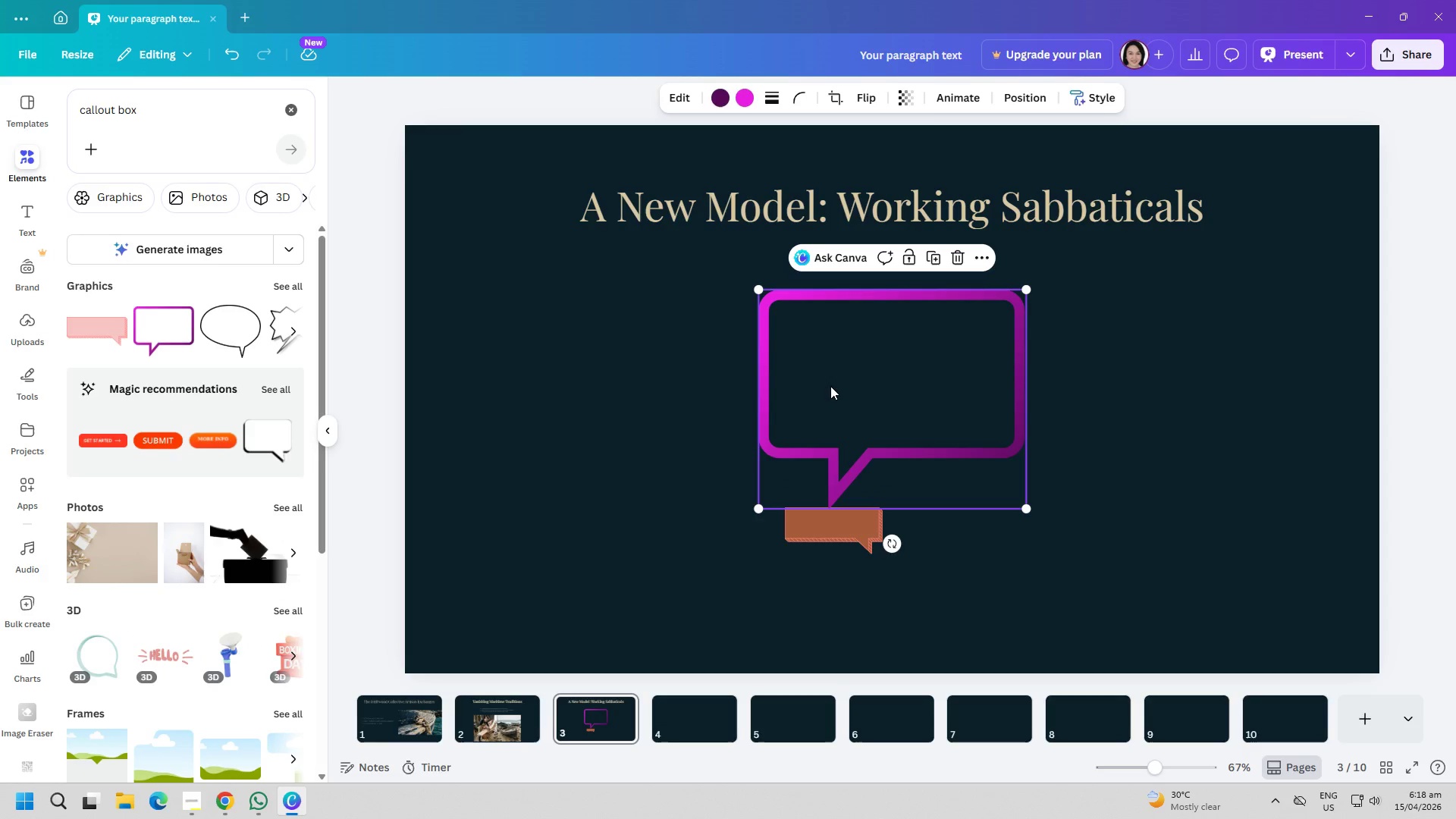 
left_click([631, 410])
 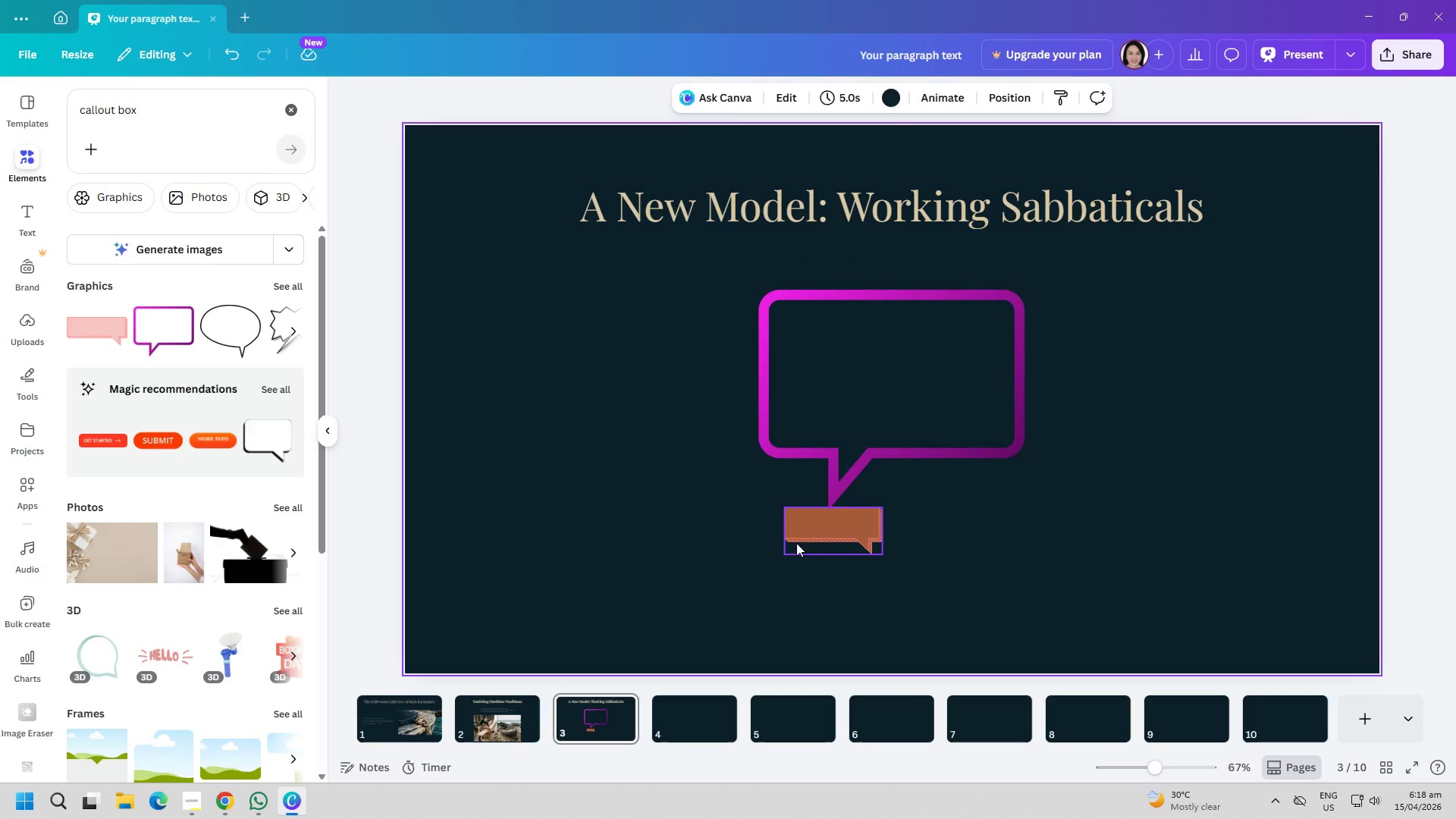 
left_click_drag(start_coordinate=[811, 532], to_coordinate=[667, 512])
 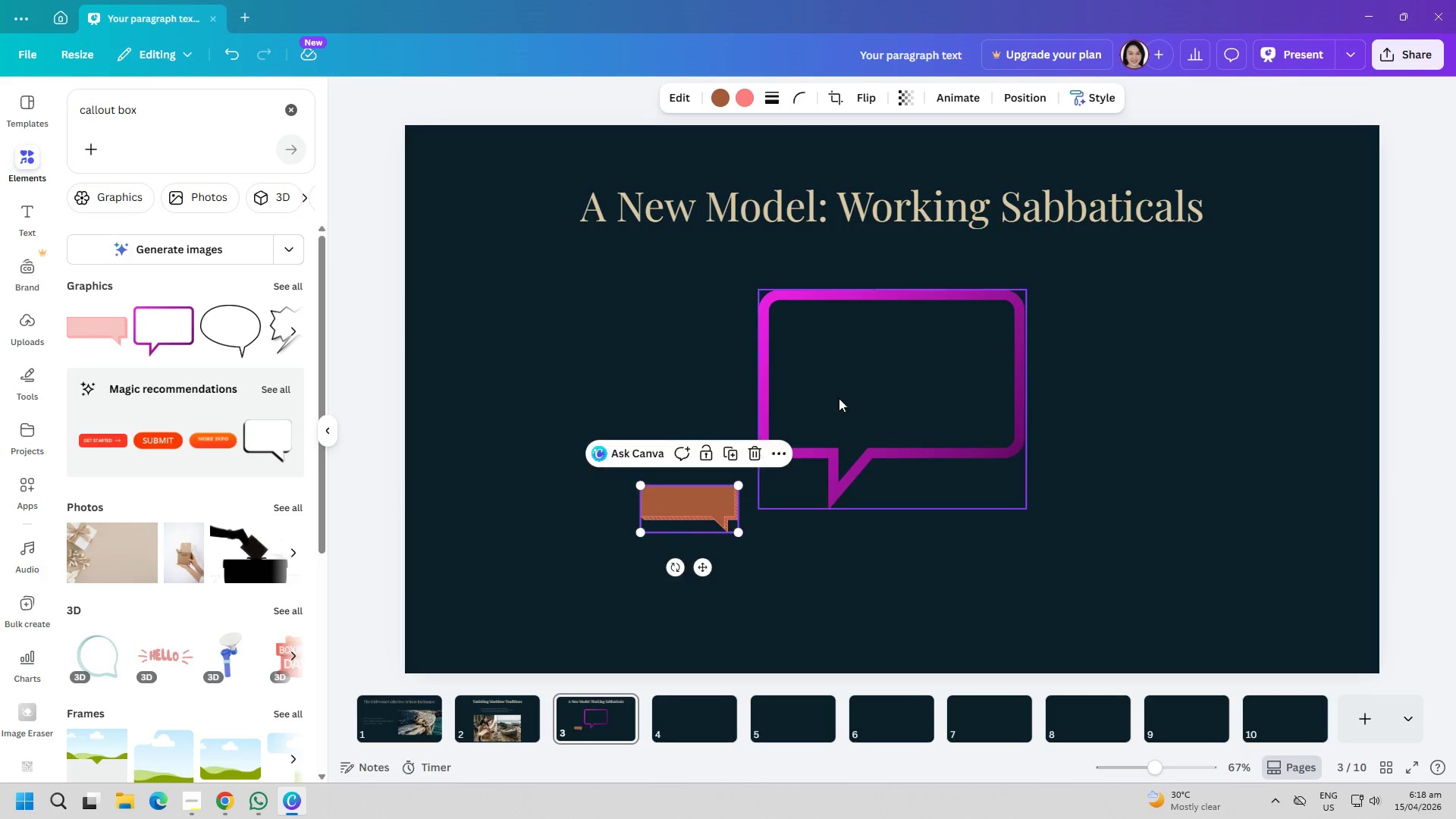 
left_click_drag(start_coordinate=[839, 398], to_coordinate=[868, 450])
 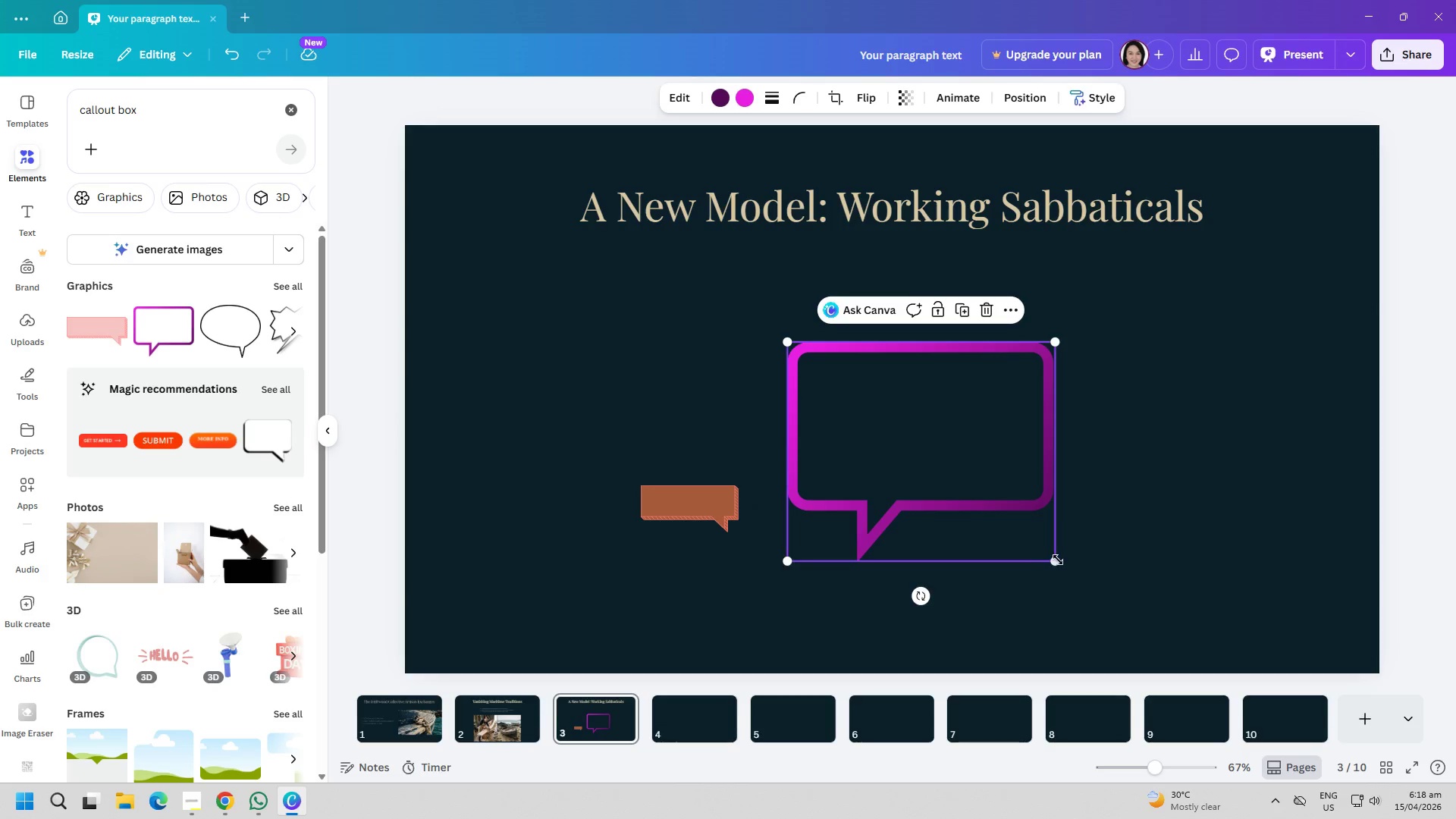 
left_click_drag(start_coordinate=[1058, 561], to_coordinate=[1047, 561])
 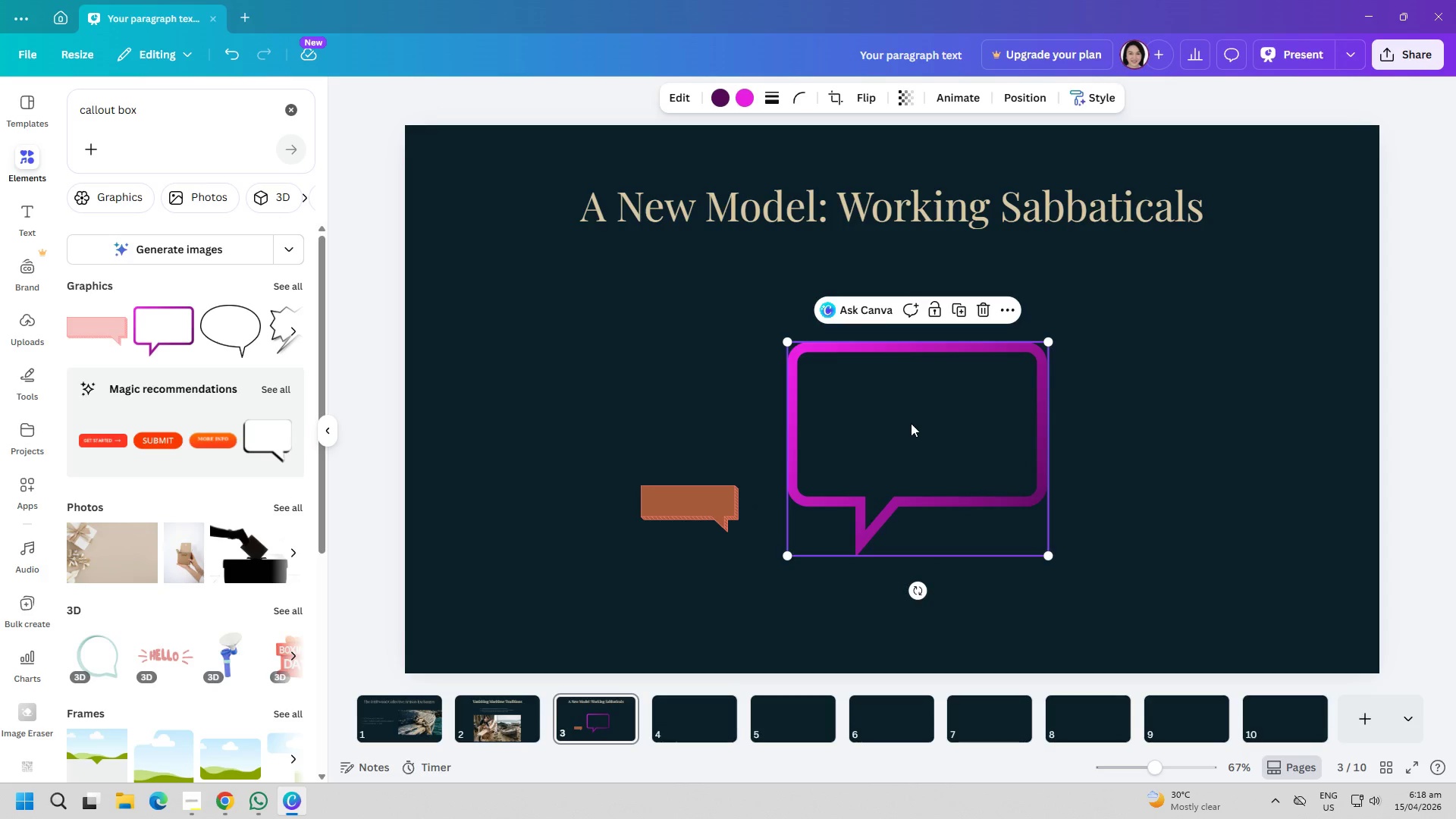 
double_click([911, 422])
 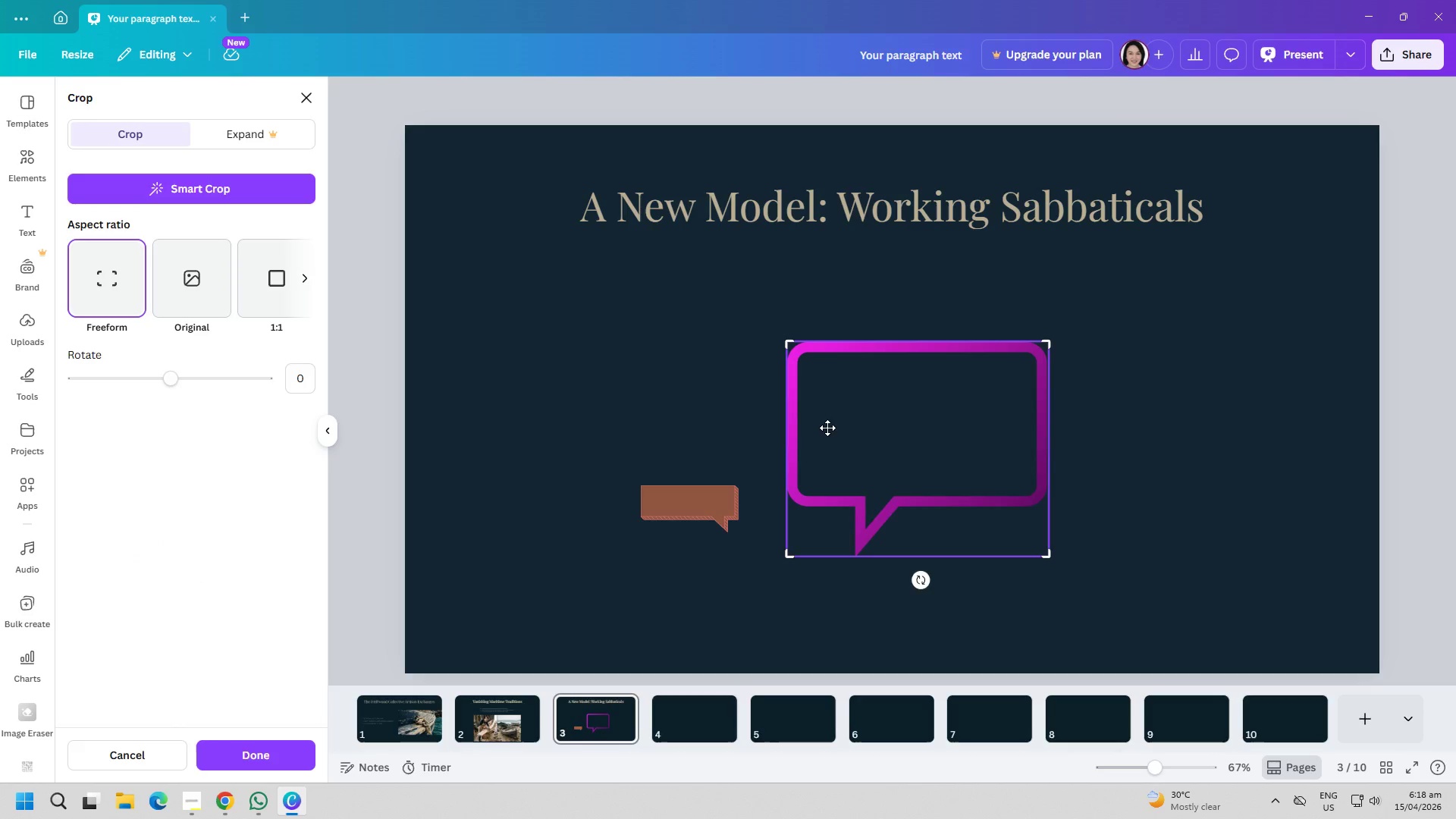 
key(Escape)
 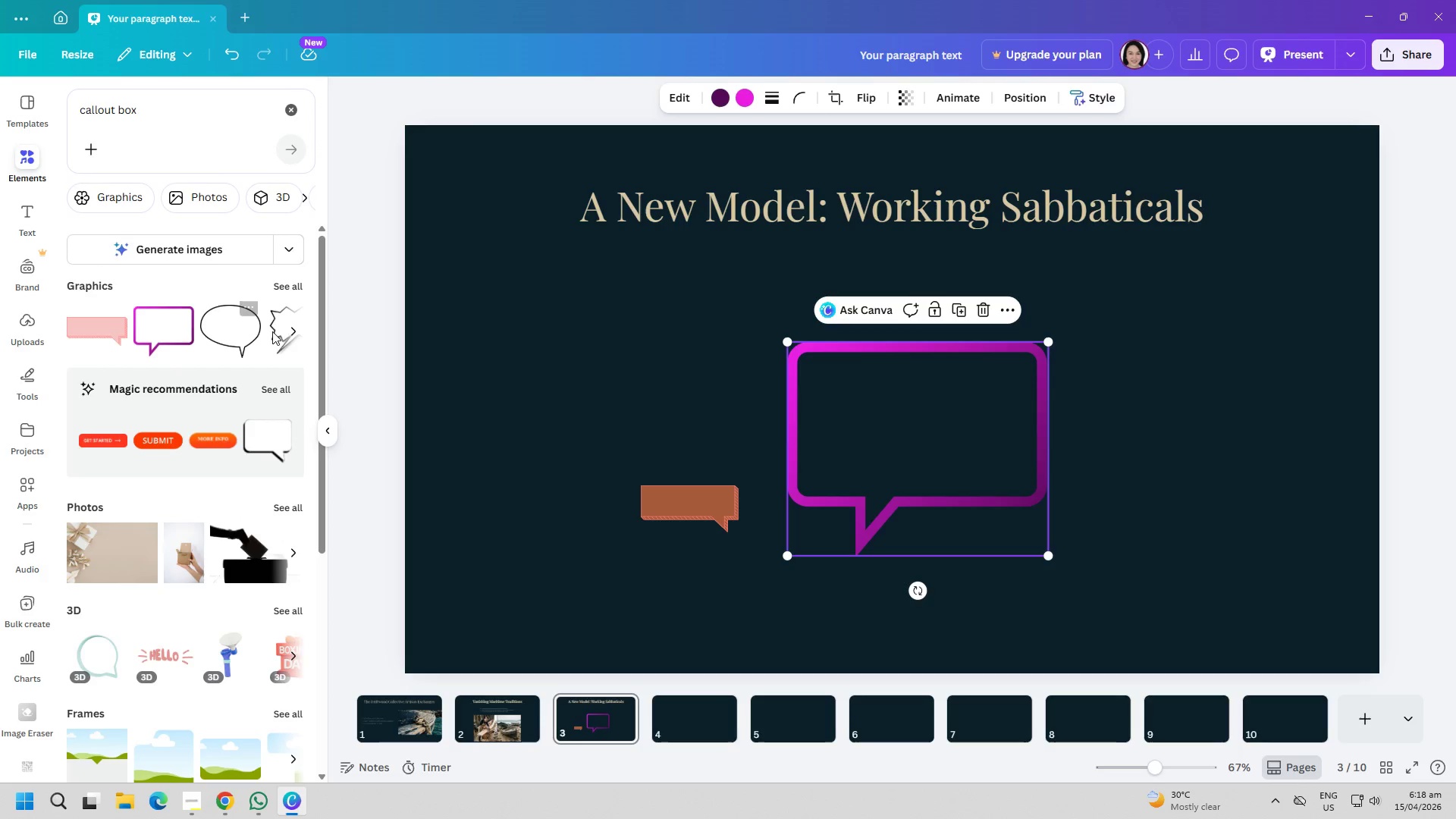 
left_click([234, 337])
 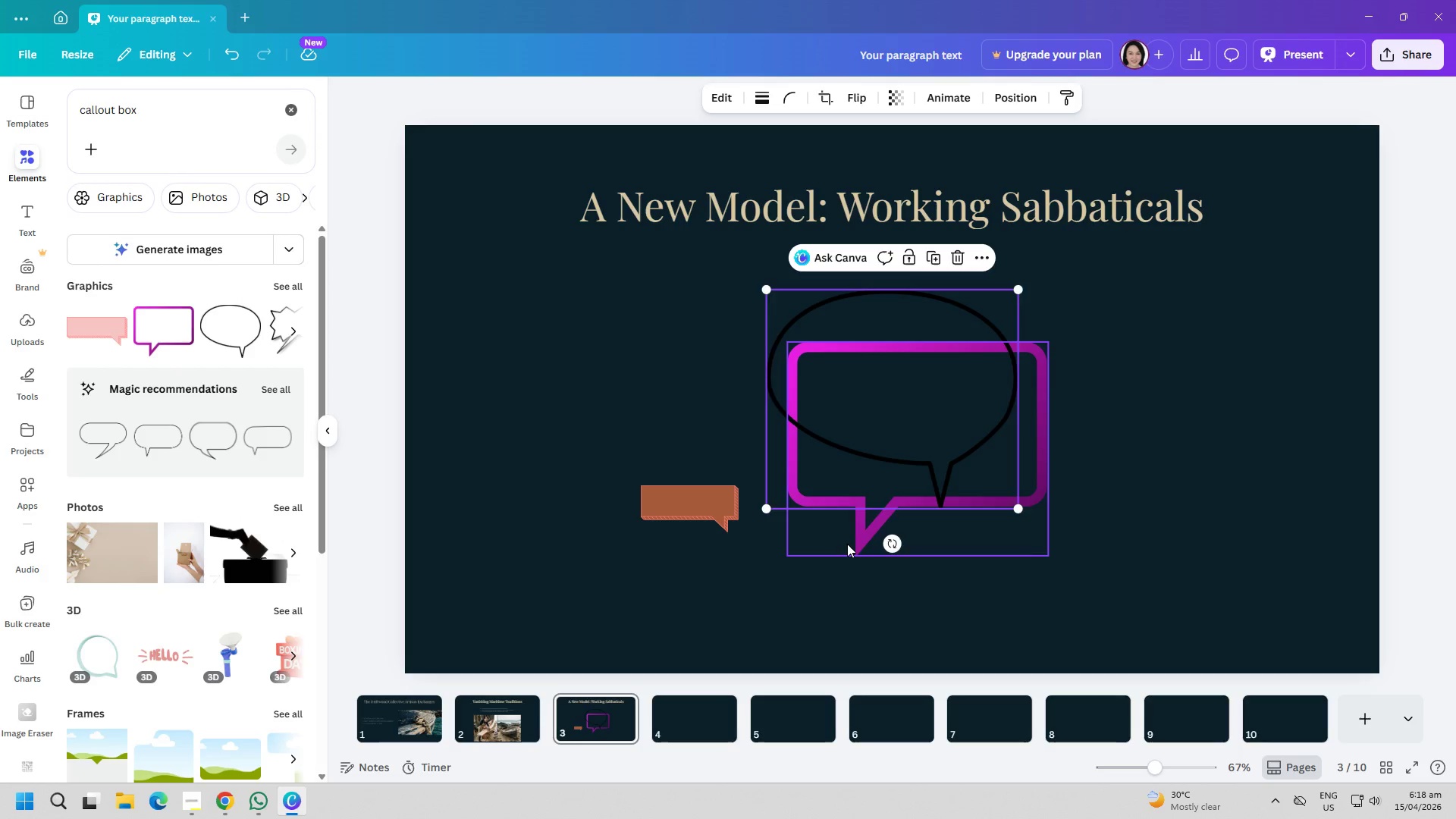 
left_click([849, 544])
 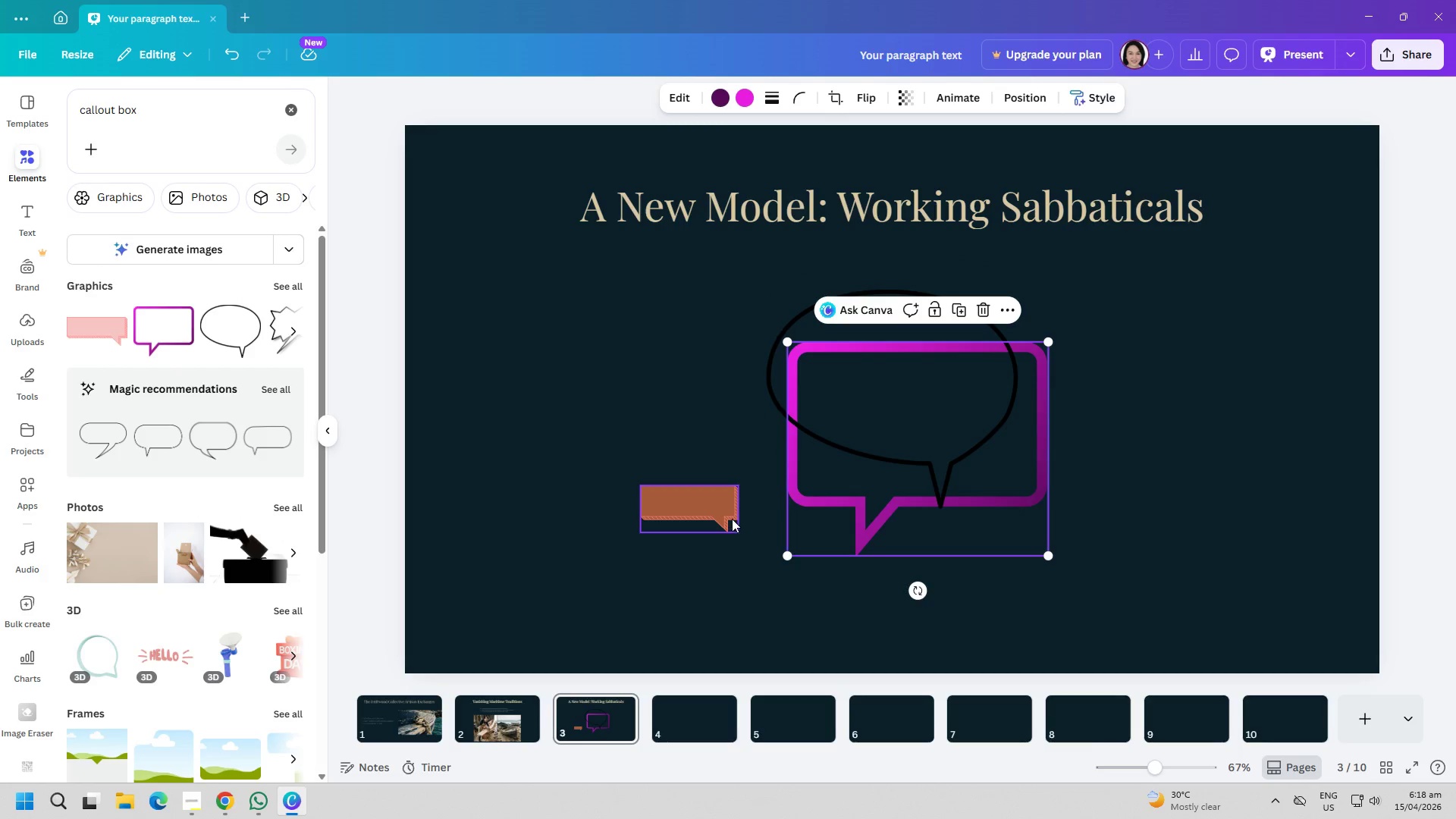 
key(Delete)
 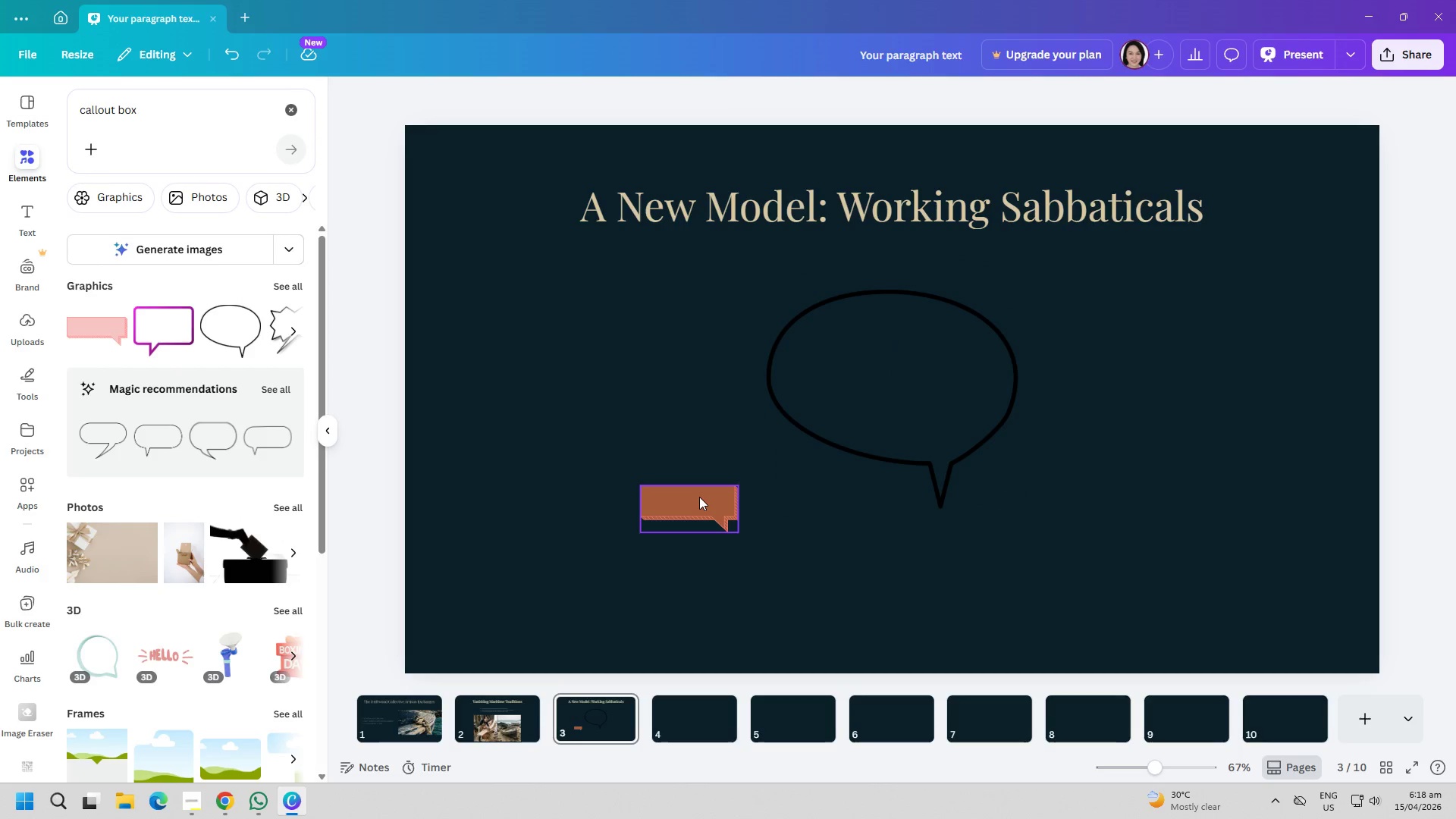 
left_click([699, 495])
 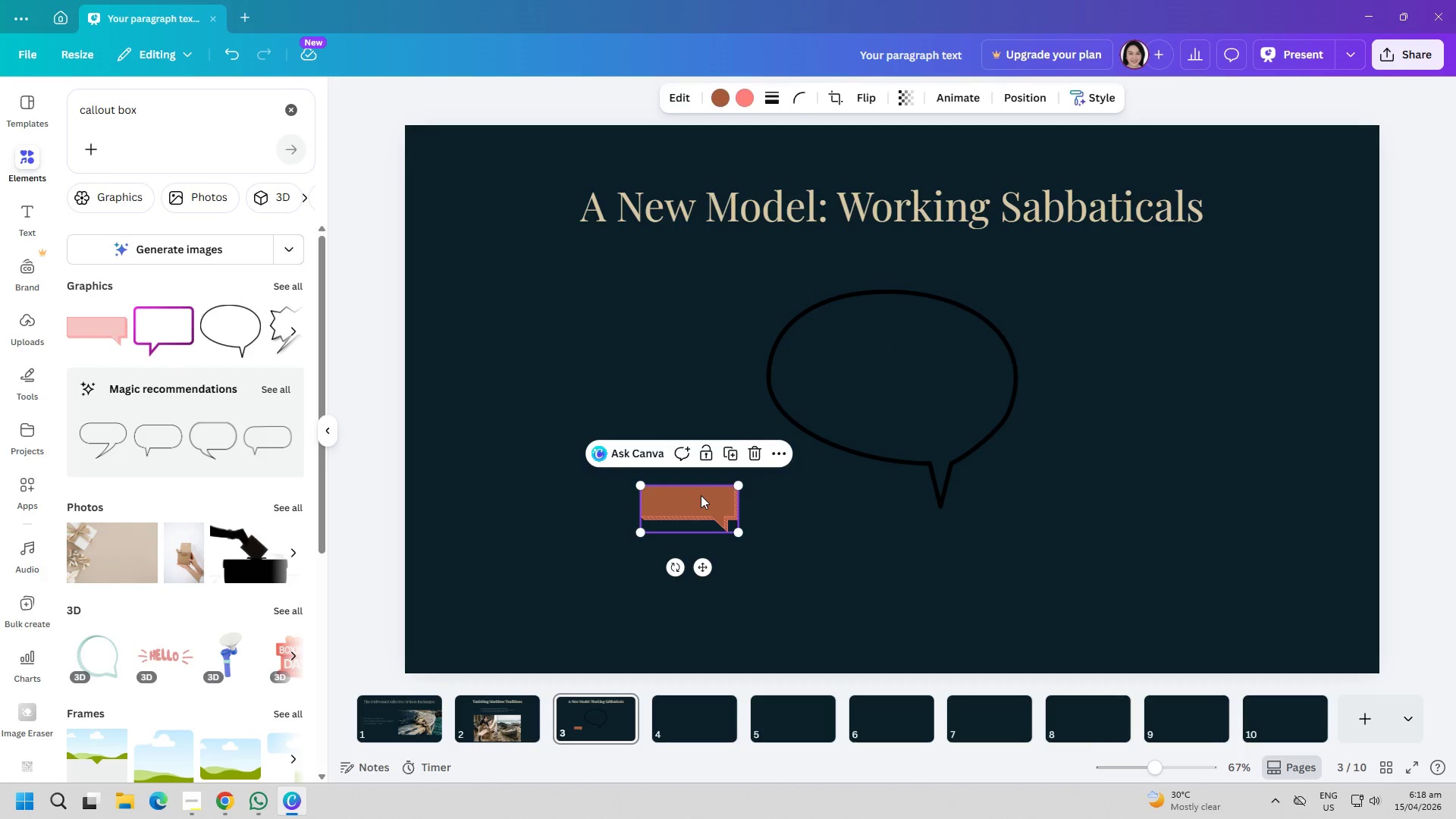 
key(Delete)
 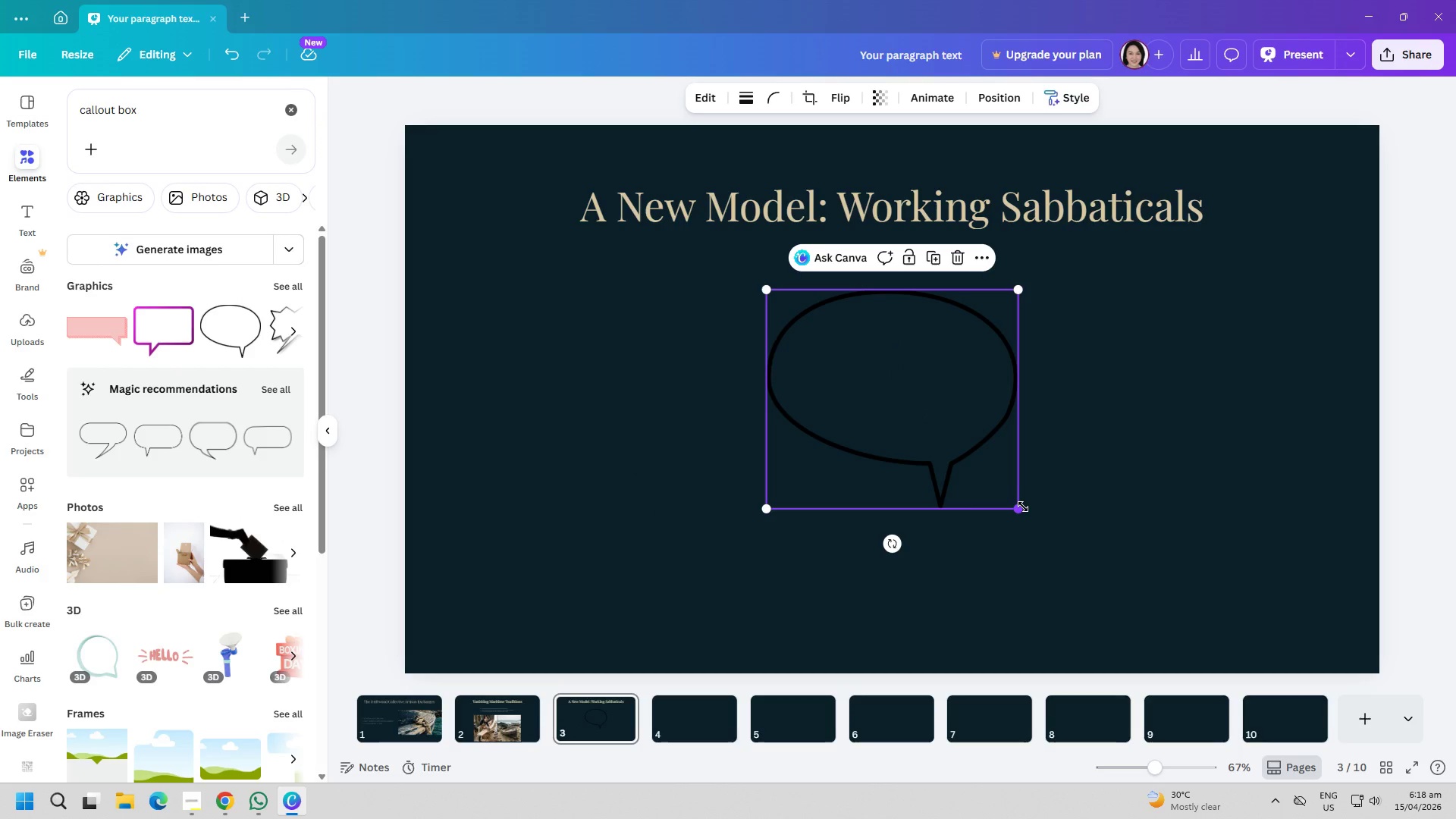 
left_click_drag(start_coordinate=[1023, 508], to_coordinate=[1079, 548])
 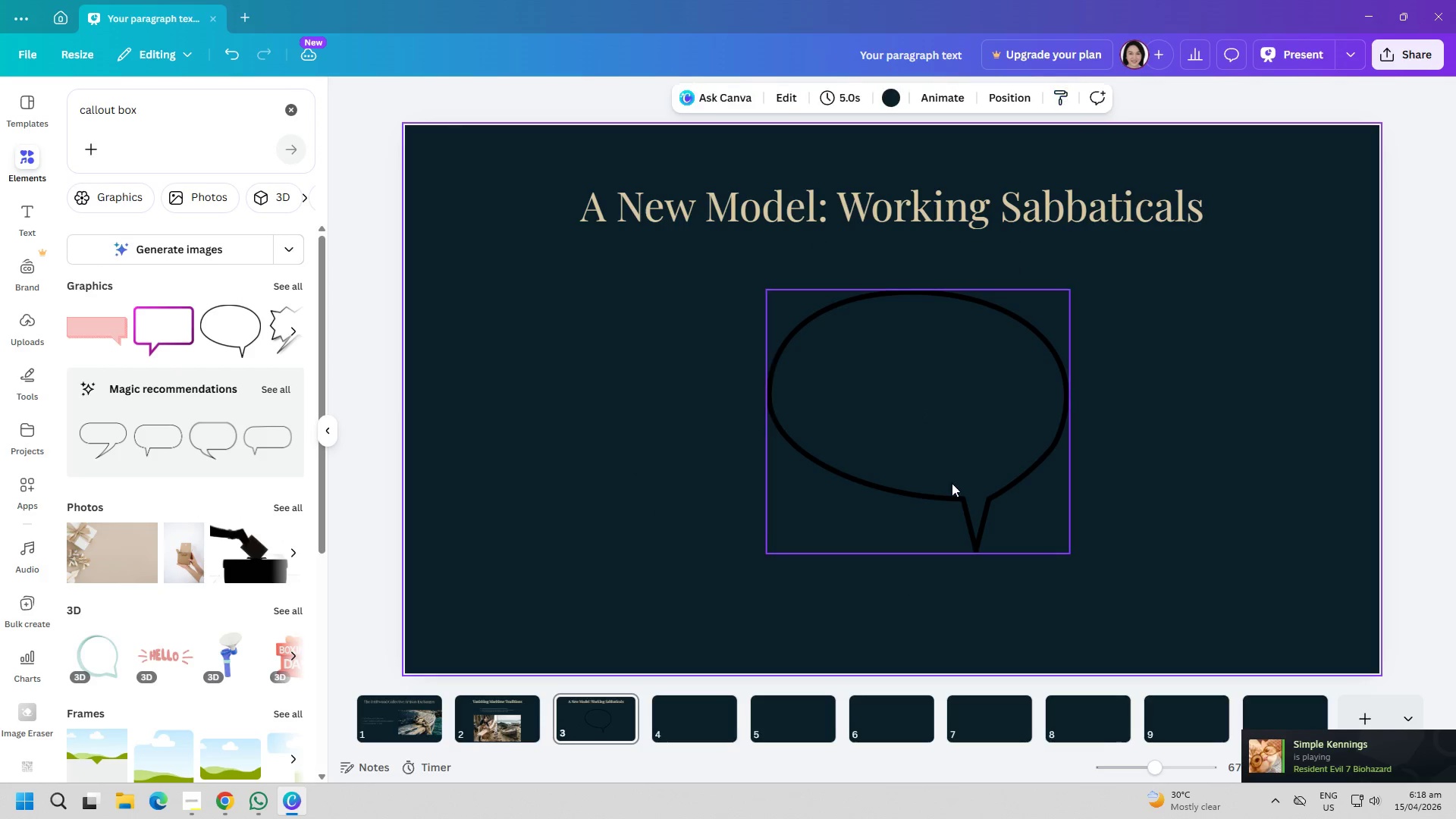 
left_click_drag(start_coordinate=[935, 471], to_coordinate=[893, 573])
 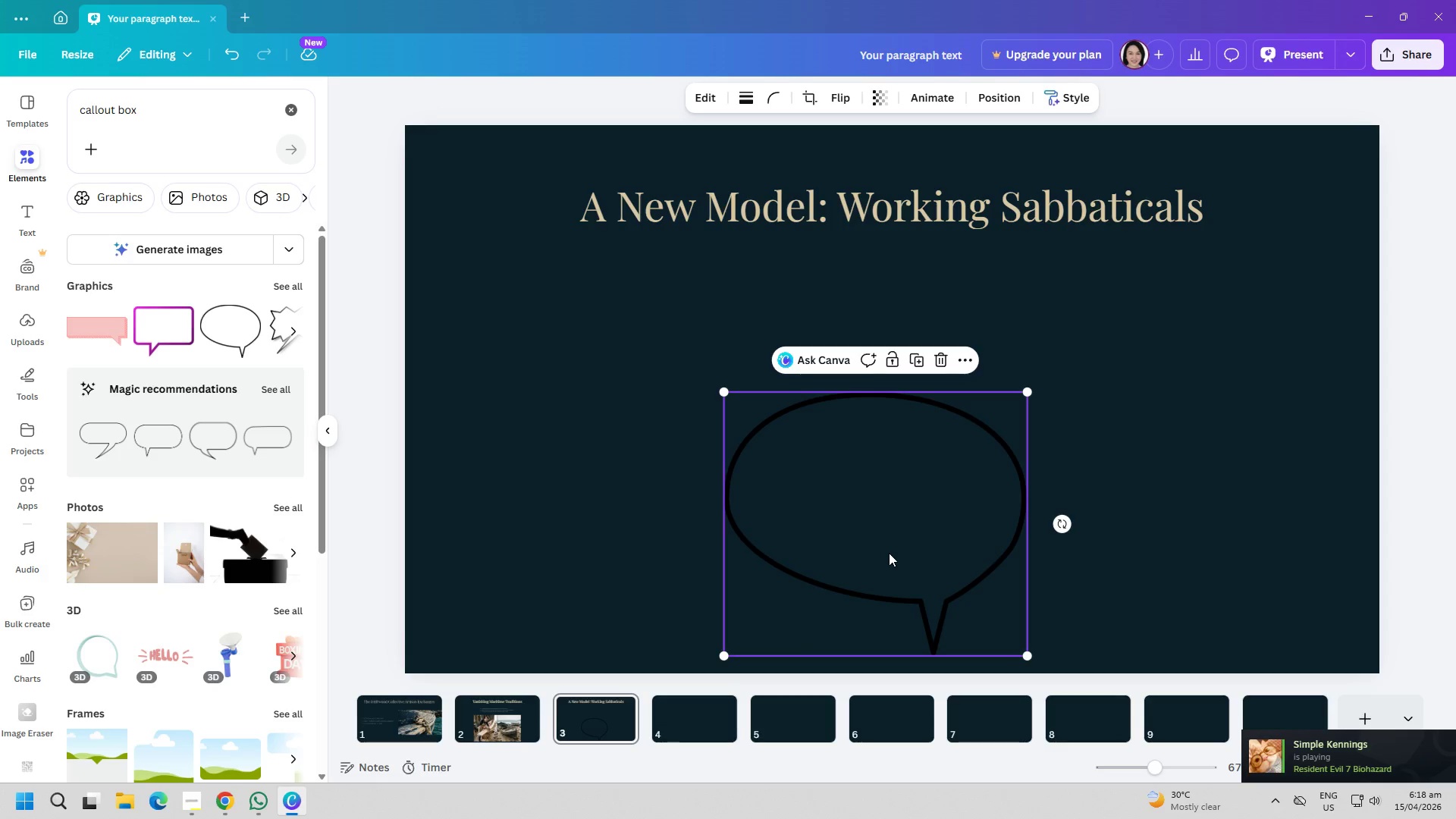 
left_click([882, 538])
 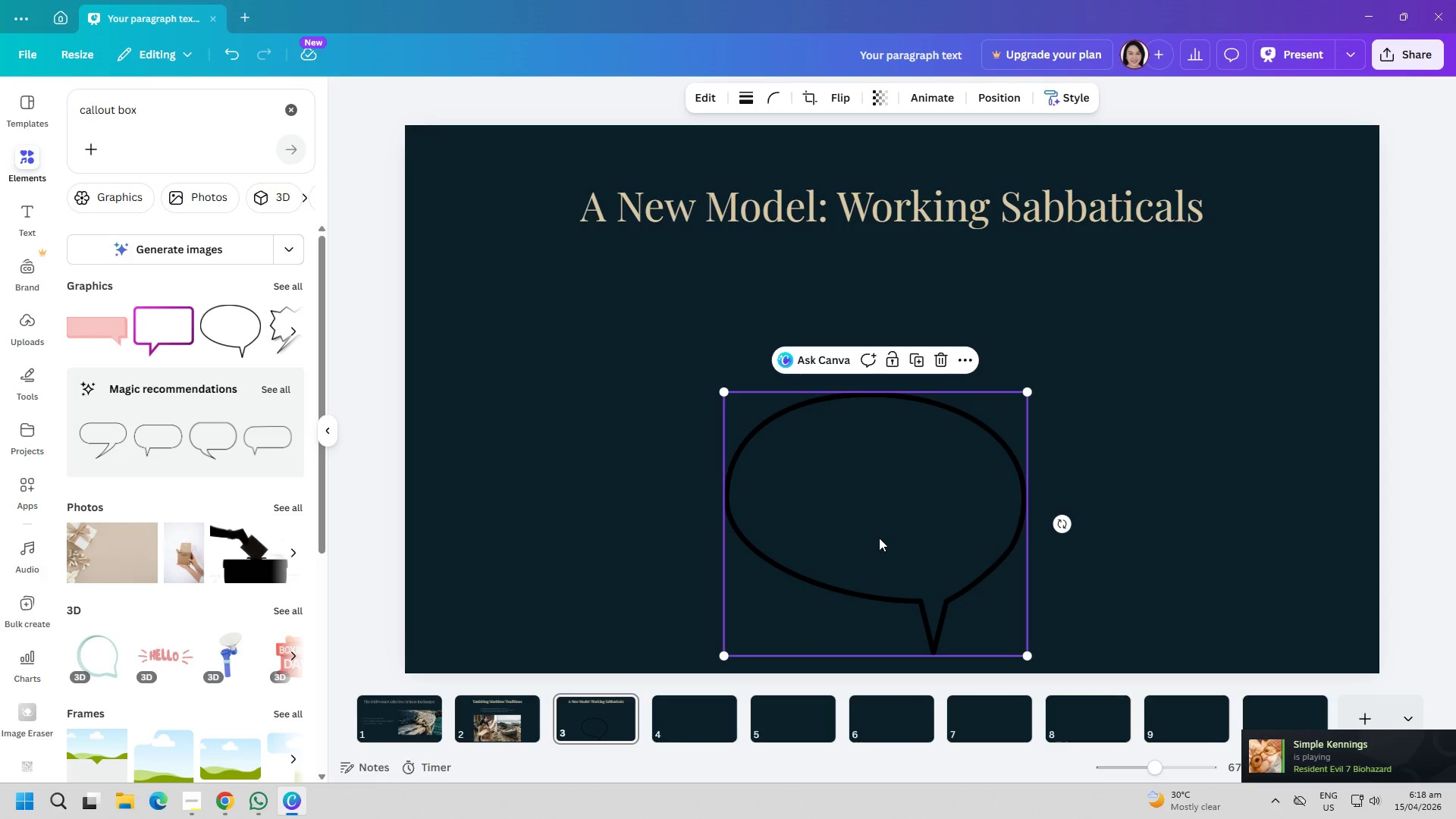 
key(Delete)
 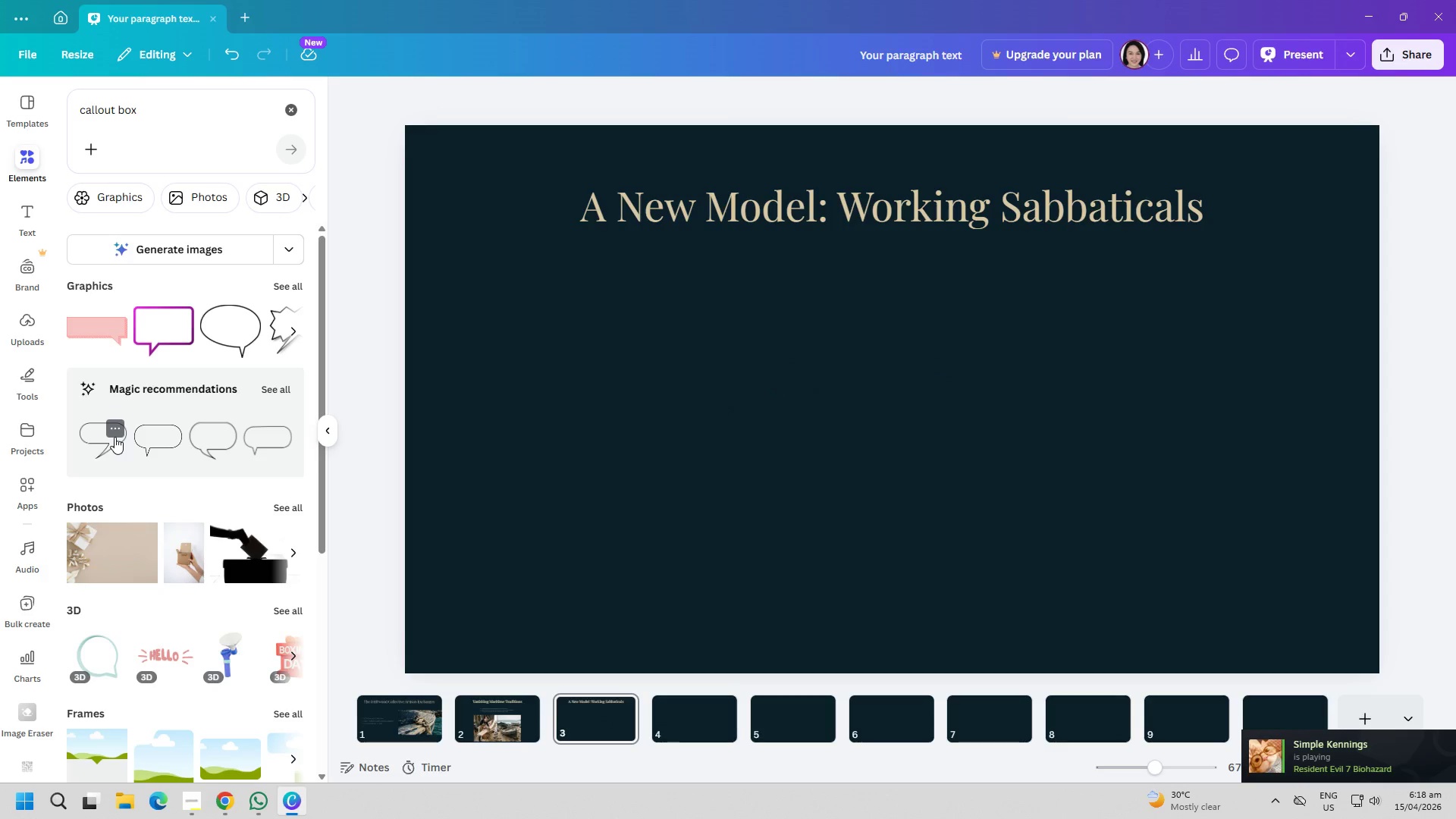 
left_click([99, 440])
 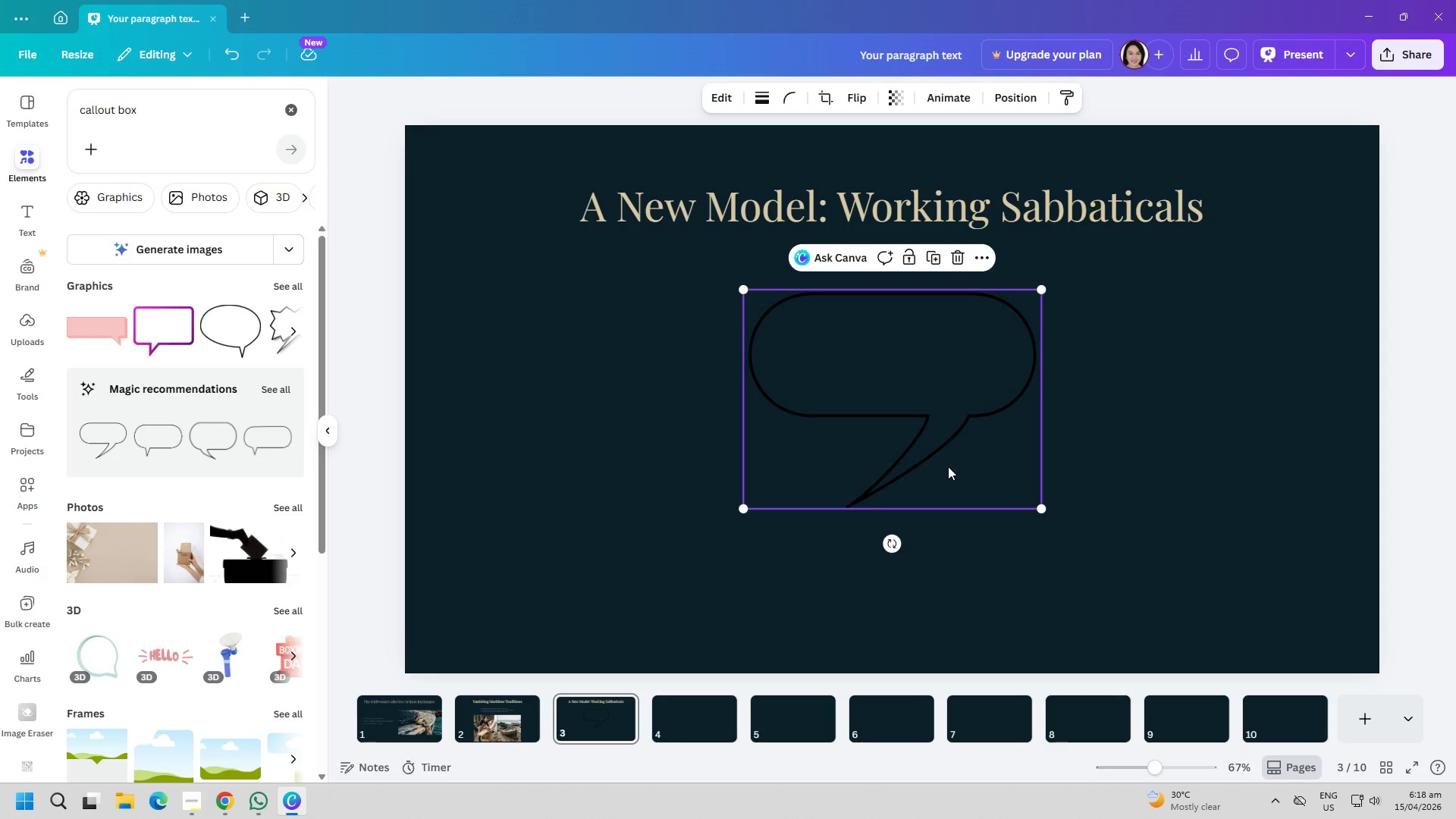 
left_click([906, 388])
 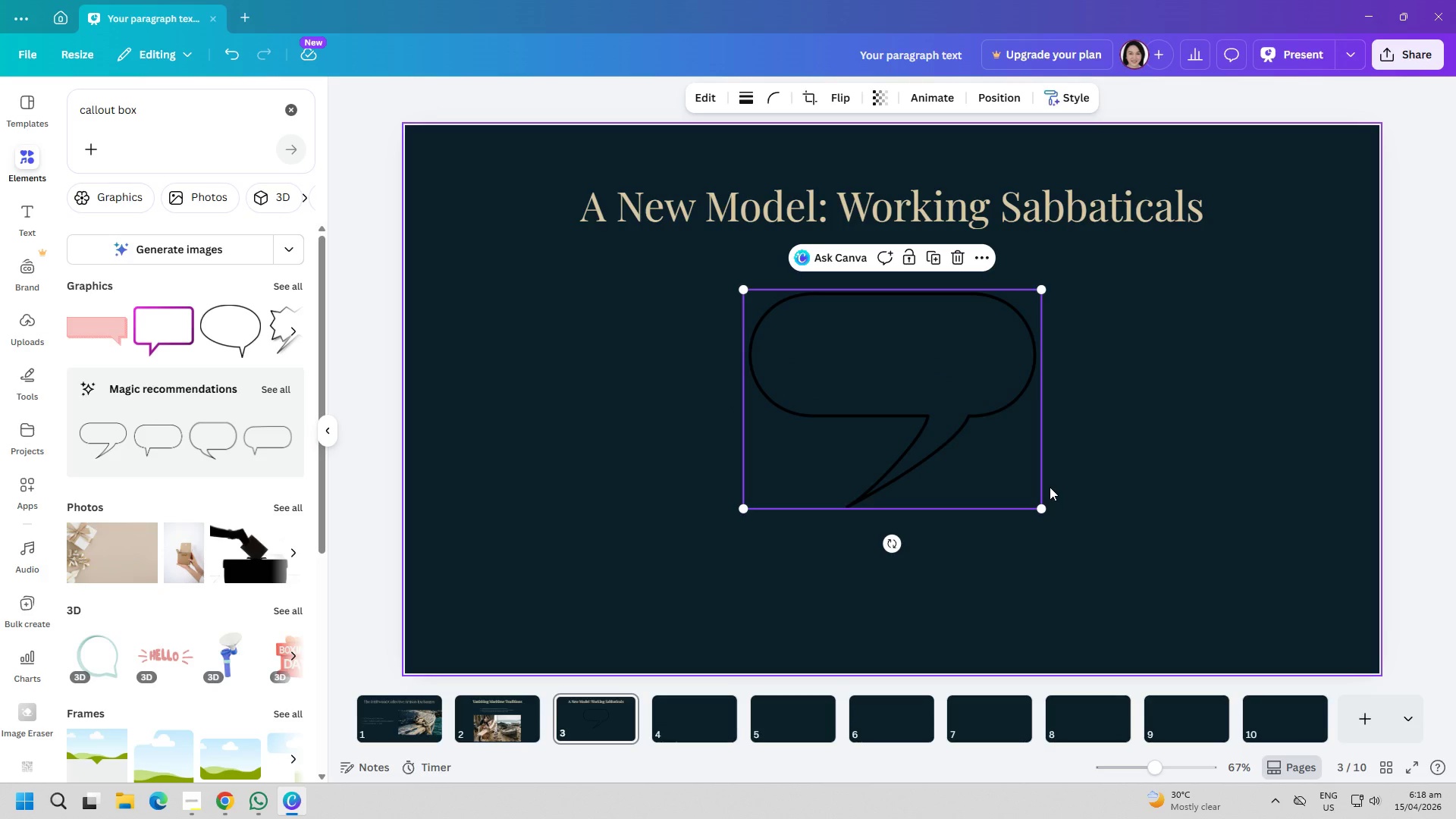 
key(Delete)
 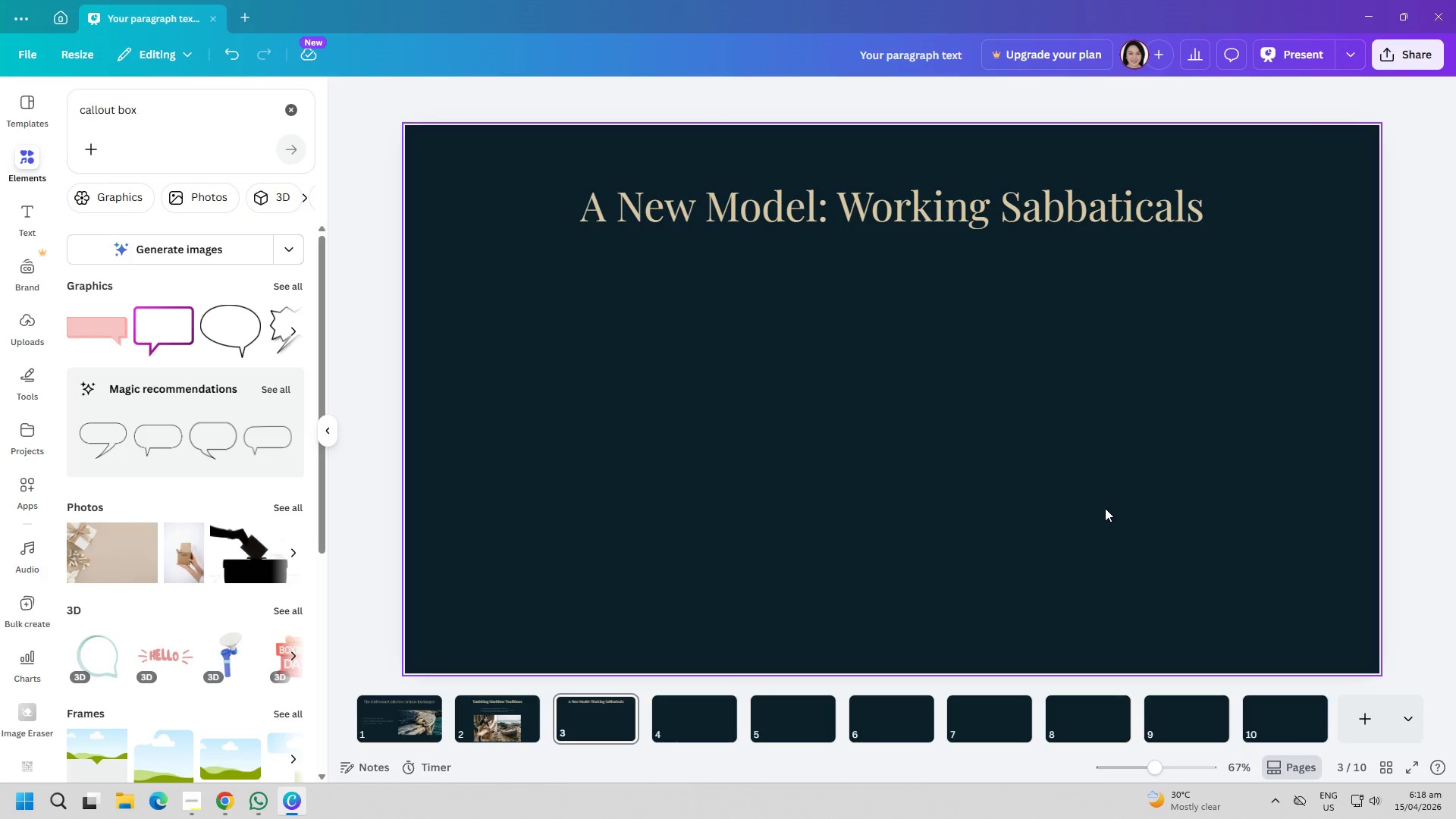 
left_click([1105, 508])
 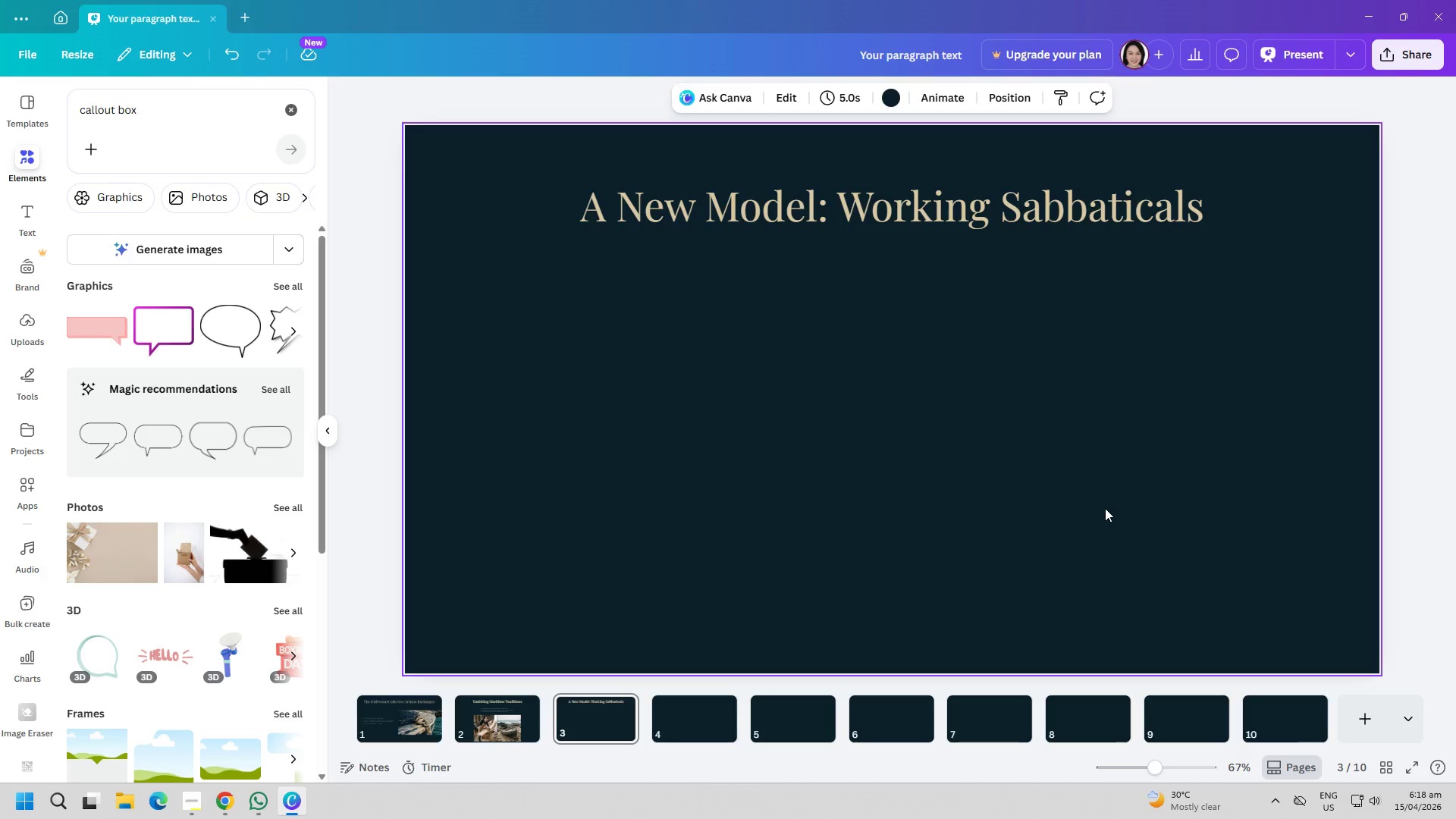 
wait(10.61)
 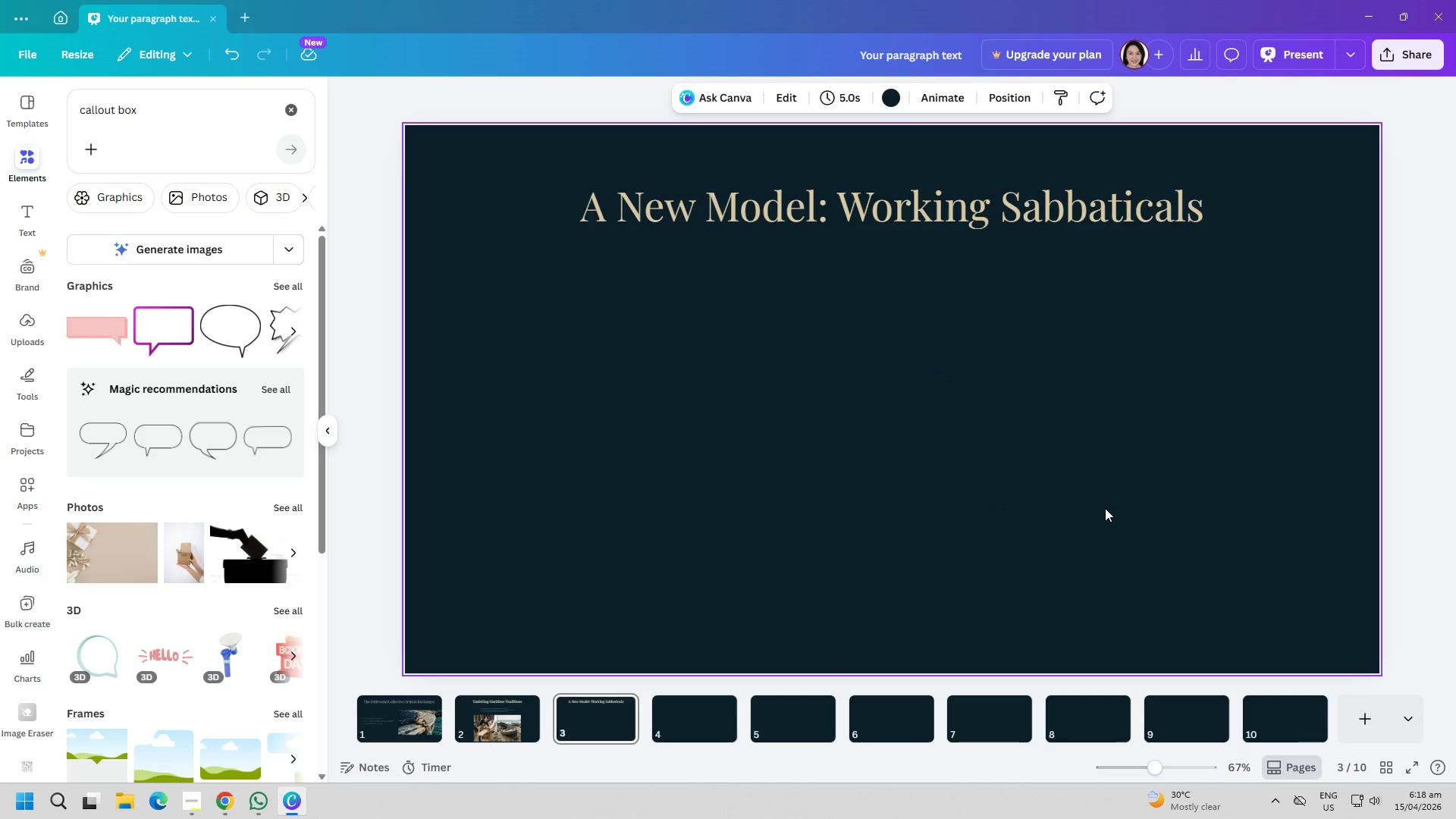 
left_click([297, 113])
 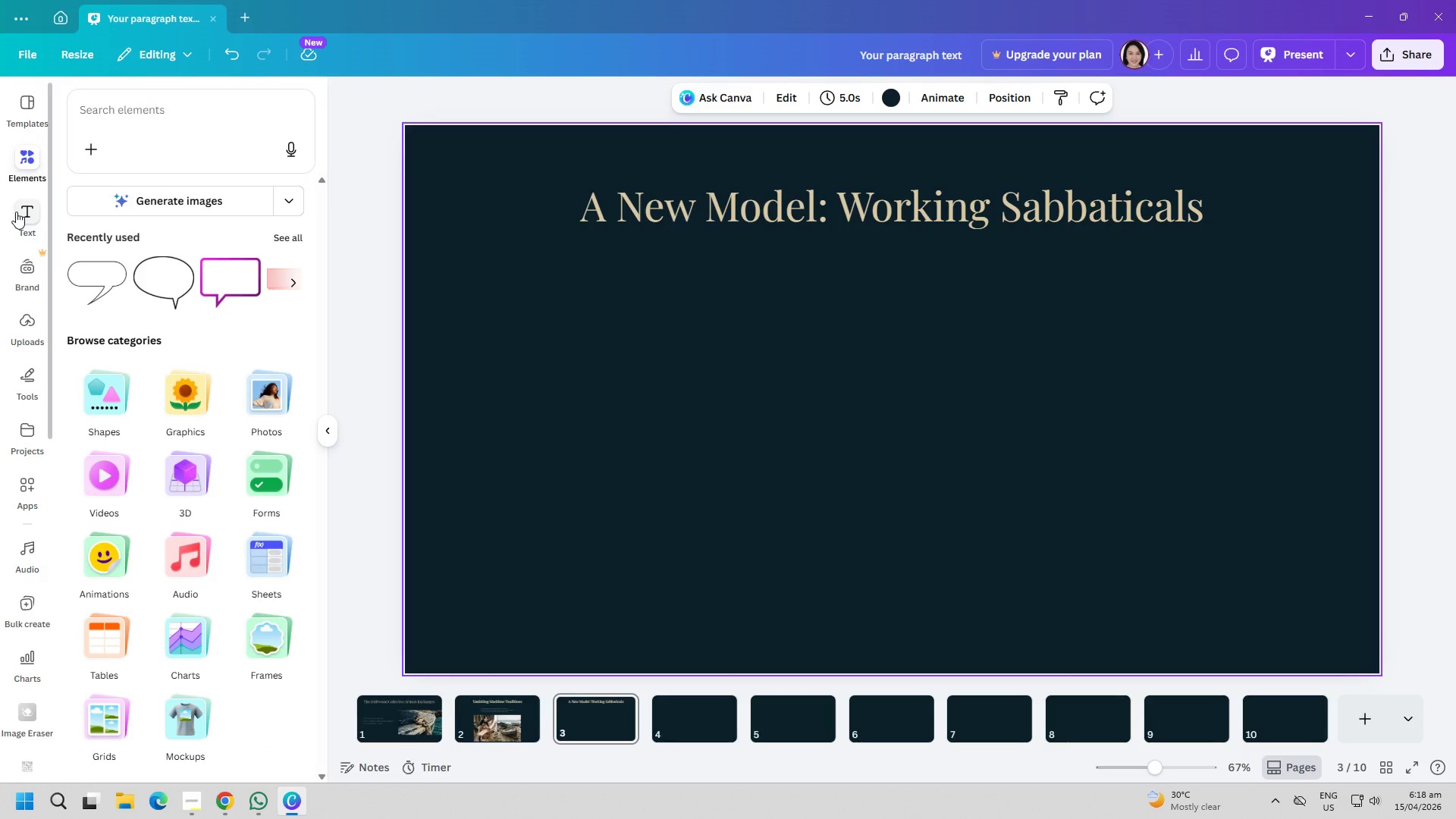 
left_click([16, 212])
 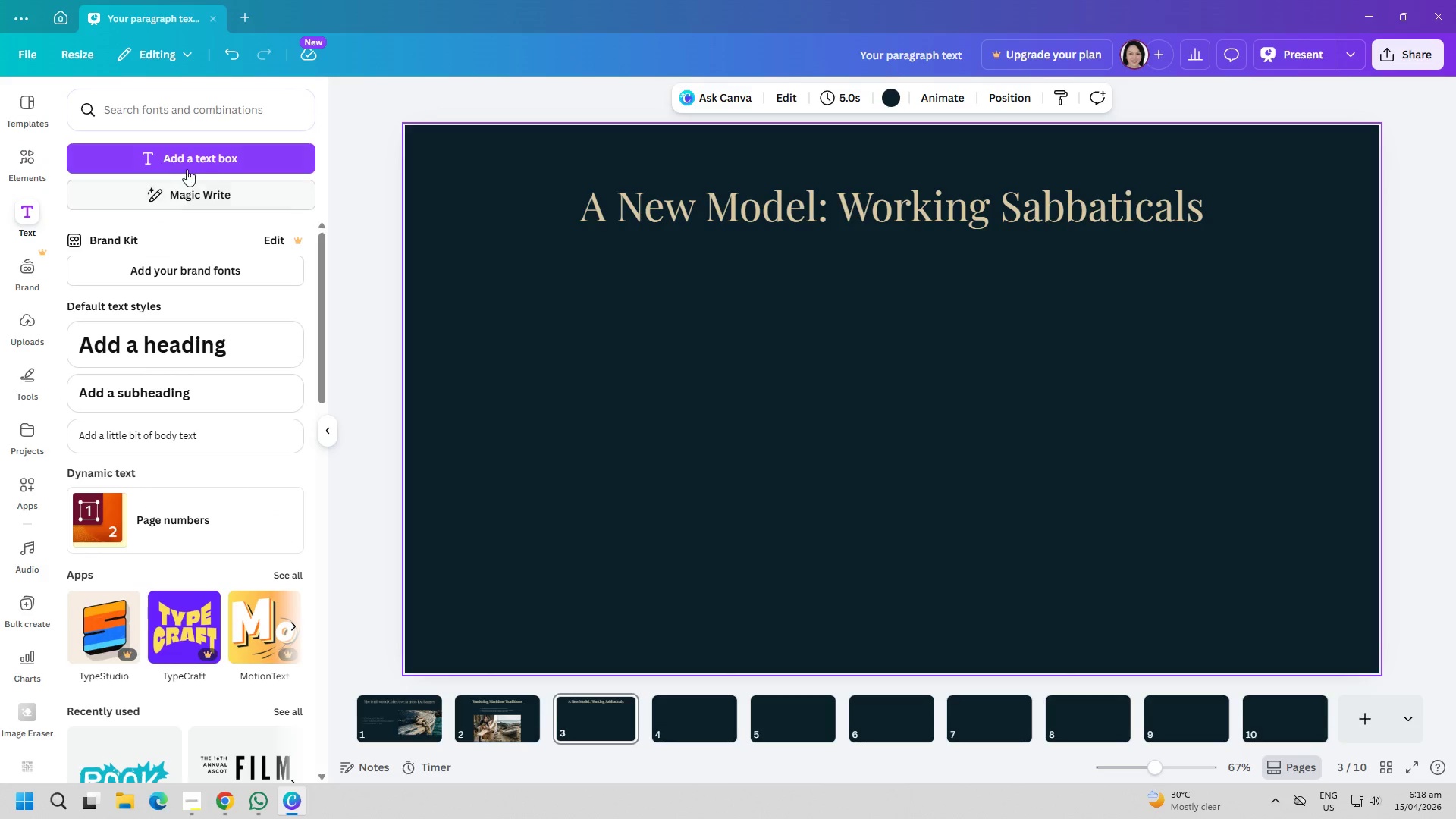 
left_click([189, 166])
 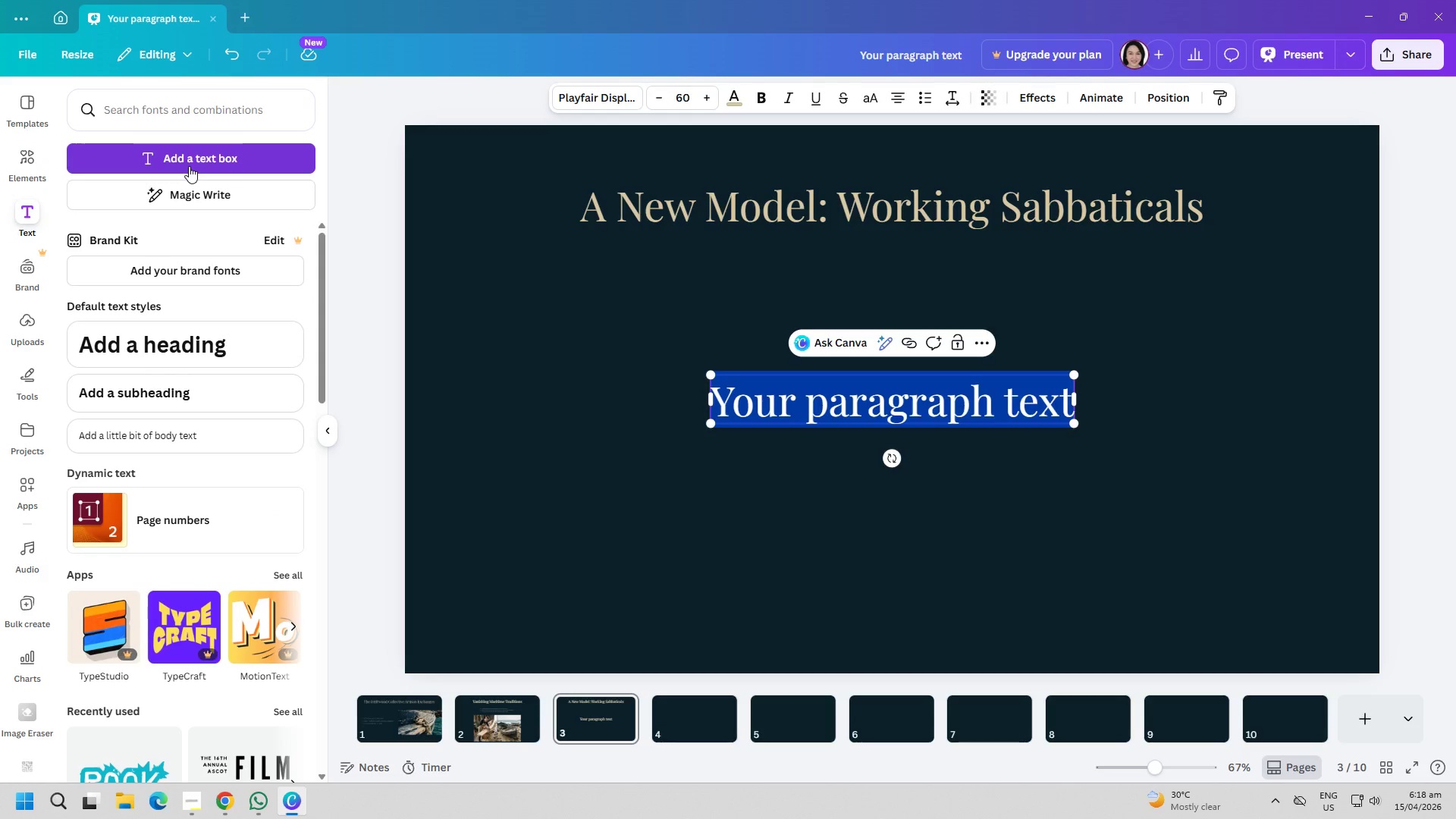 
type(Curated residencies for global artisans)
 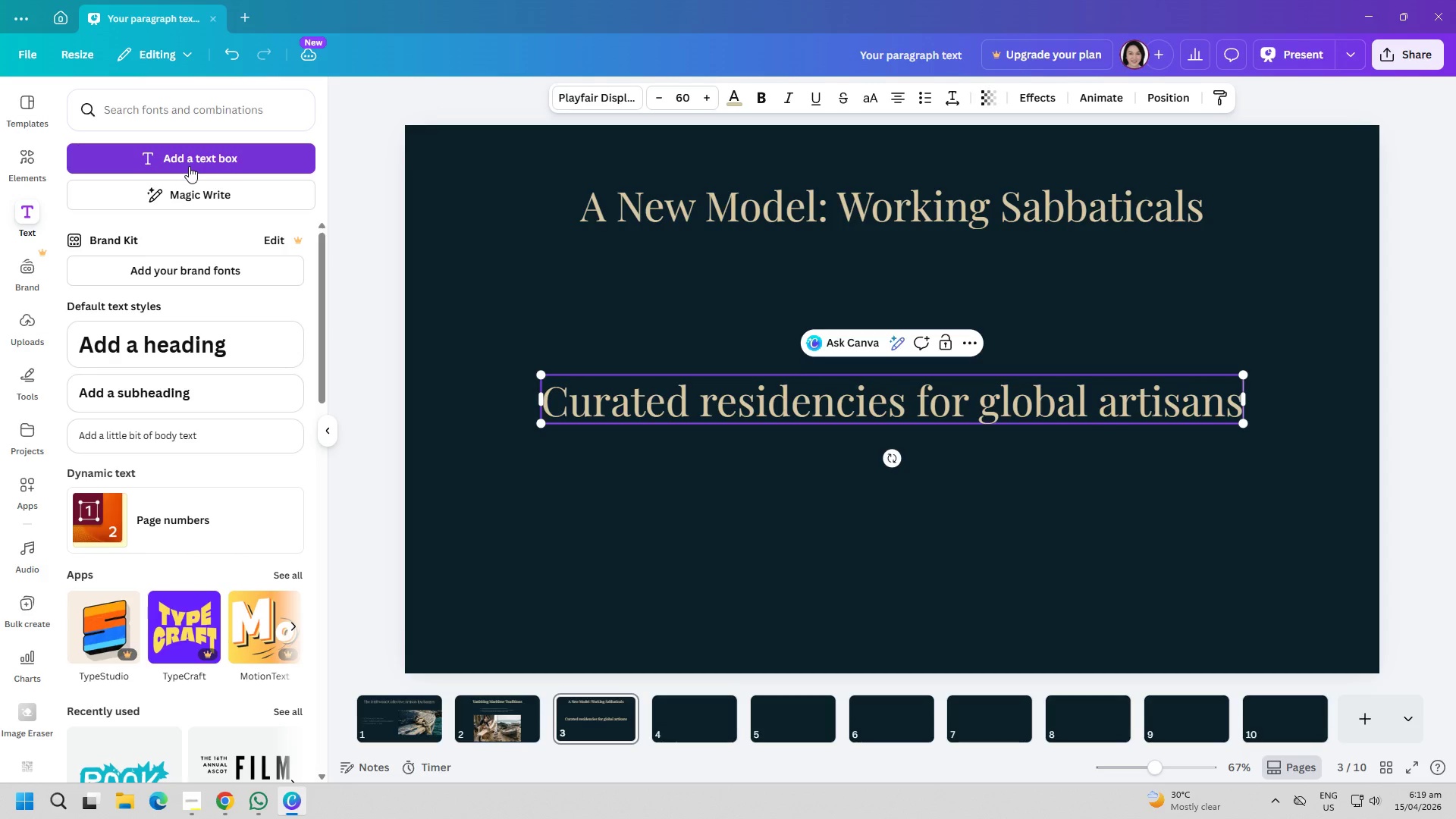 
key(Control+ControlLeft)
 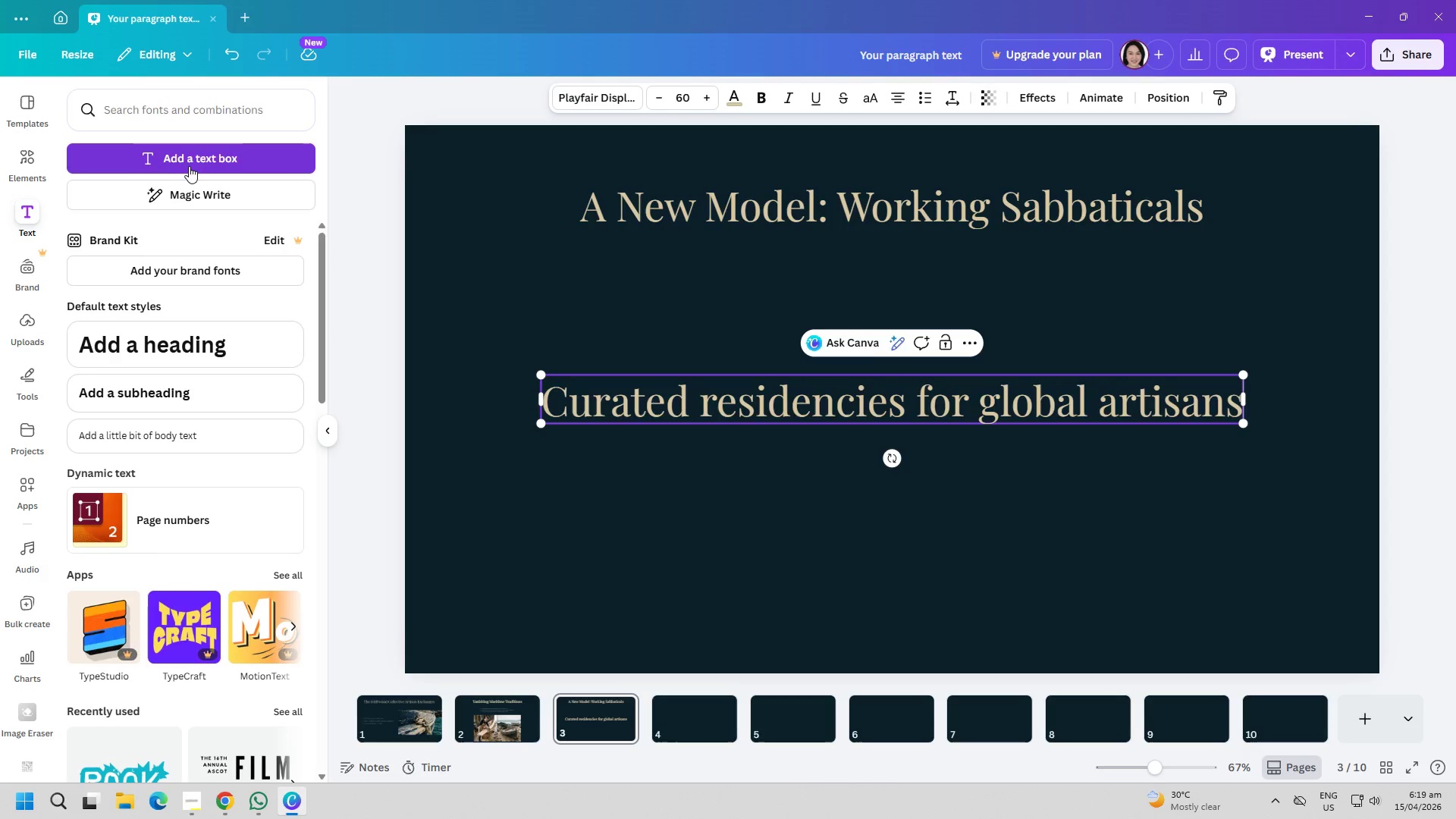 
key(Control+A)
 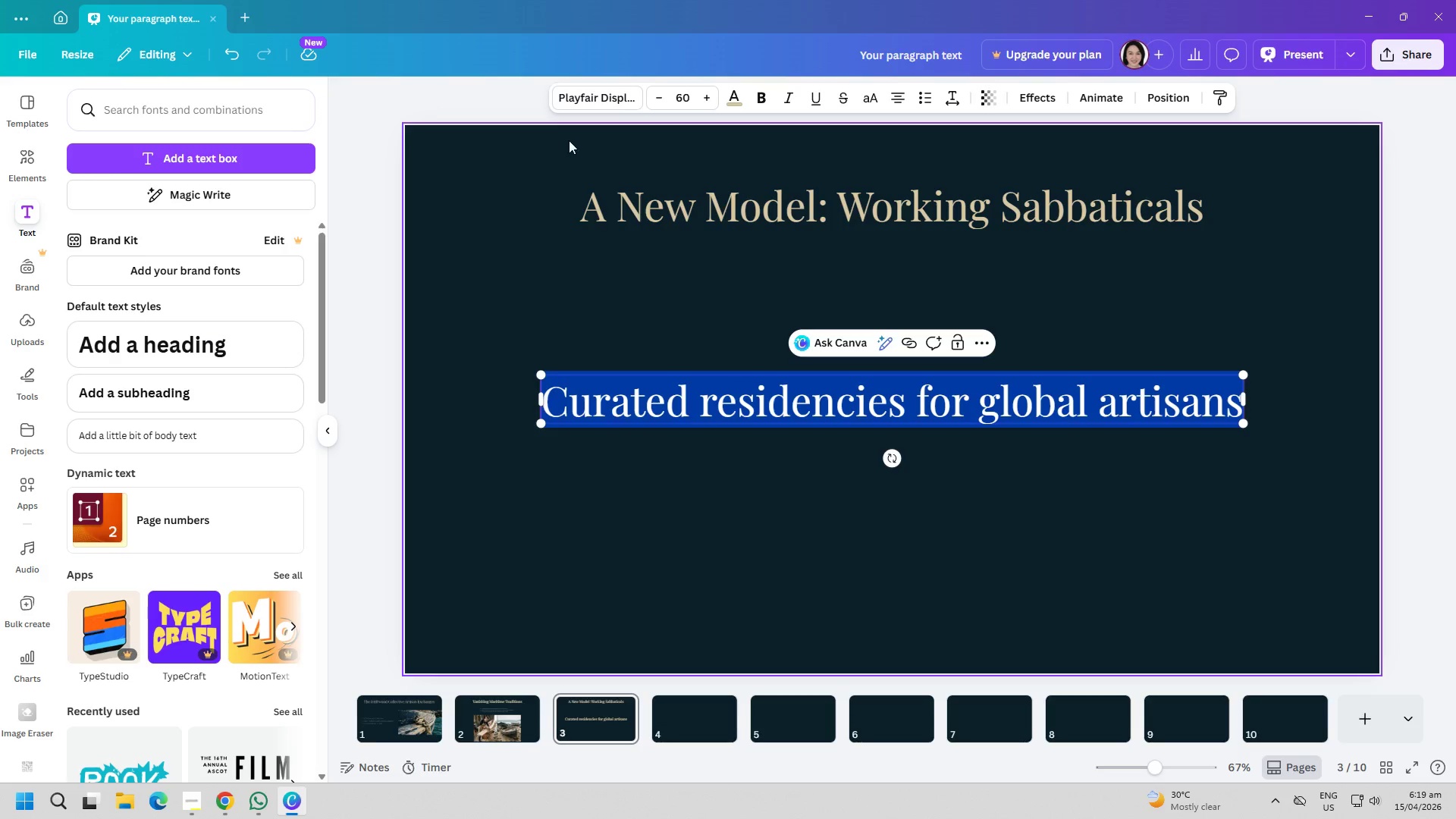 
left_click([589, 99])
 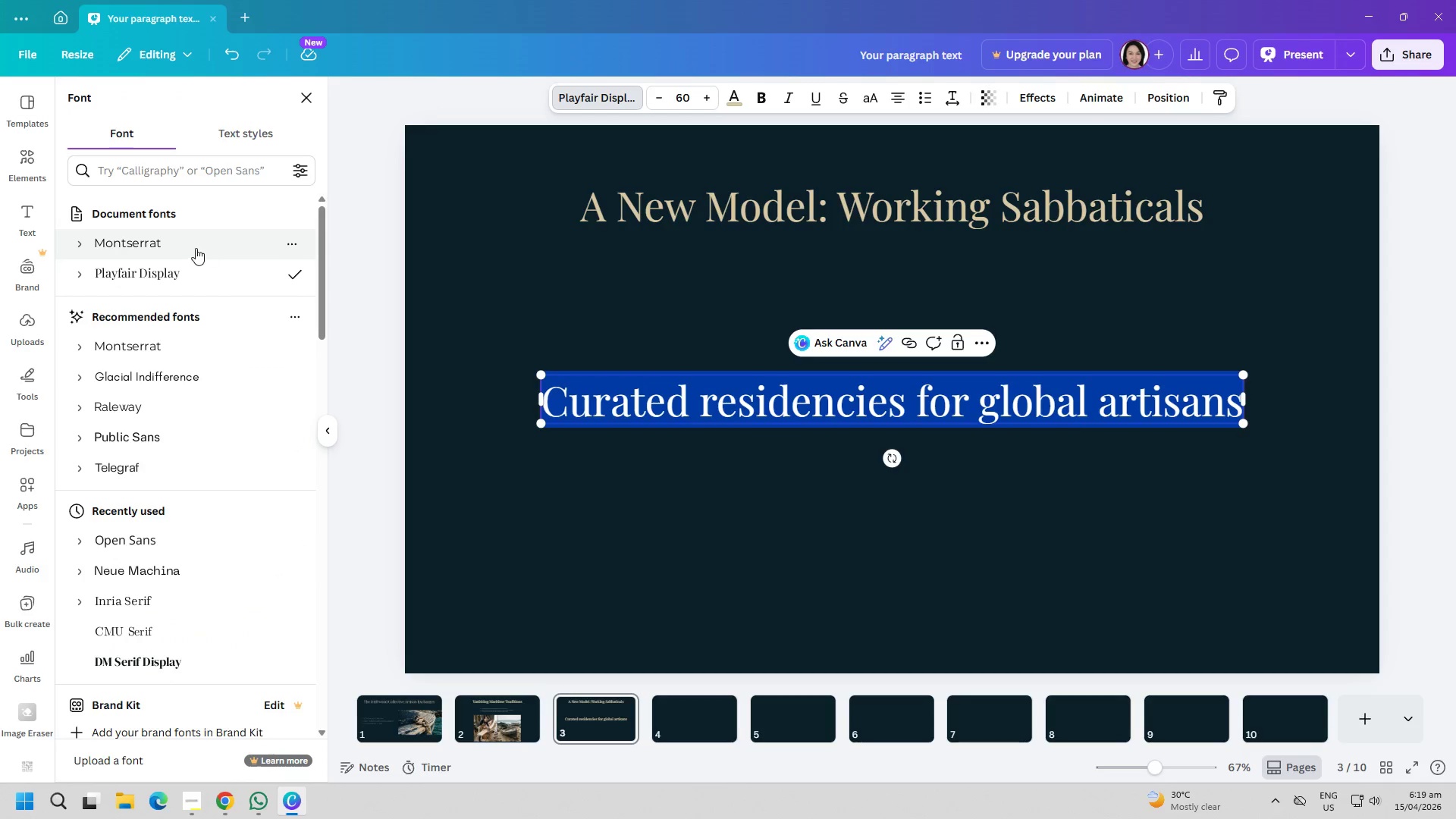 
left_click([194, 248])
 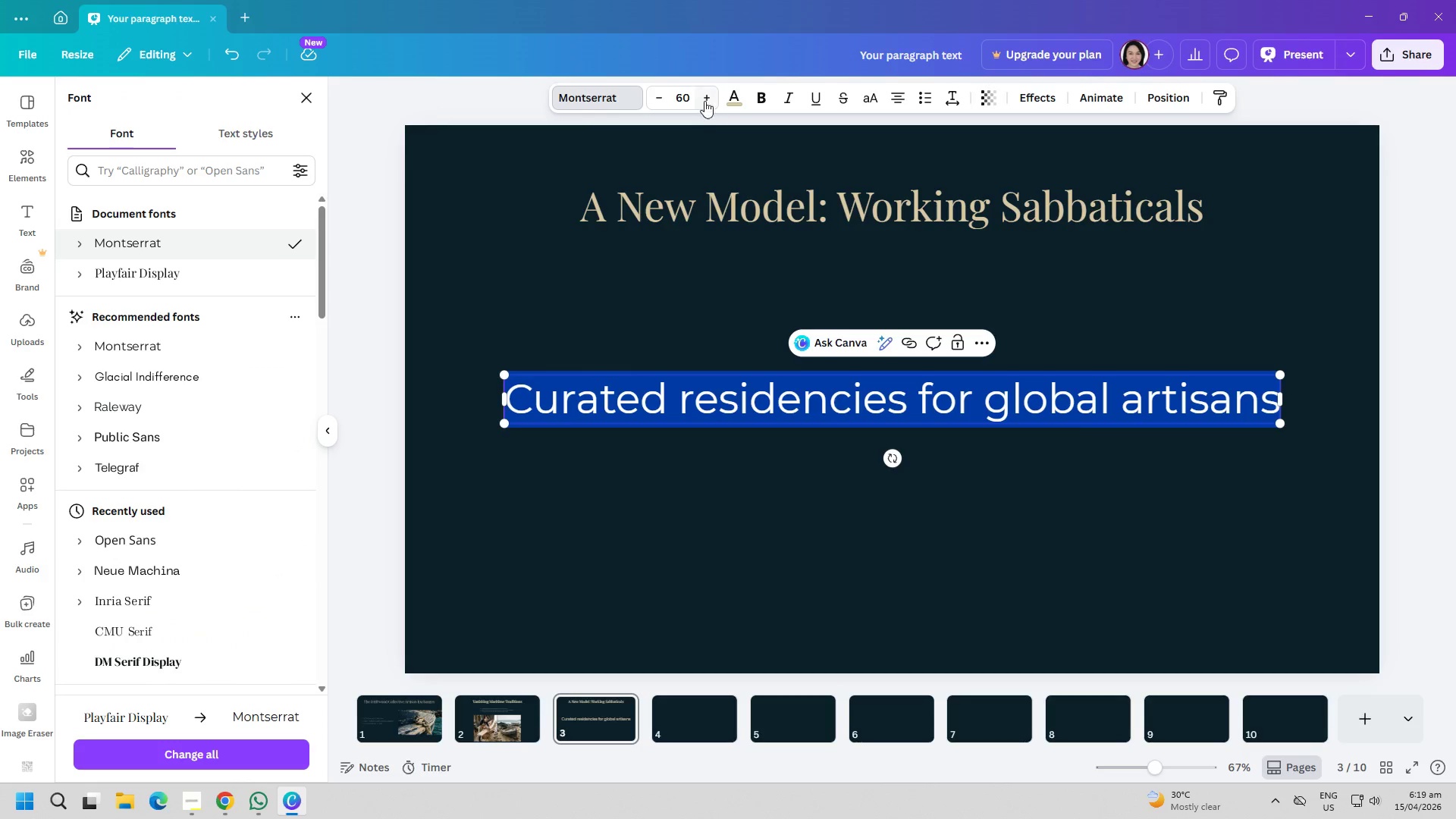 
left_click([694, 99])
 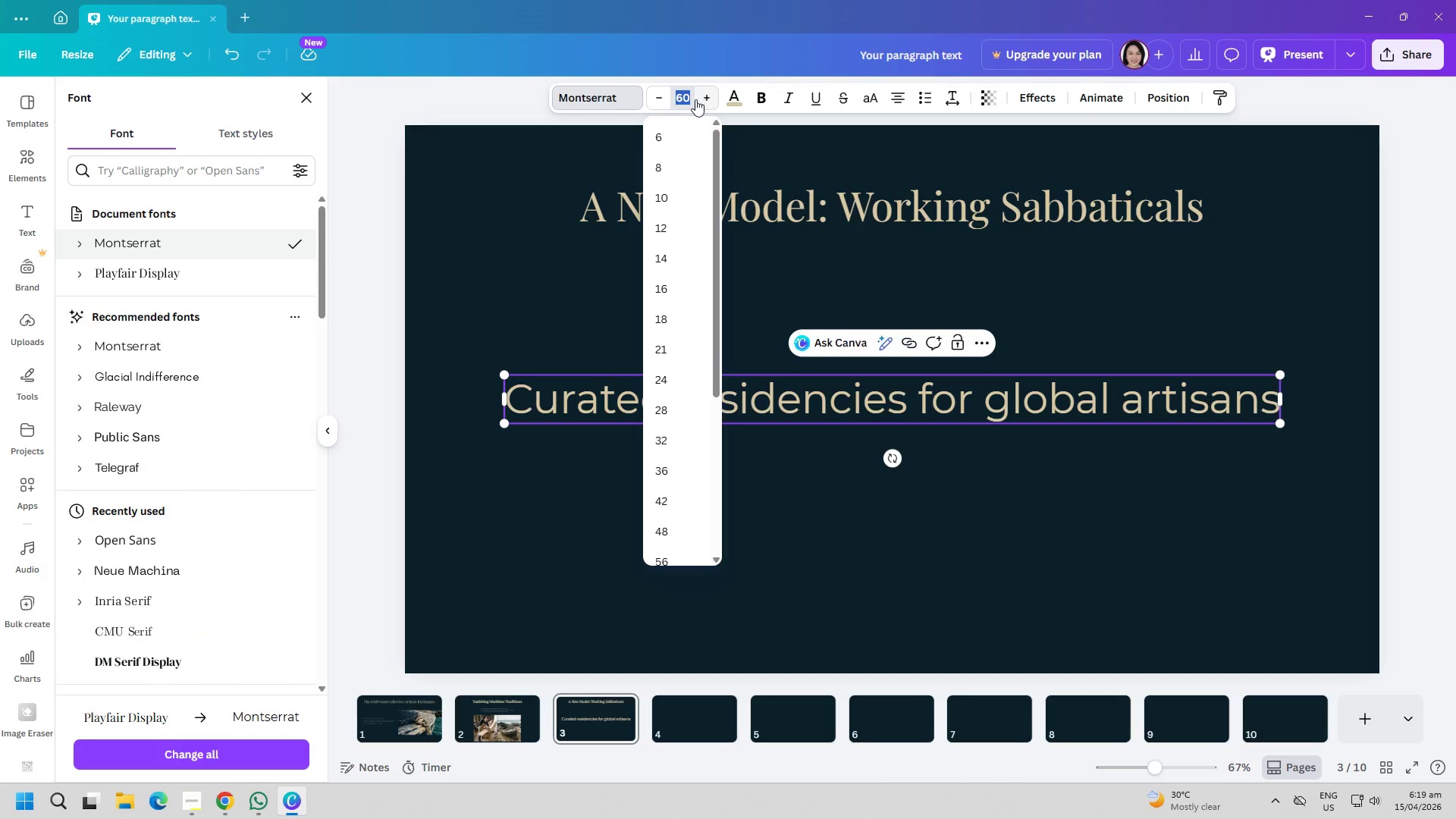 
type(30)
 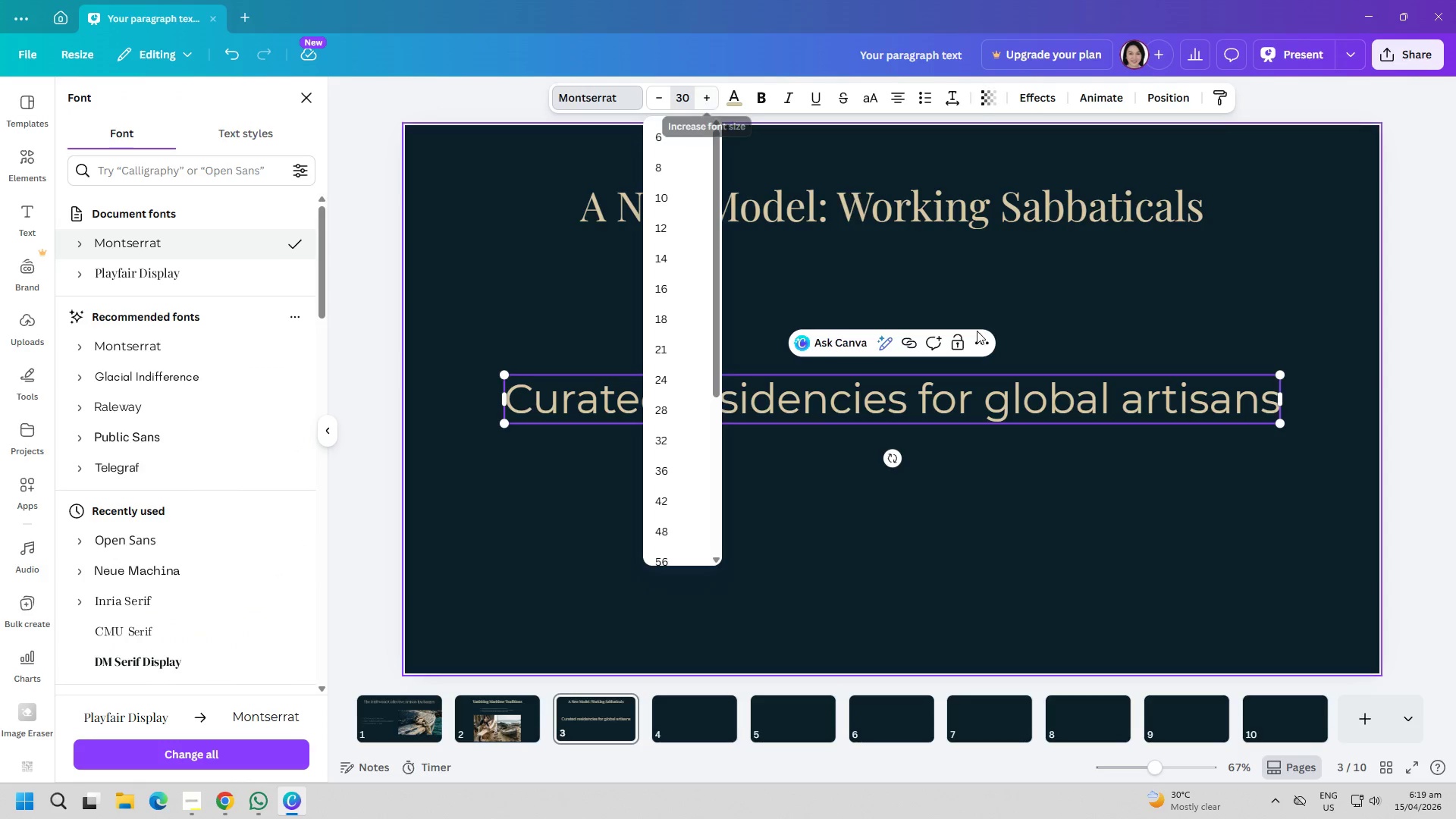 
left_click([984, 303])
 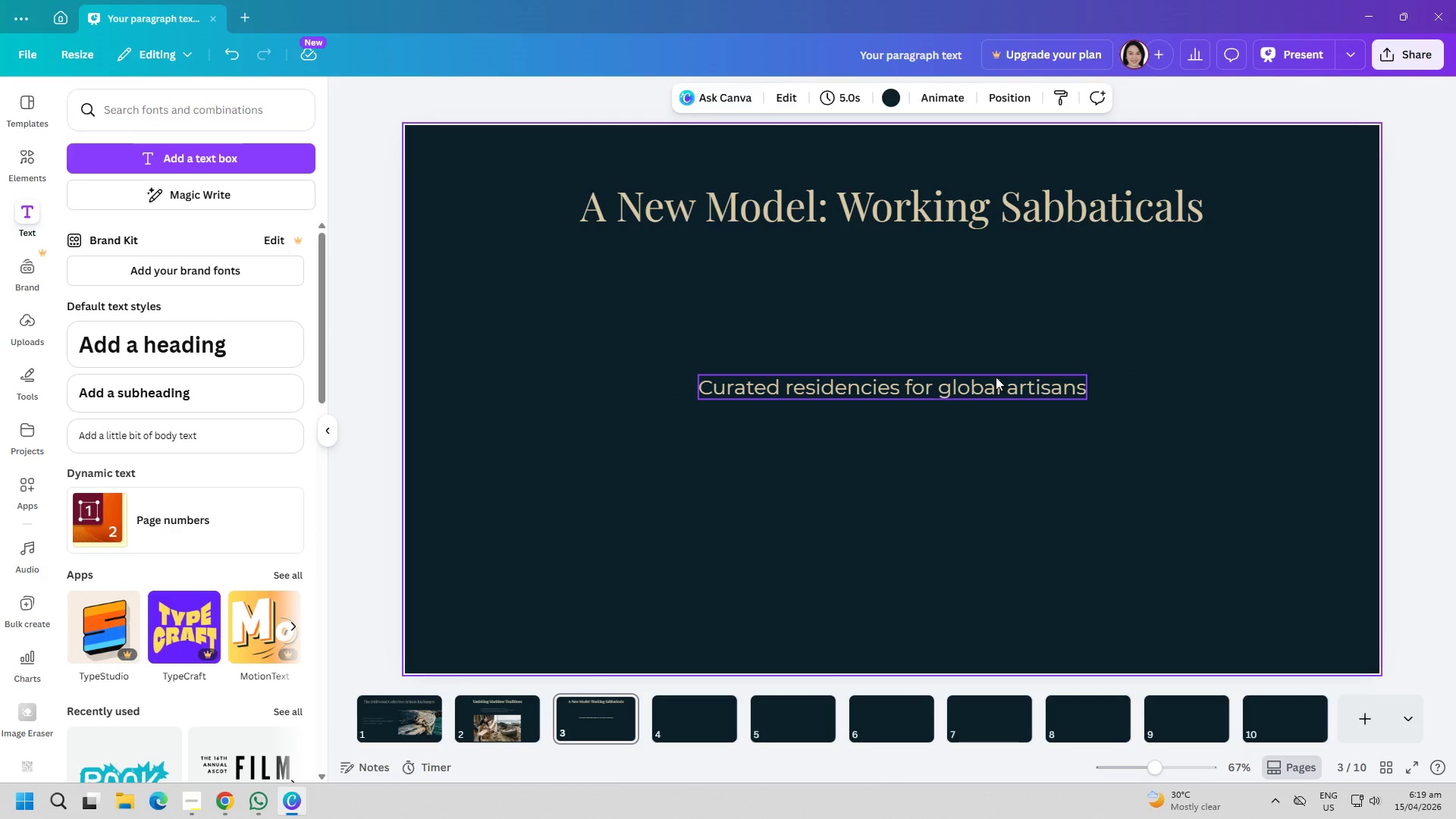 
double_click([1011, 385])
 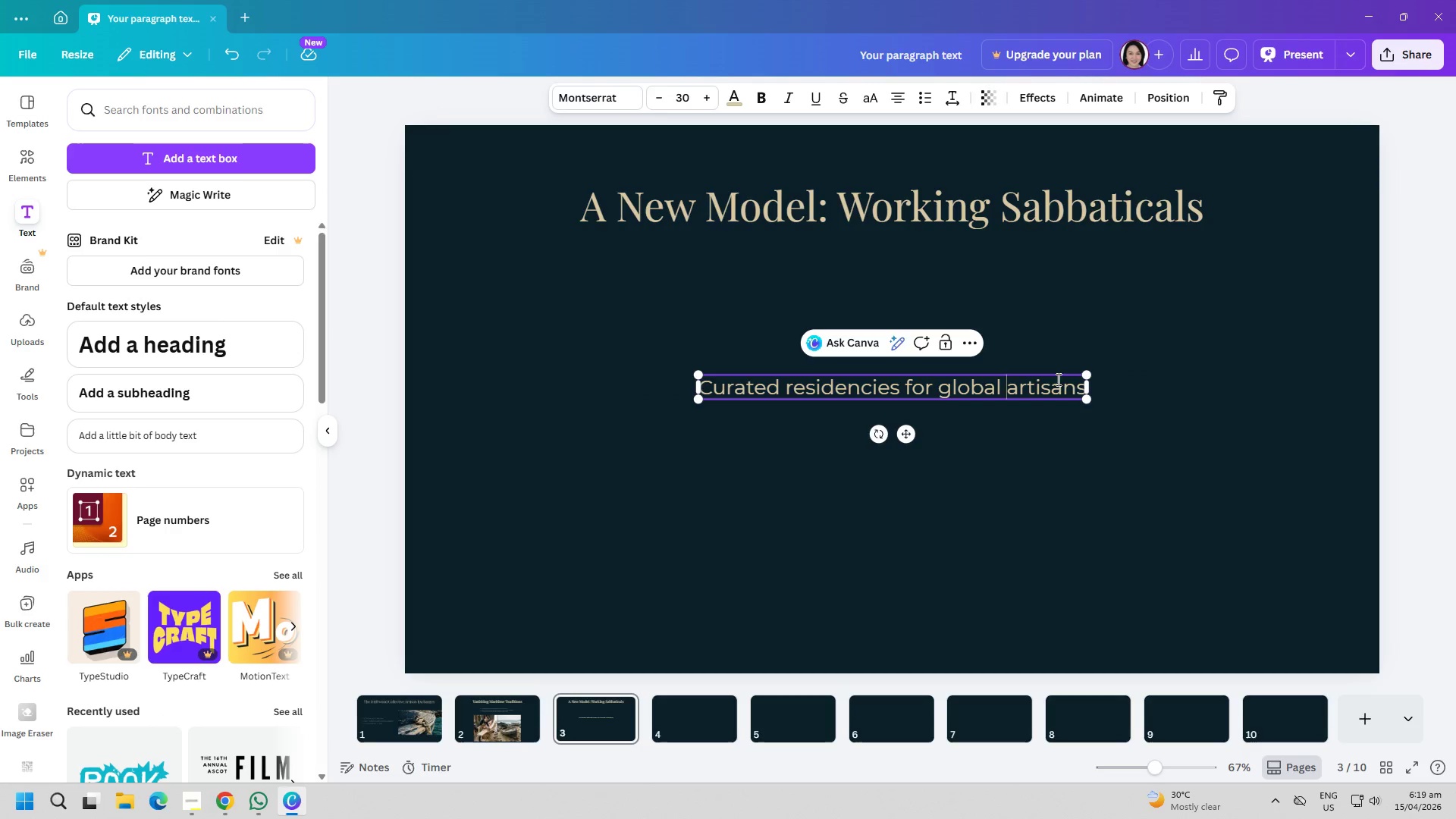 
left_click([1067, 382])
 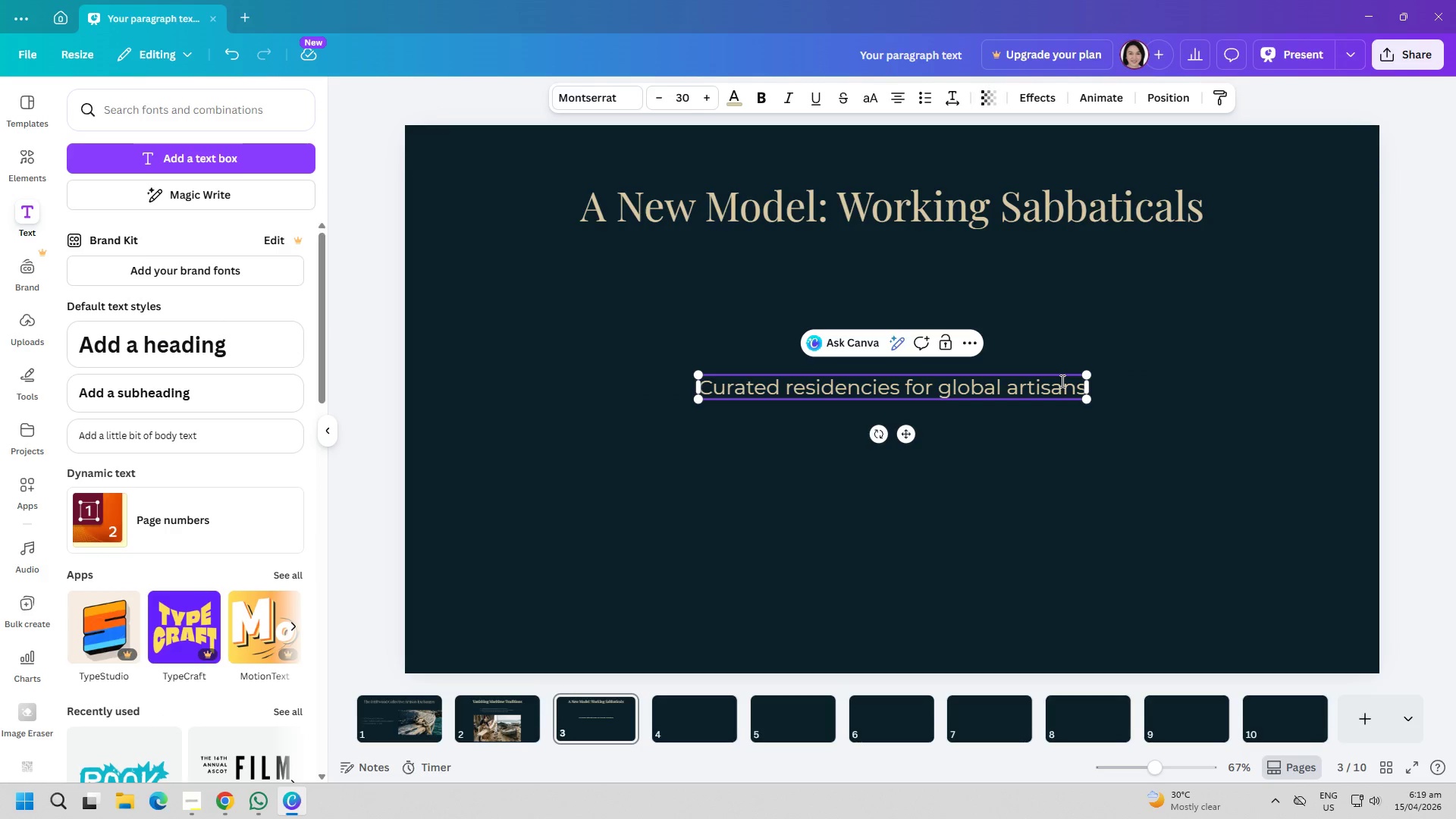 
key(ArrowRight)
 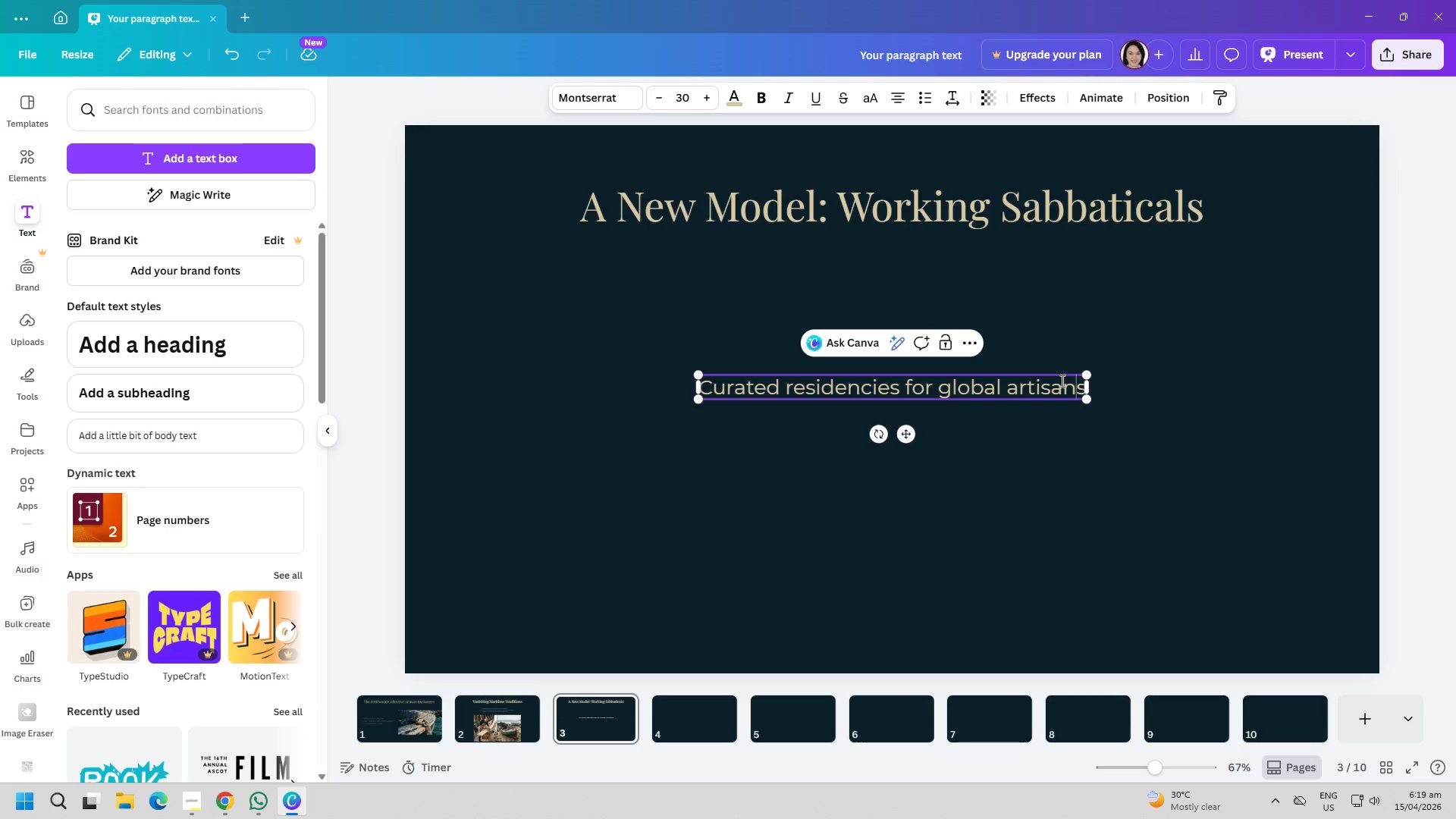 
key(ArrowRight)
 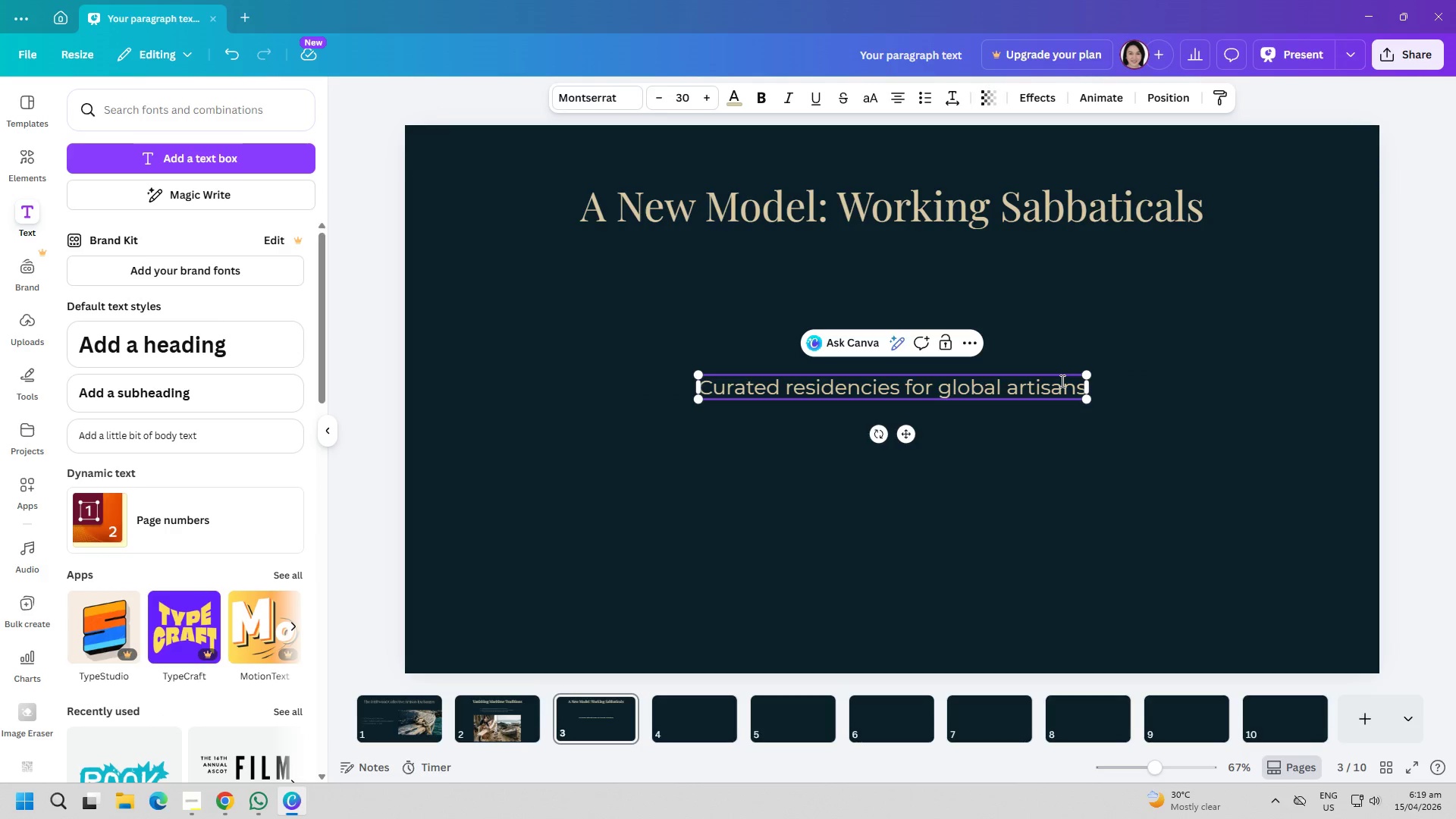 
key(Enter)
 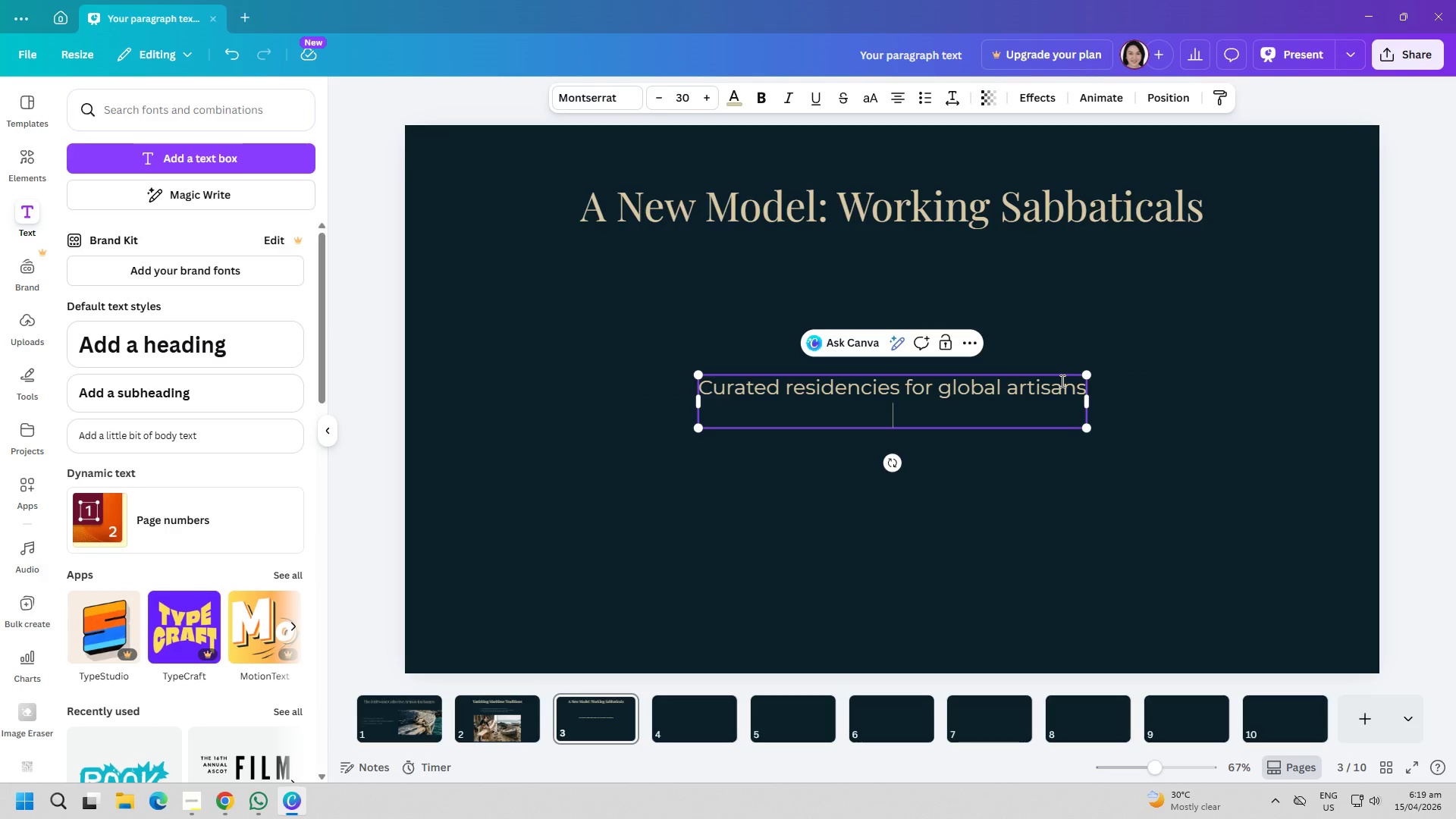 
type(Hands-on craft excc)
key(Backspace)
key(Backspace)
type(change + cultural immersion)
 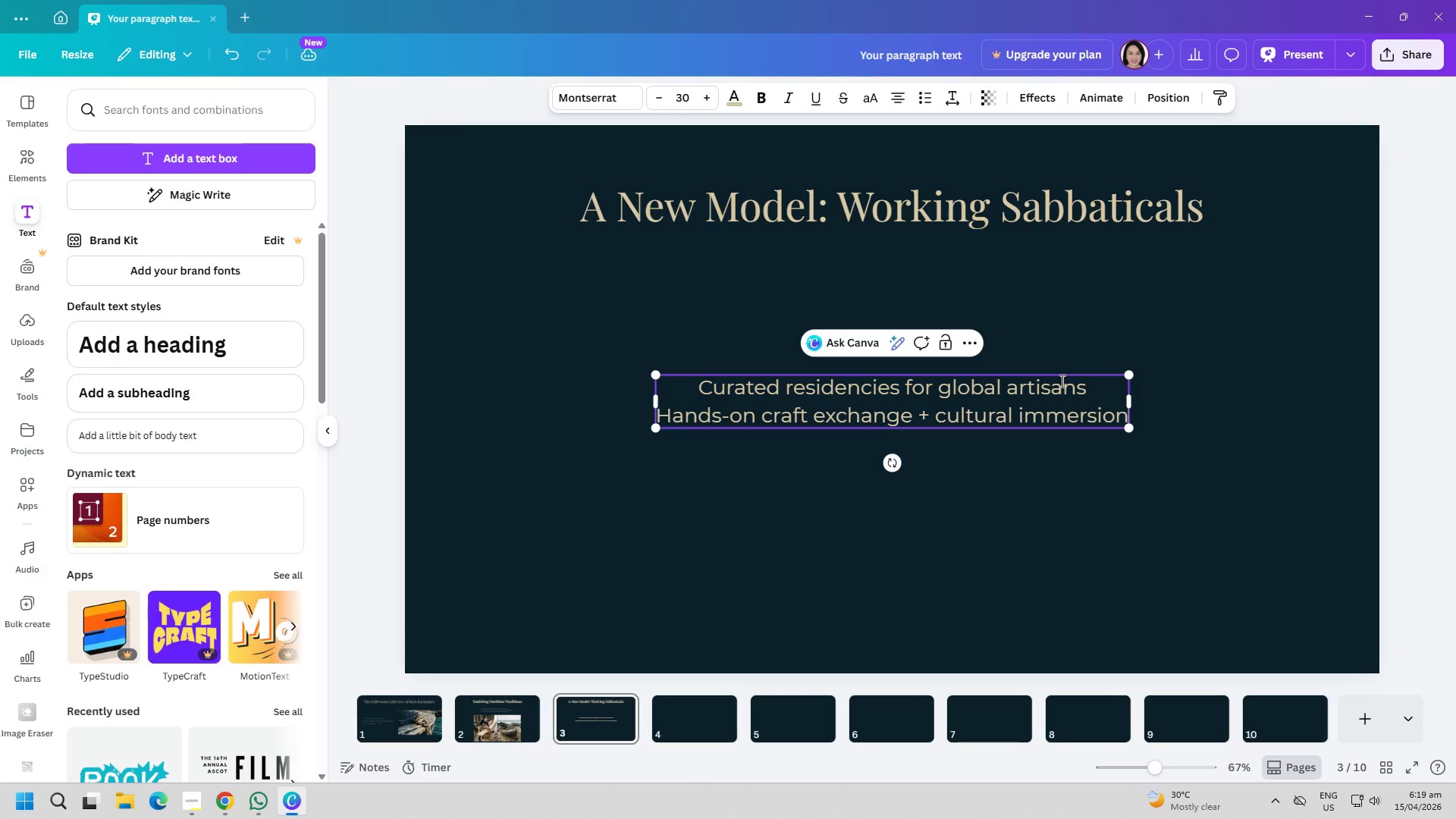 
key(Enter)
 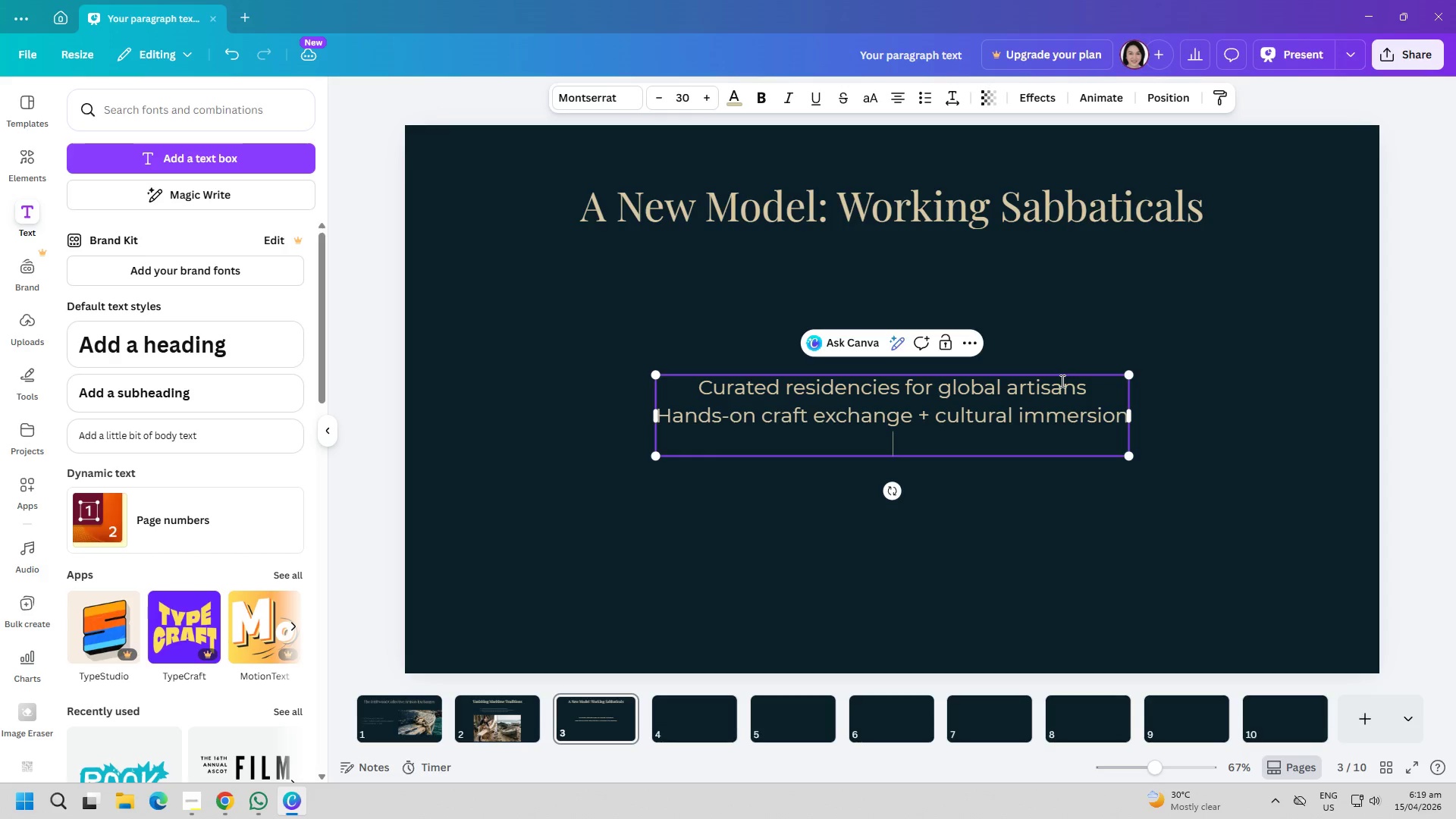 
type(paid)
key(Backspace)
key(Backspace)
key(Backspace)
key(Backspace)
type(Paid, purpose-driven travel experience)
 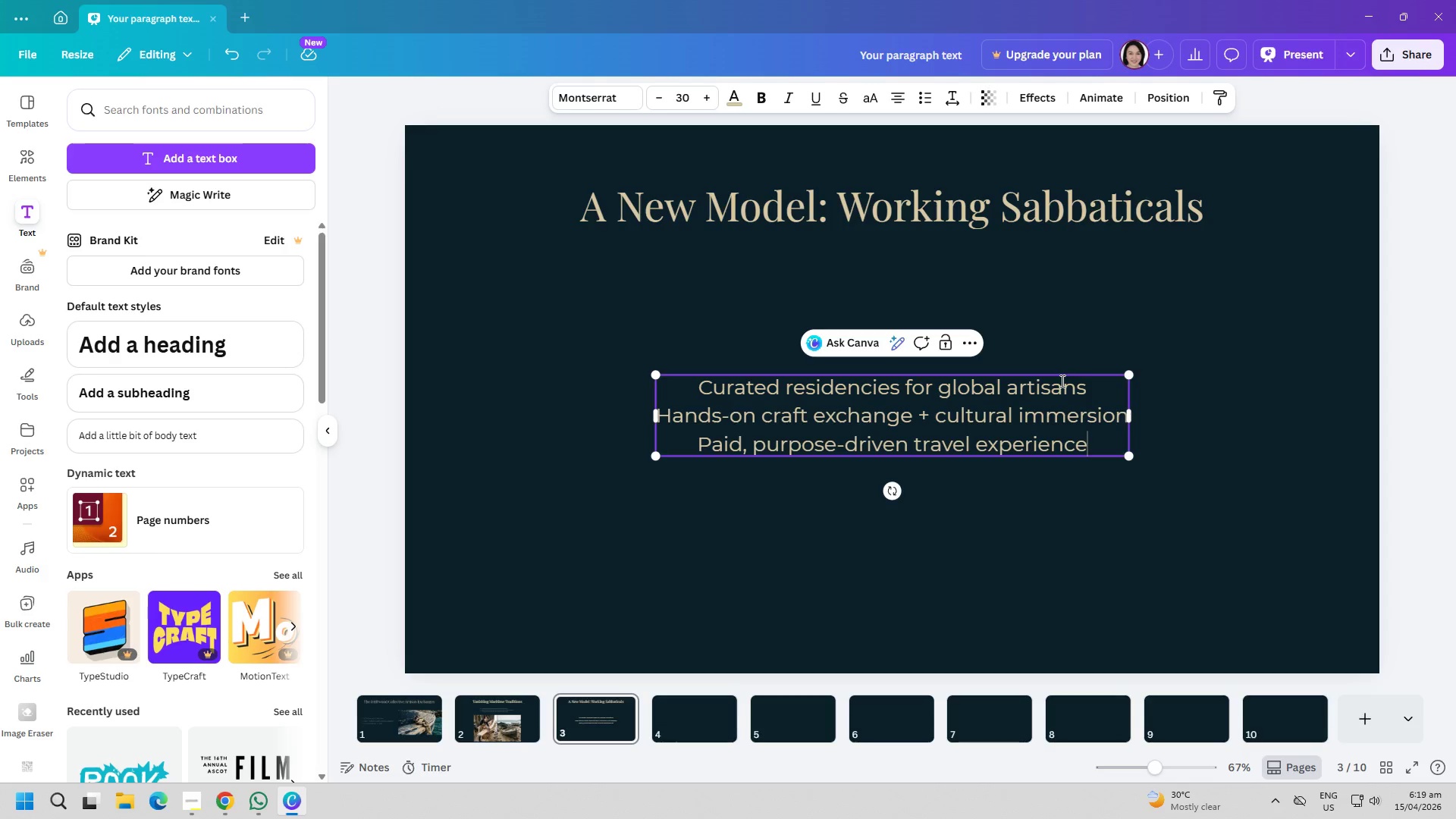 
key(Control+ControlLeft)
 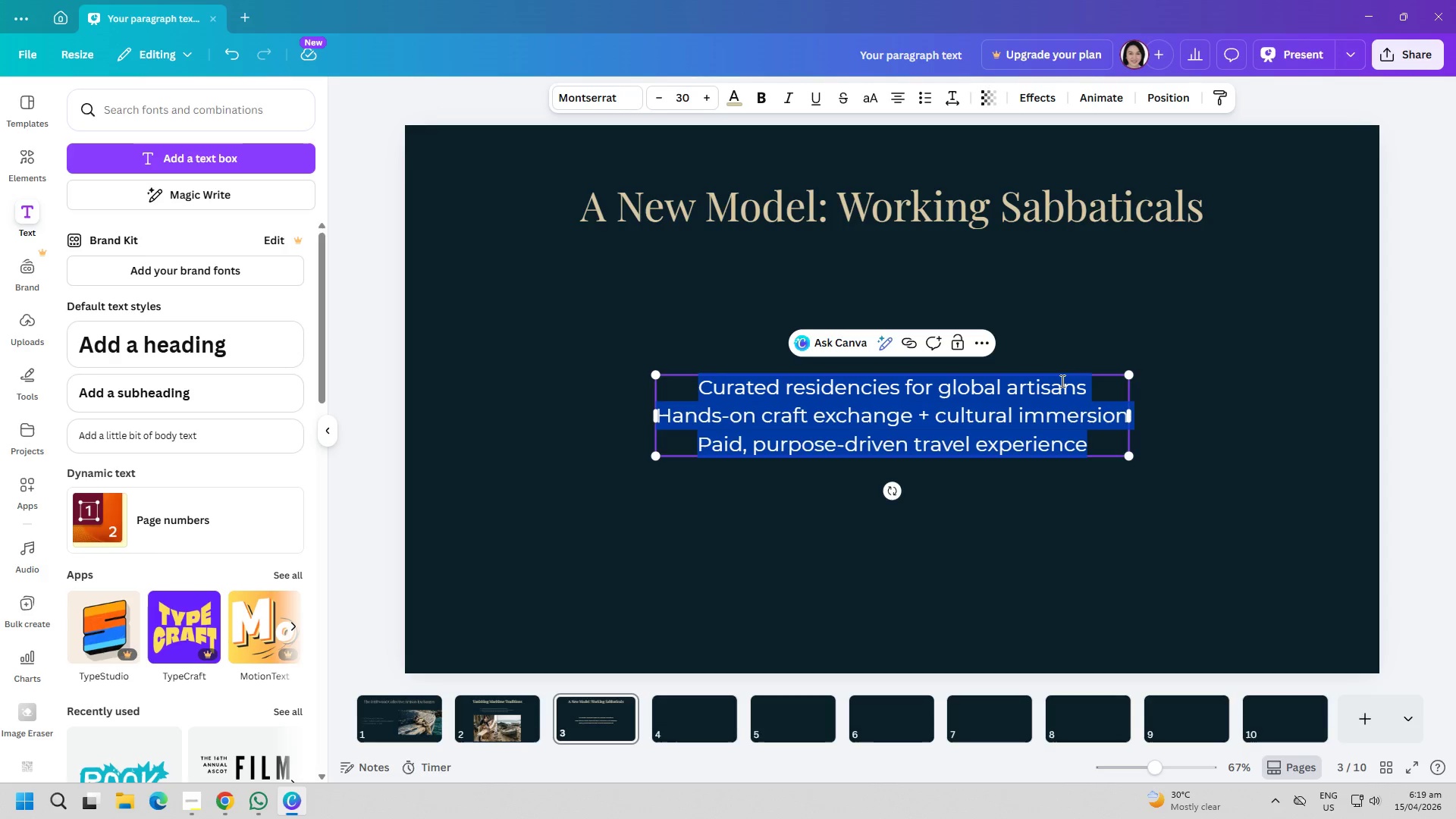 
key(Control+A)
 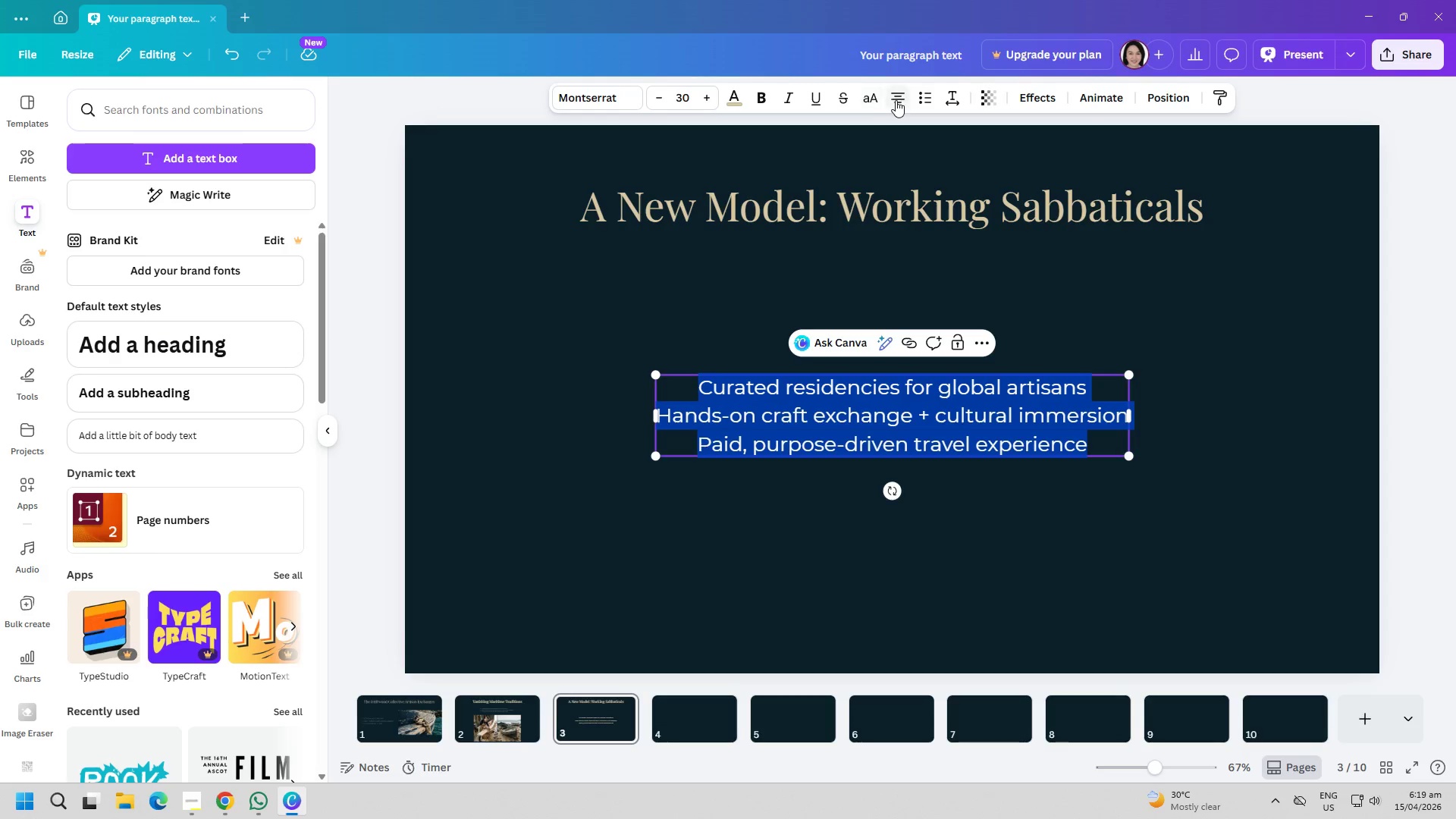 
double_click([717, 240])
 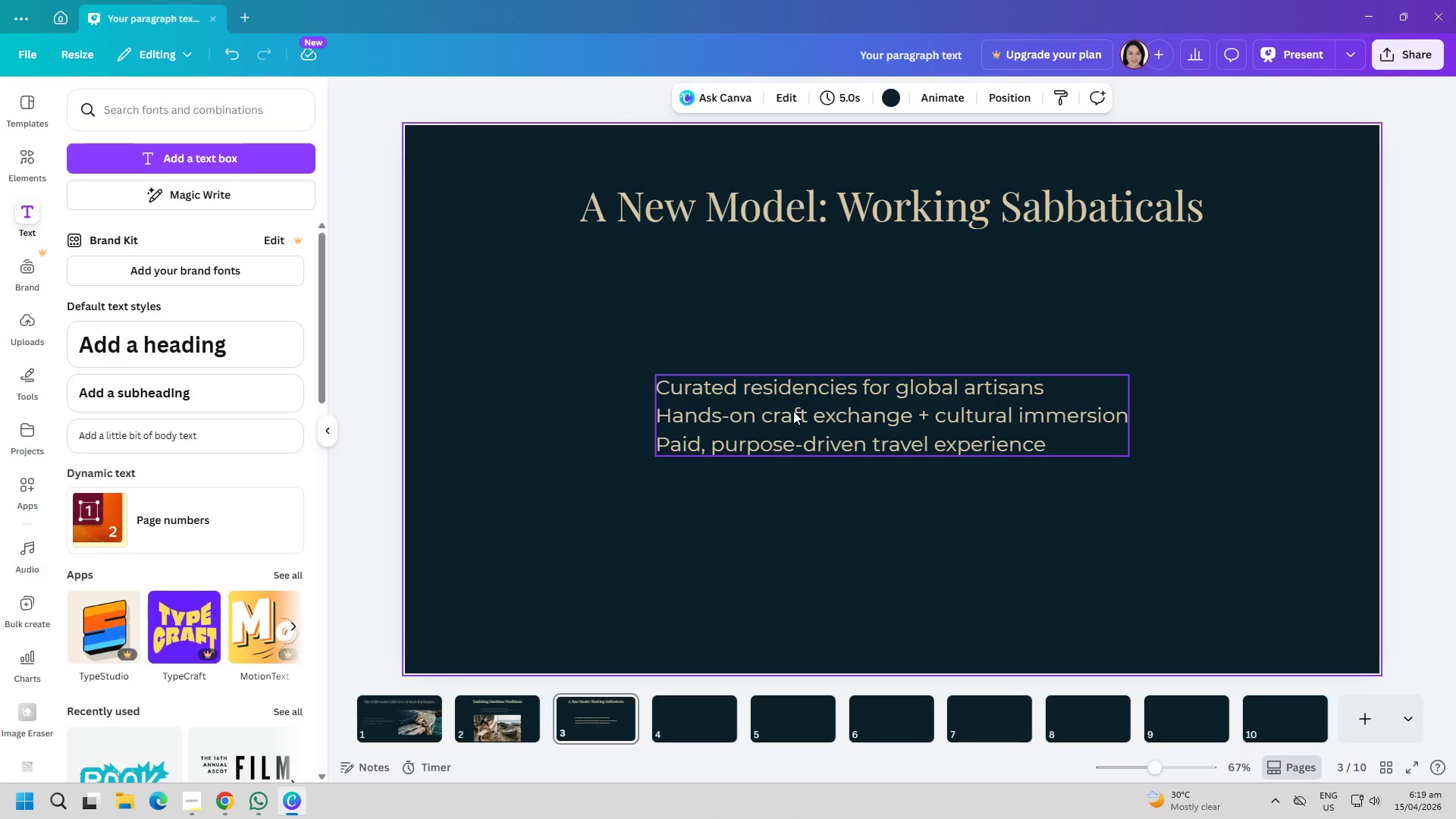 
left_click_drag(start_coordinate=[792, 411], to_coordinate=[783, 381])
 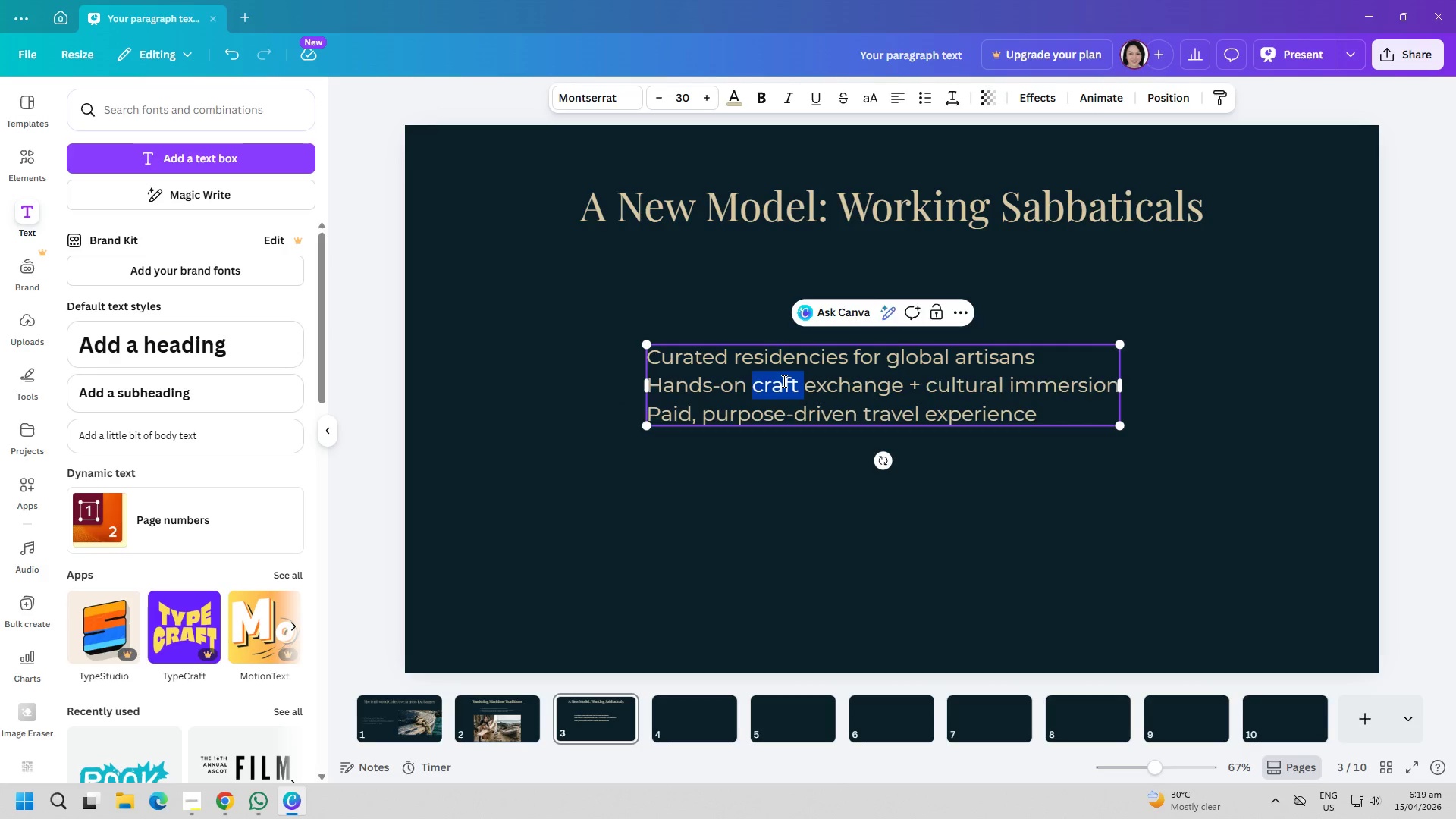 
double_click([783, 381])
 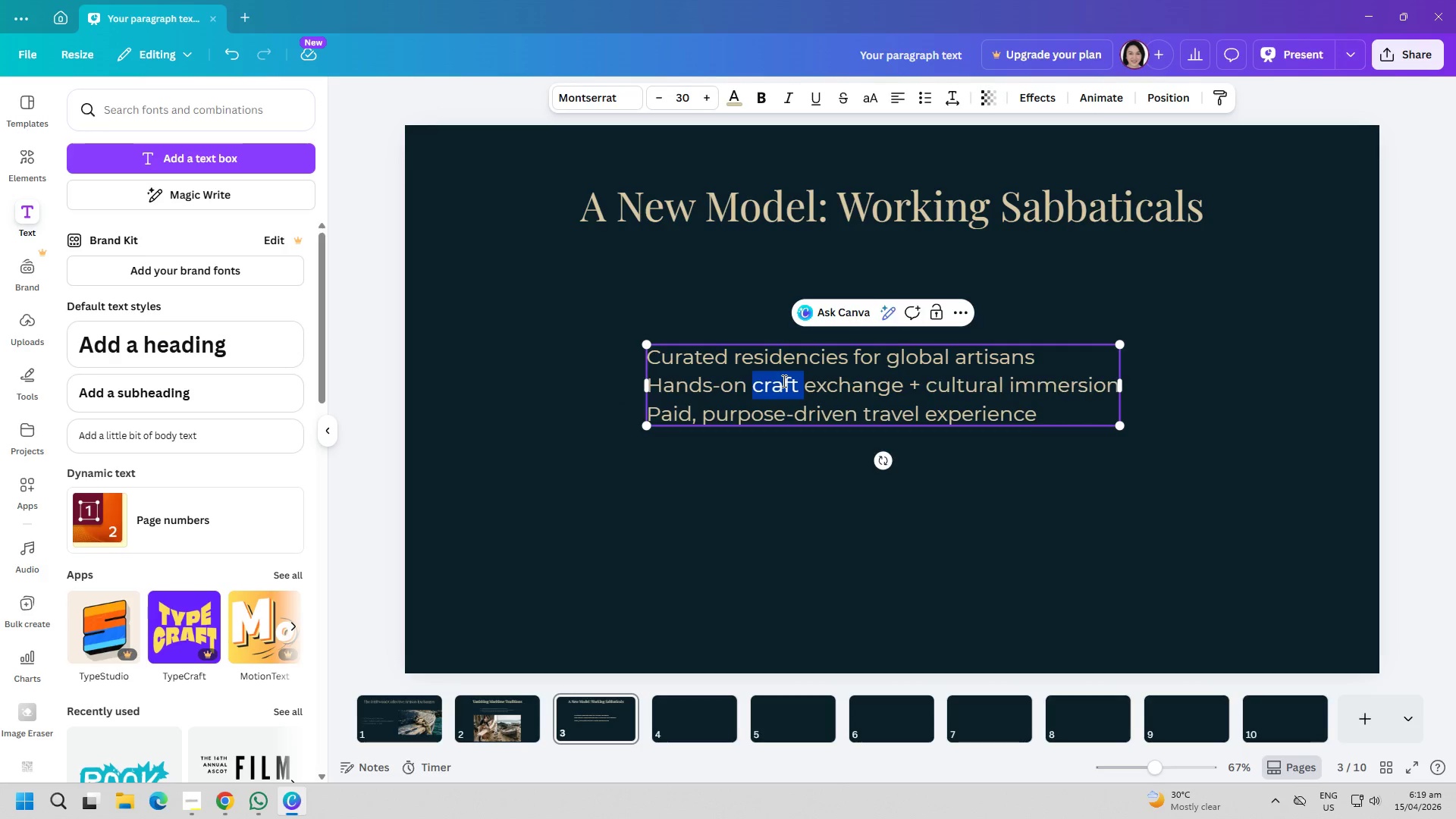 
key(Control+ControlLeft)
 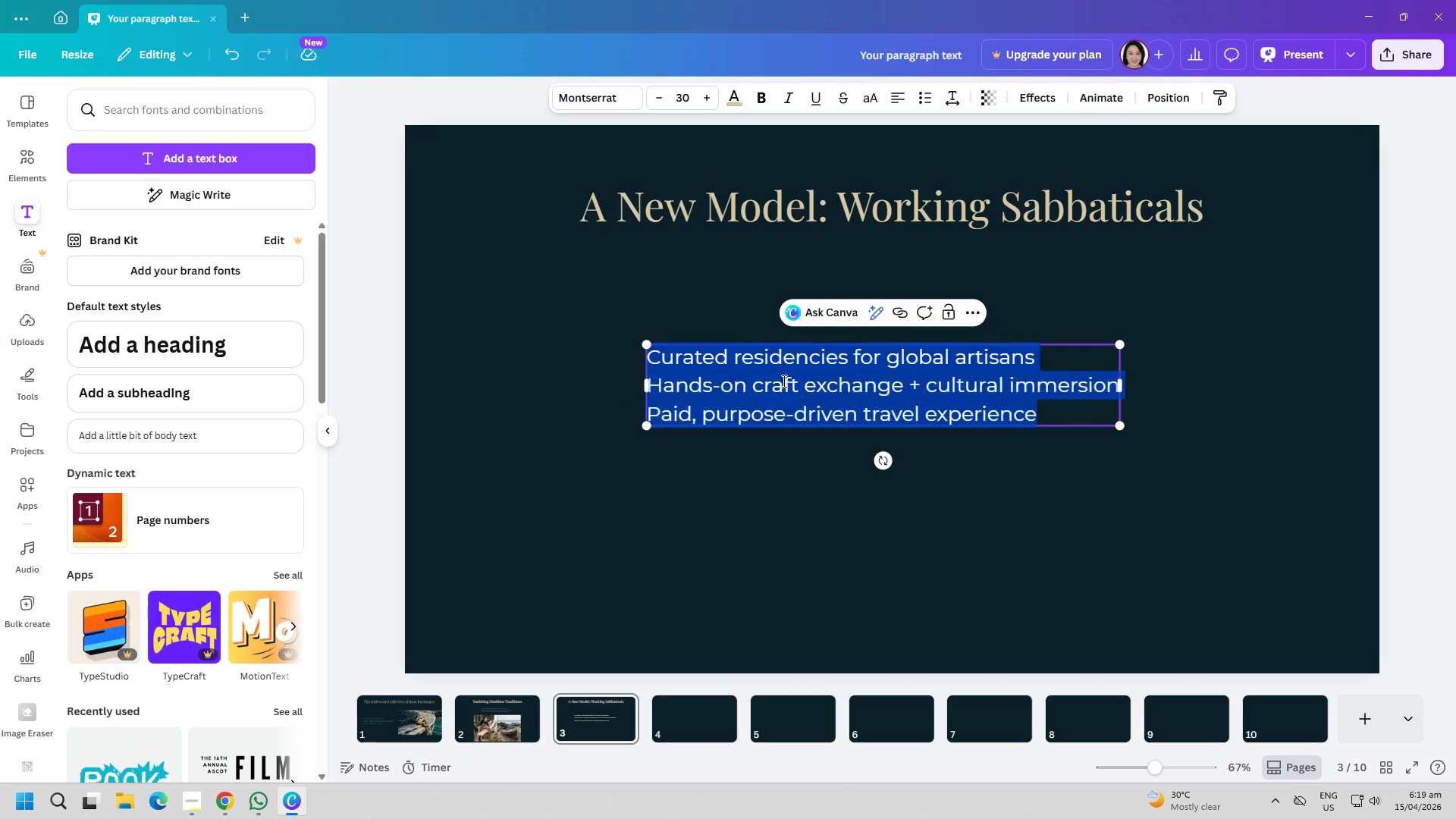 
key(Control+A)
 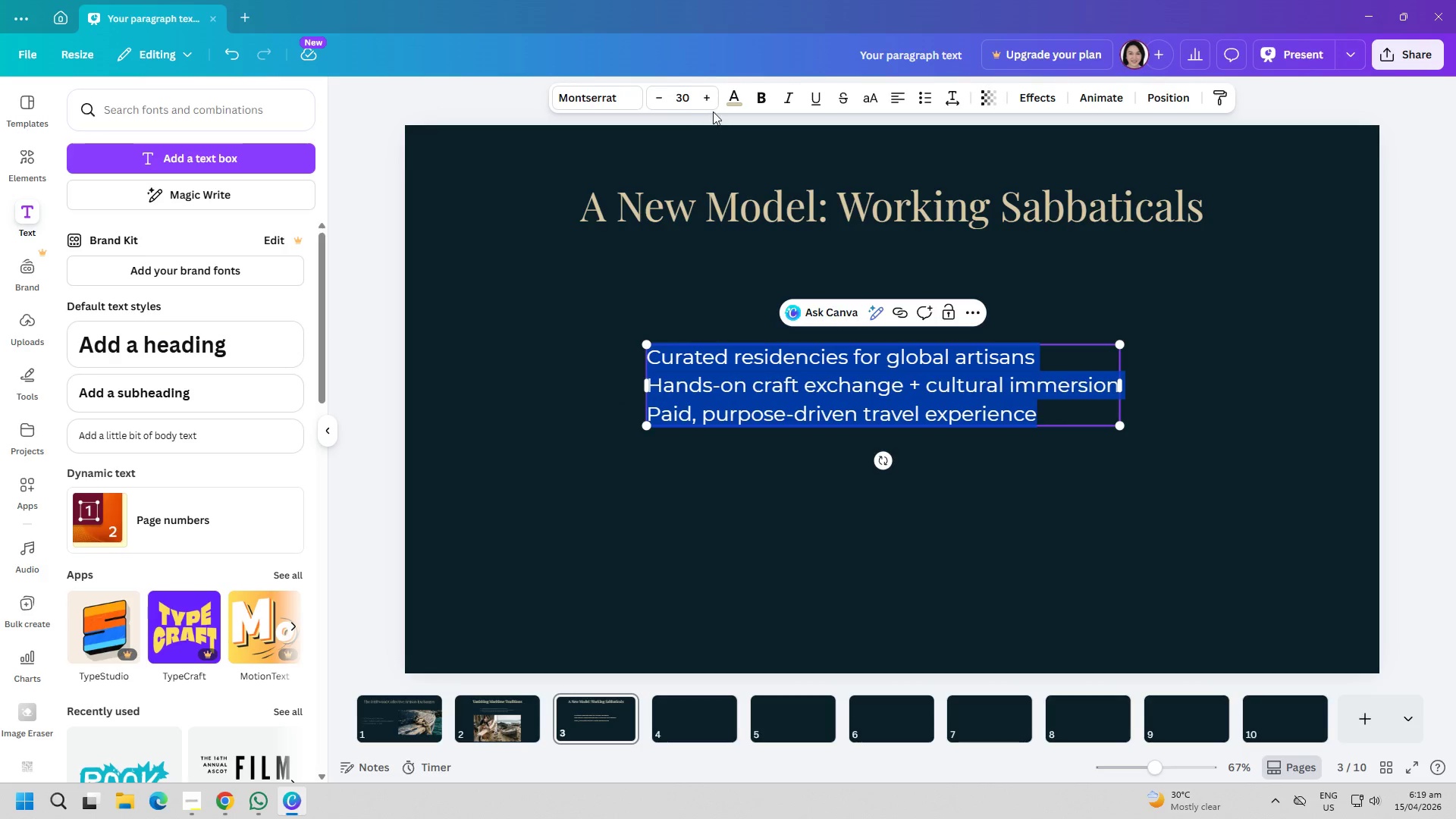 
left_click([726, 96])
 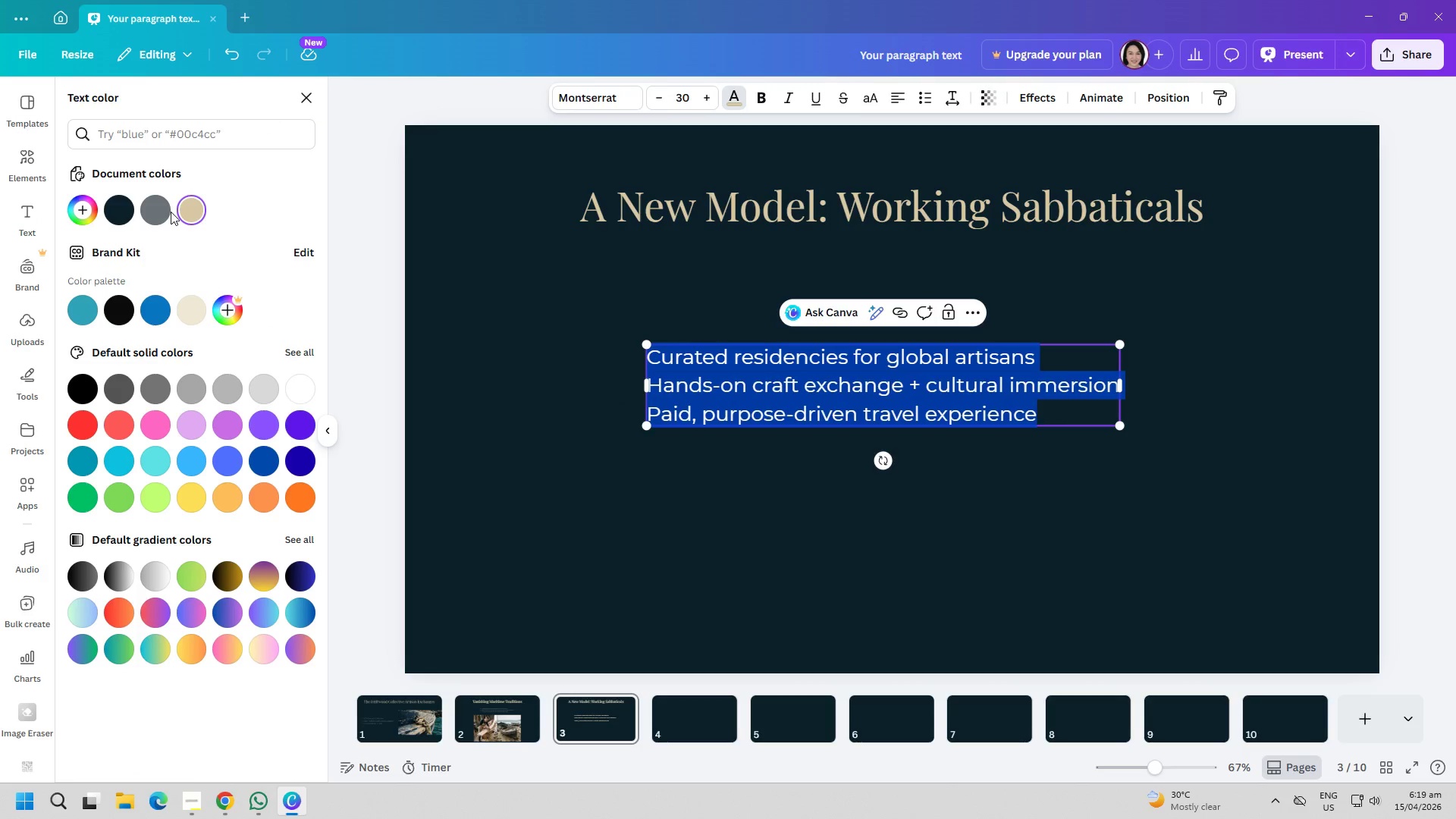 
double_click([162, 212])
 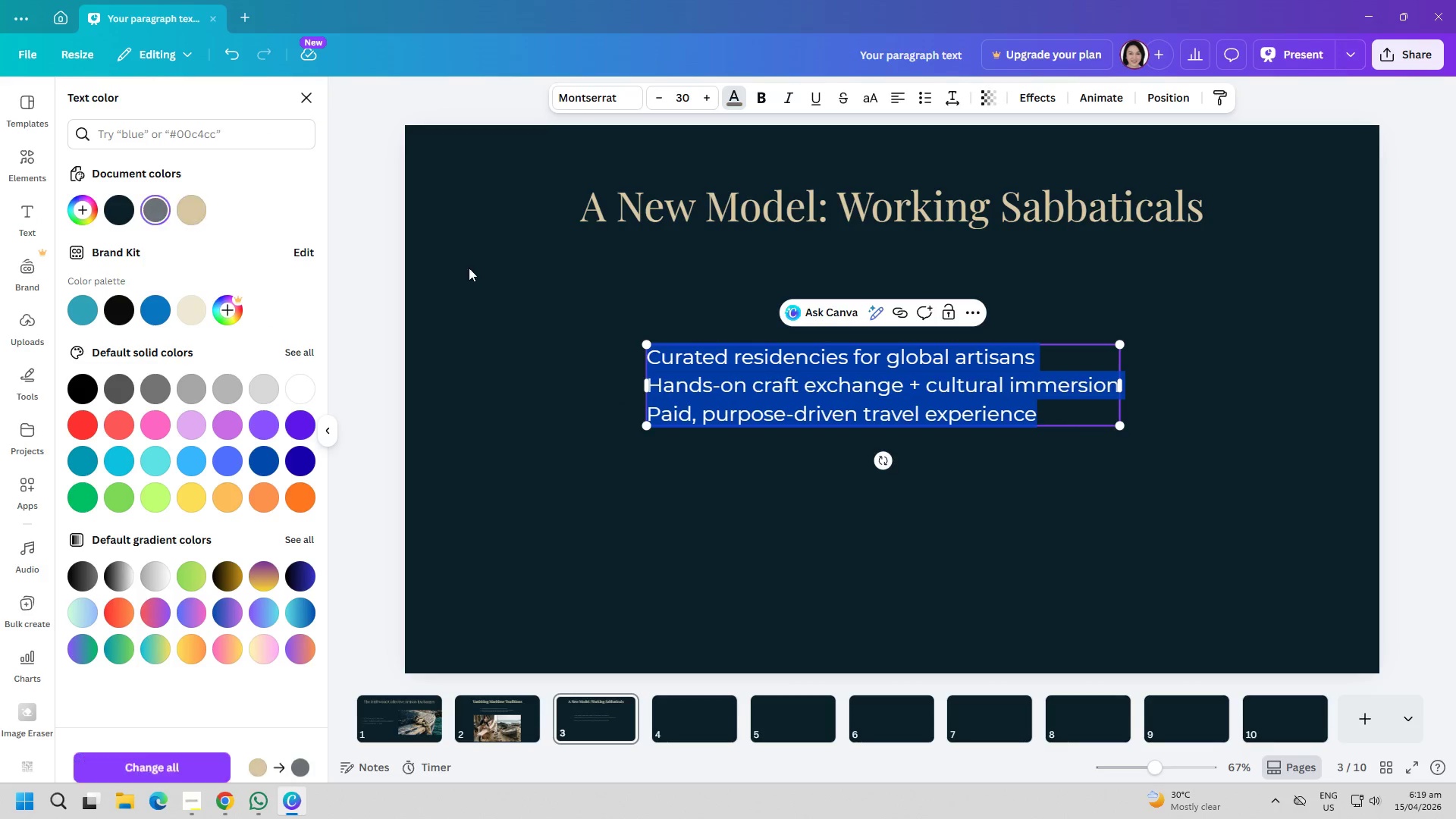 
triple_click([516, 271])
 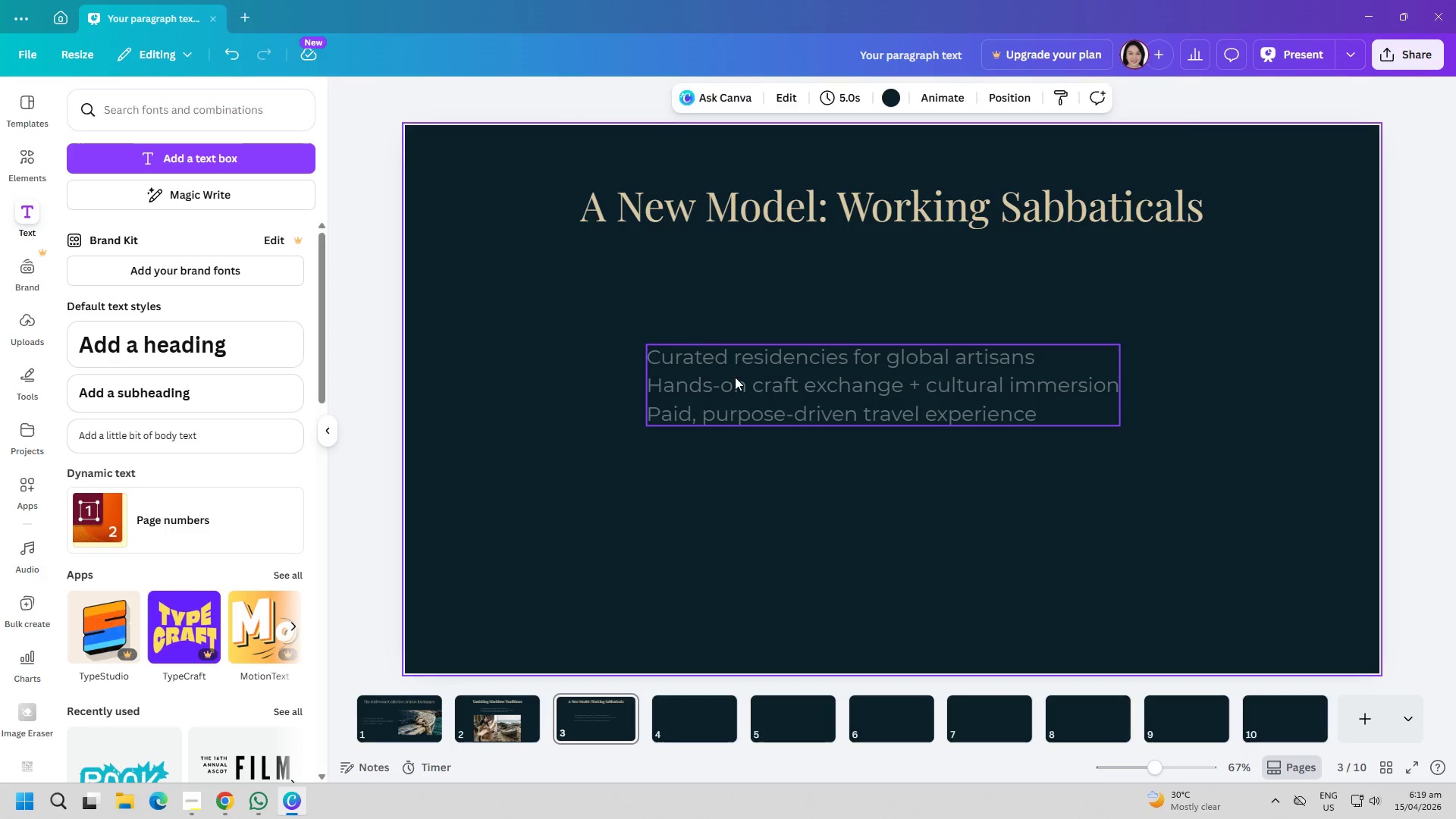 
left_click_drag(start_coordinate=[761, 382], to_coordinate=[756, 372])
 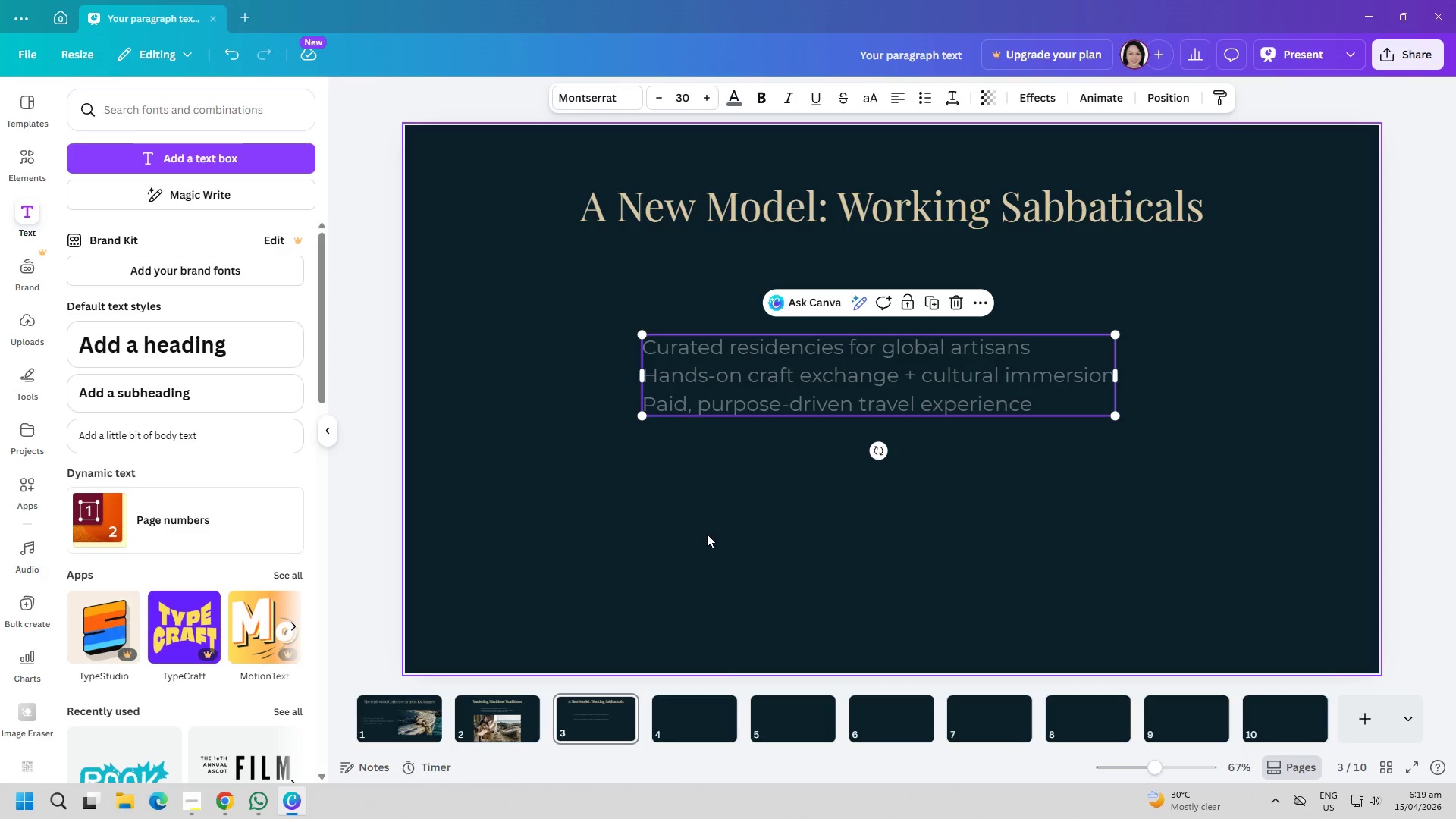 
left_click([707, 534])
 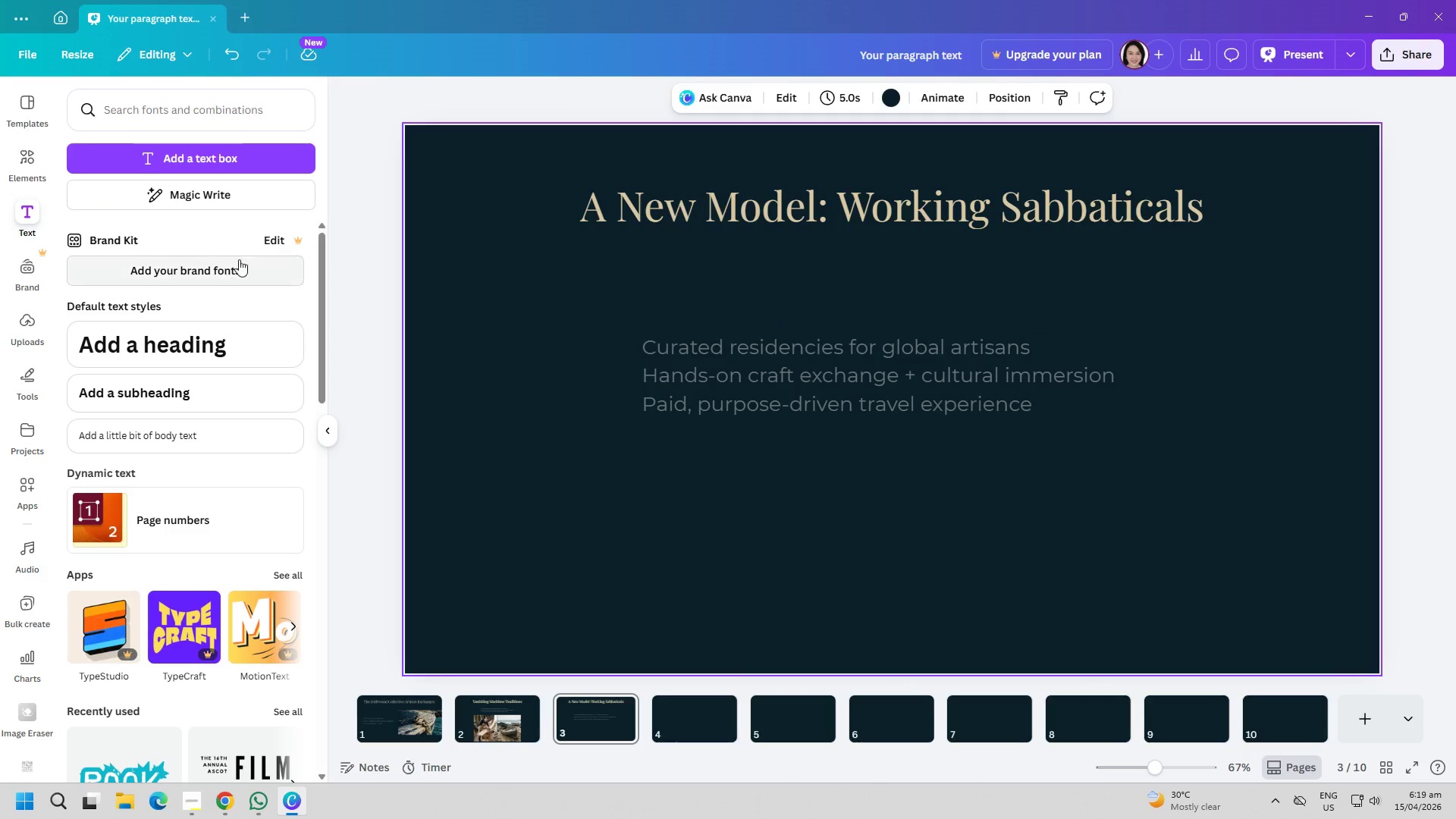 
left_click([249, 157])
 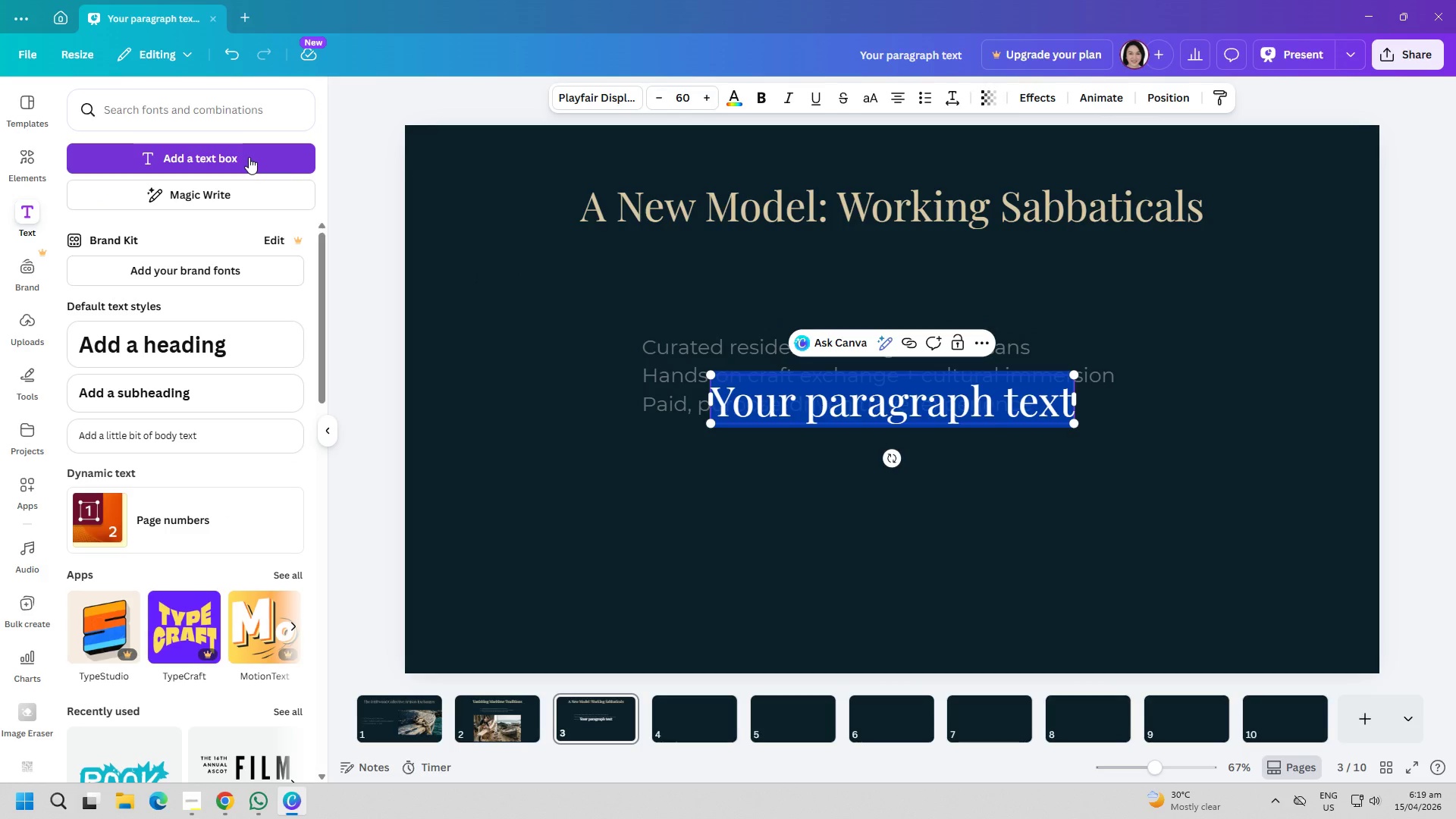 
type(" Not toursim. n)
key(Backspace)
type(Not education. Ali)
key(Backspace)
key(Backspace)
type( living crat ecosyste)
key(Backspace)
key(Backspace)
key(Backspace)
key(Backspace)
key(Backspace)
type(system.")
 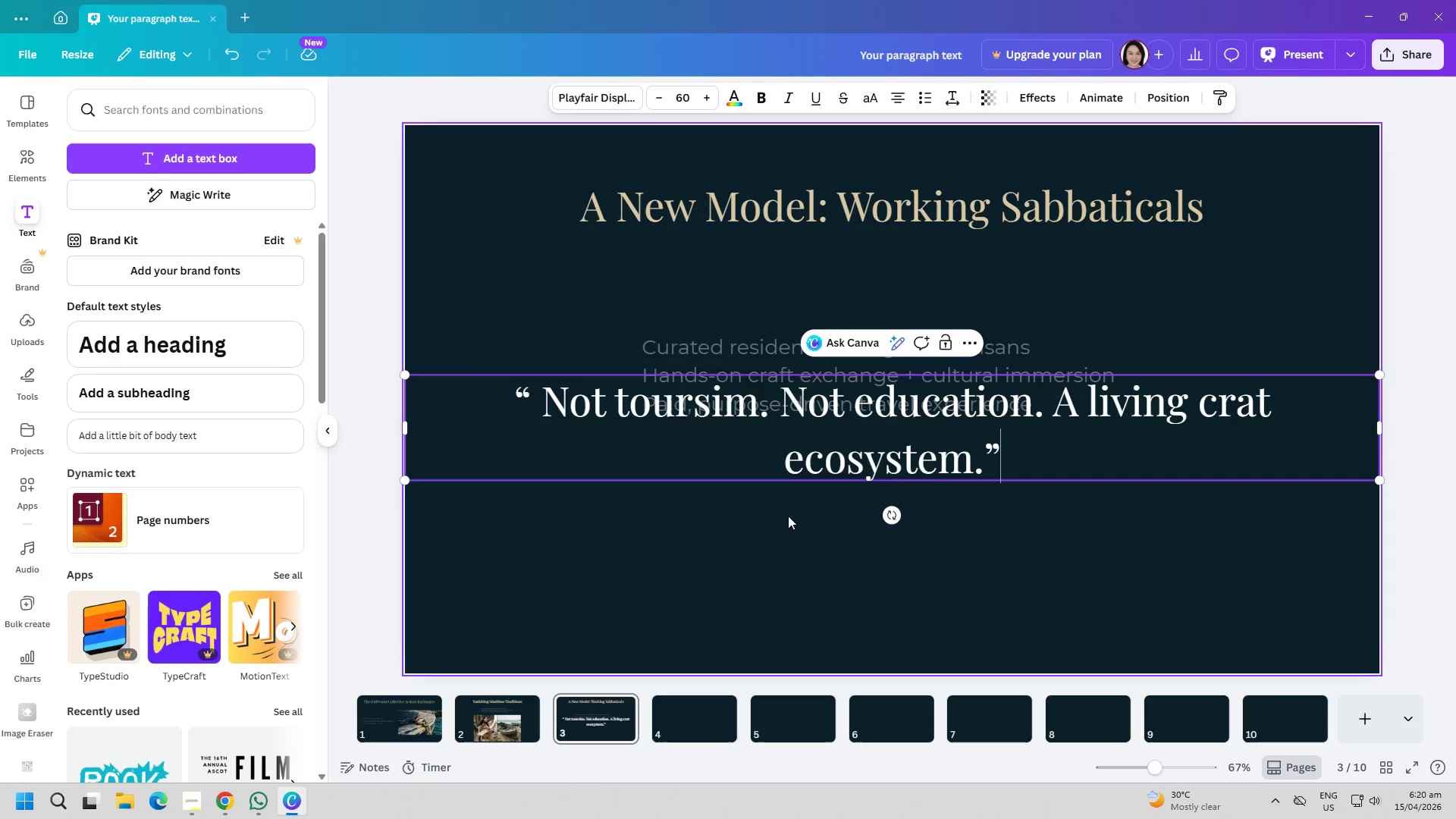 
left_click([808, 597])
 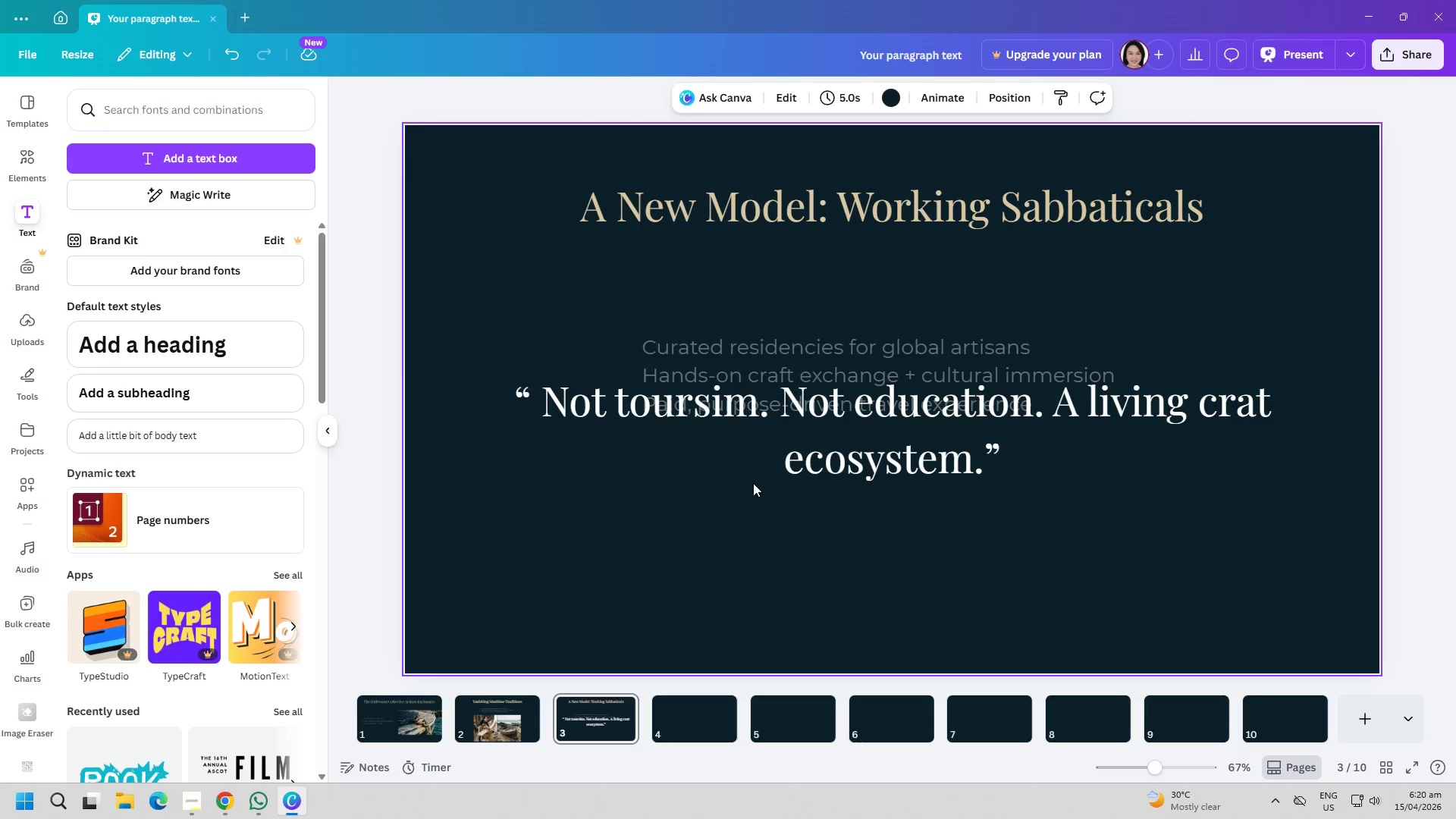 
left_click_drag(start_coordinate=[839, 457], to_coordinate=[824, 494])
 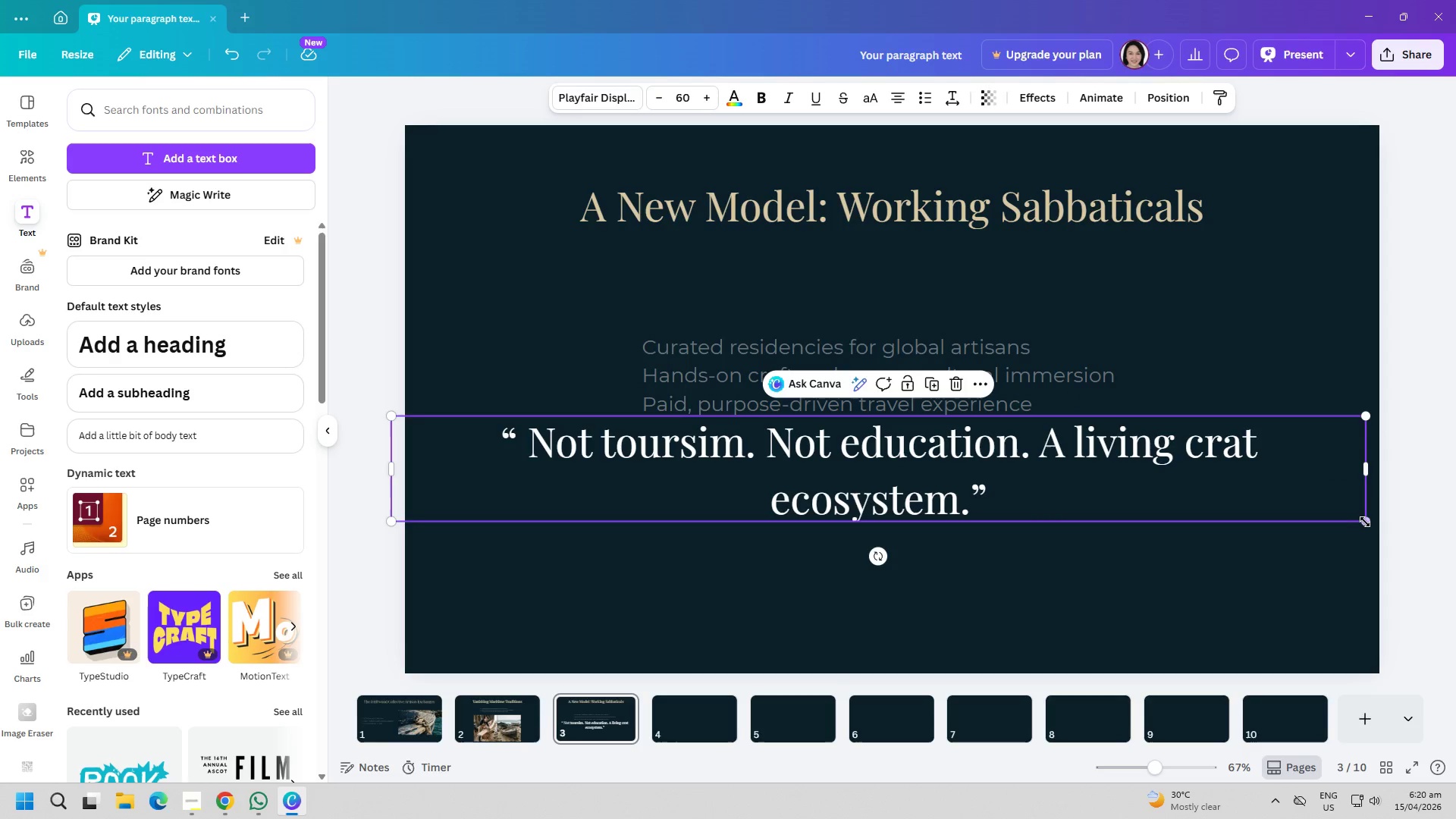 
left_click_drag(start_coordinate=[1367, 522], to_coordinate=[1012, 537])
 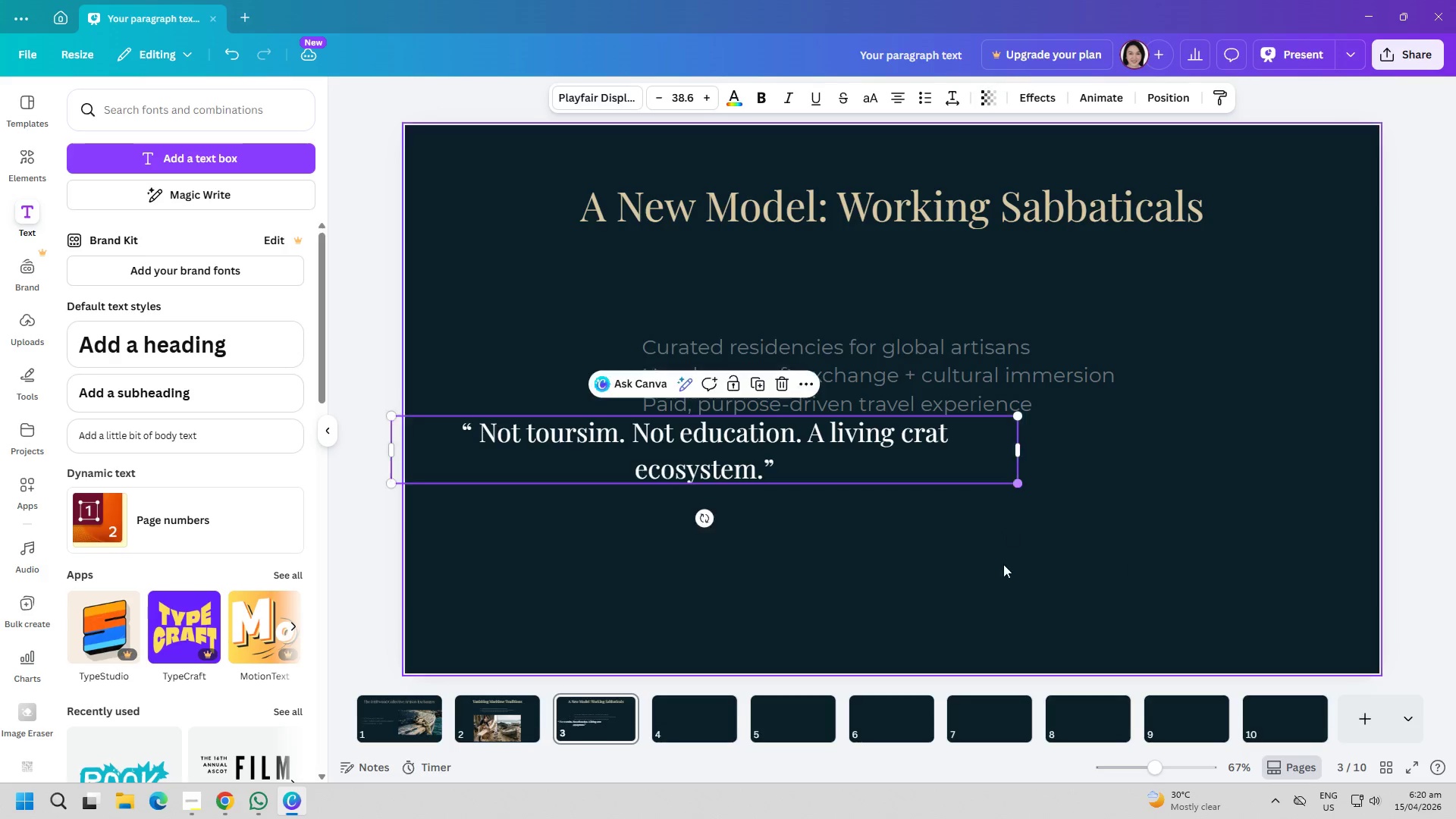 
left_click([981, 607])
 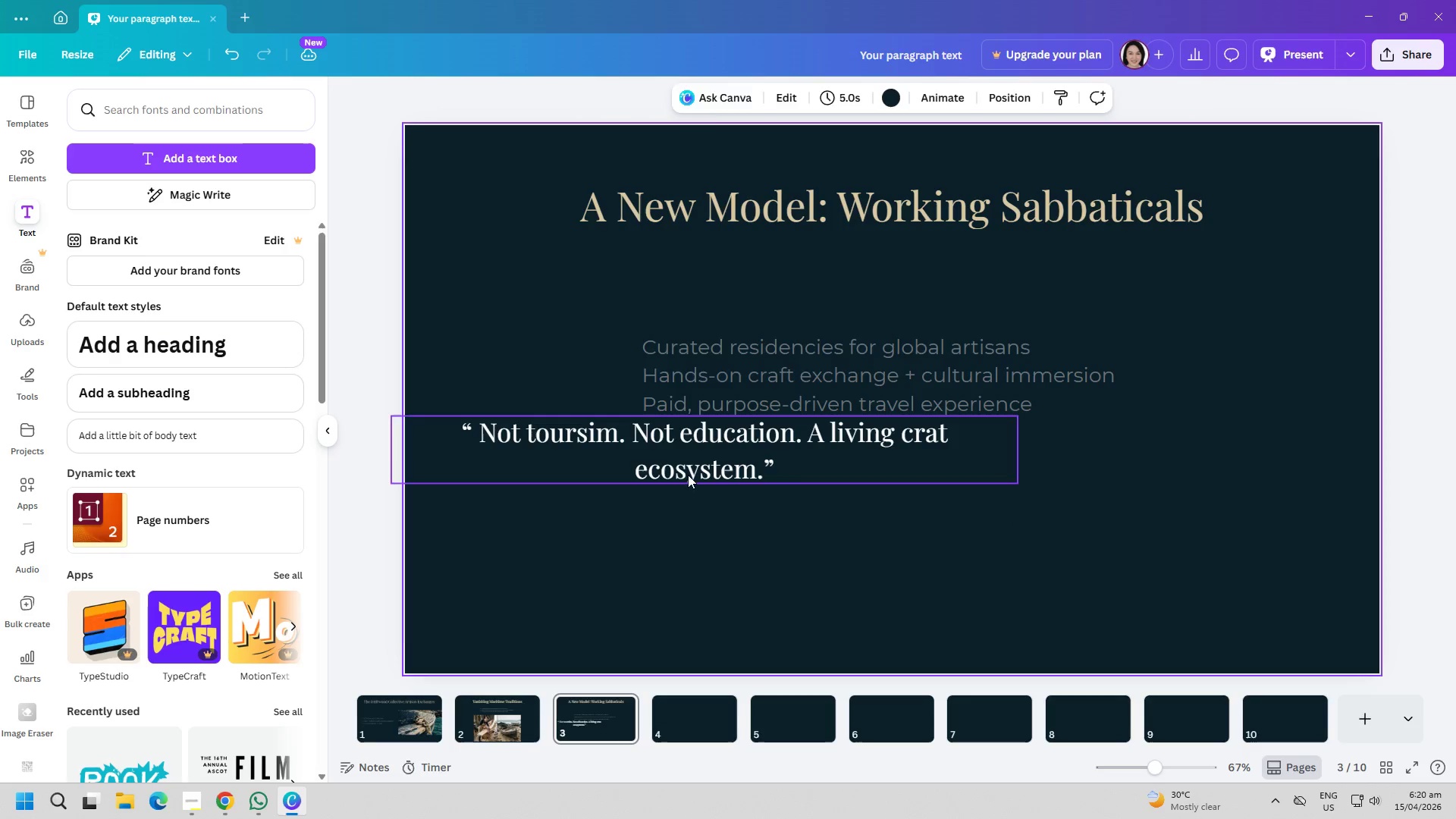 
left_click_drag(start_coordinate=[685, 471], to_coordinate=[875, 530])
 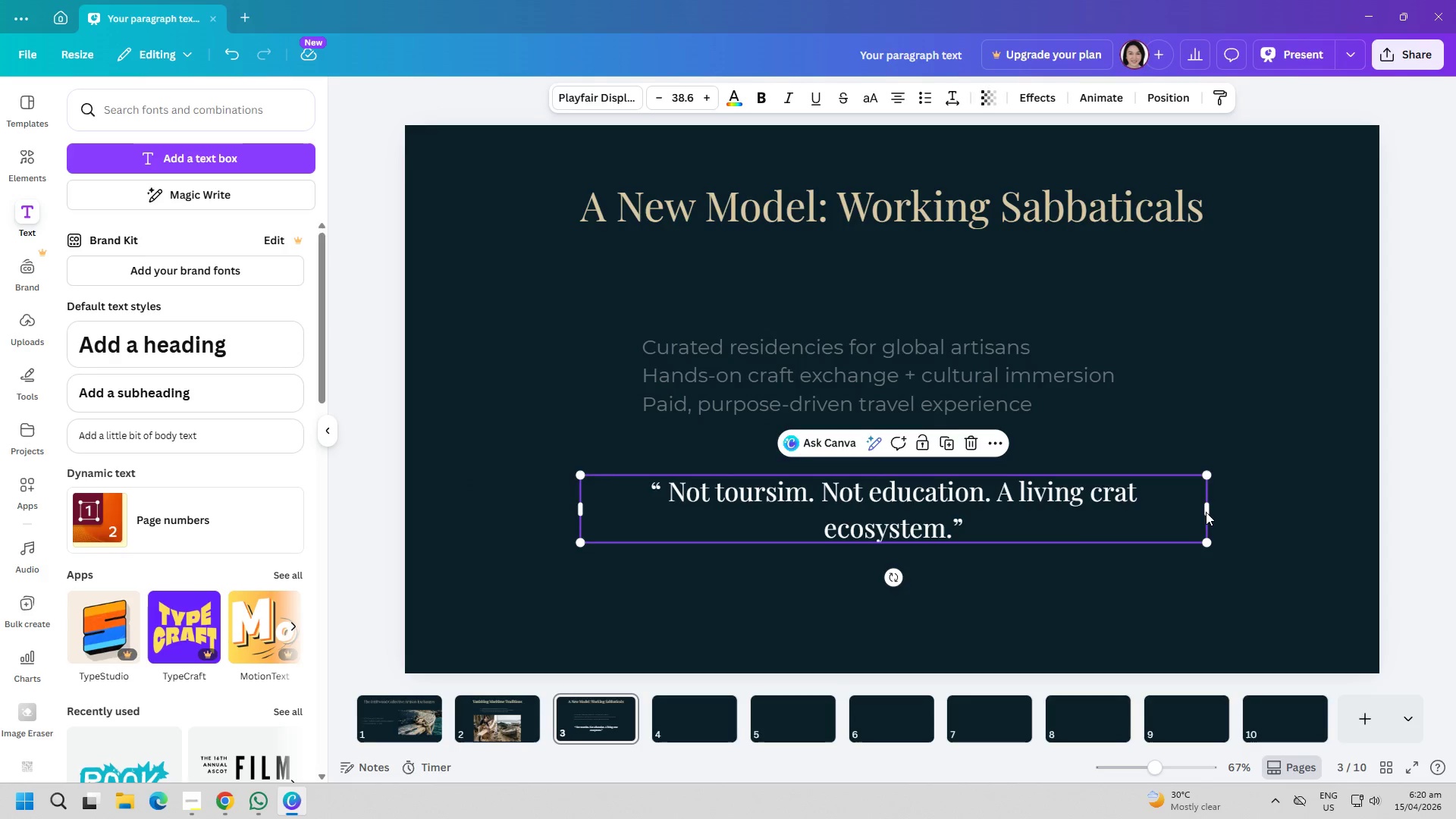 
left_click_drag(start_coordinate=[1208, 509], to_coordinate=[1250, 515])
 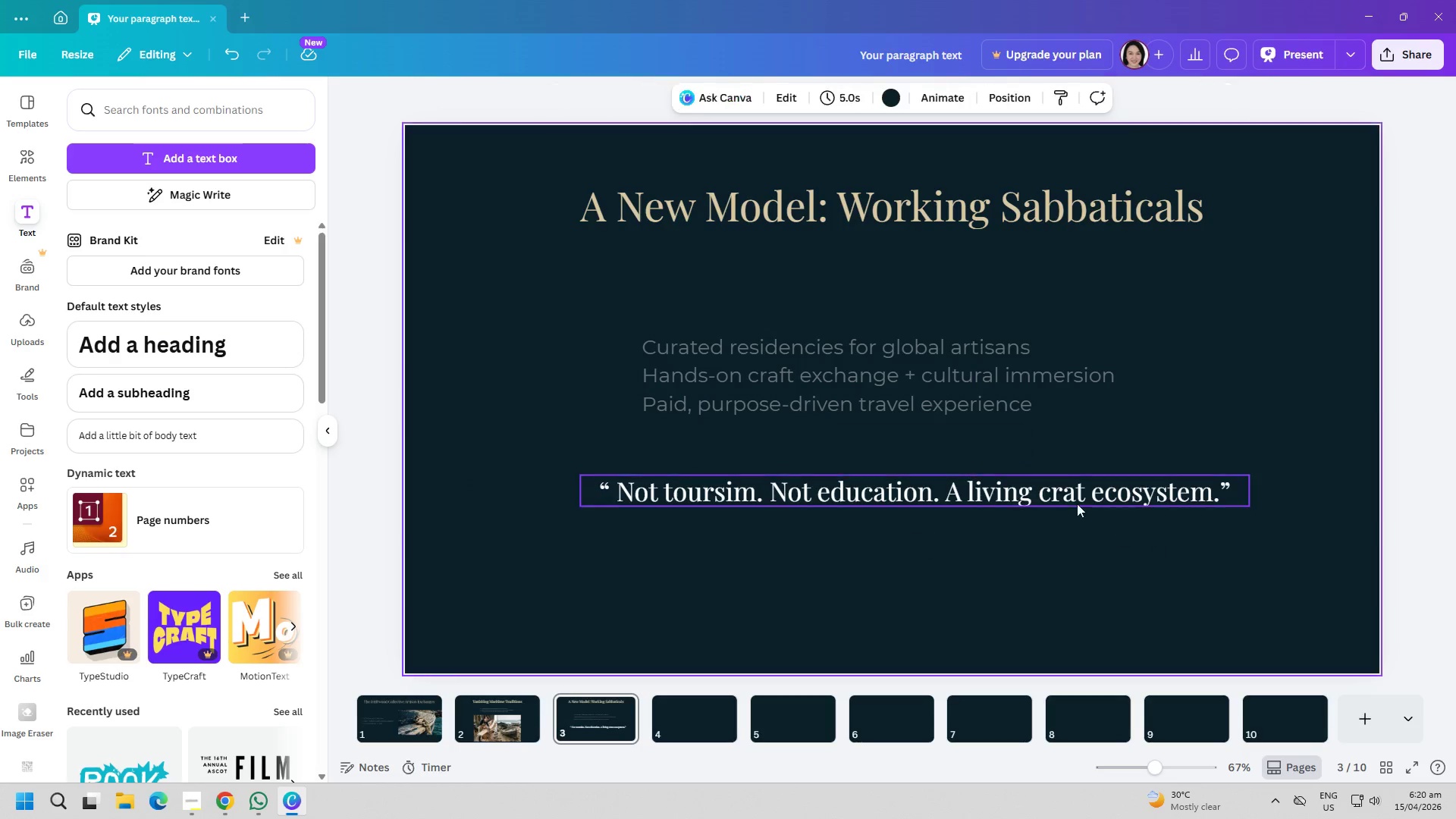 
left_click_drag(start_coordinate=[1068, 497], to_coordinate=[1072, 519])
 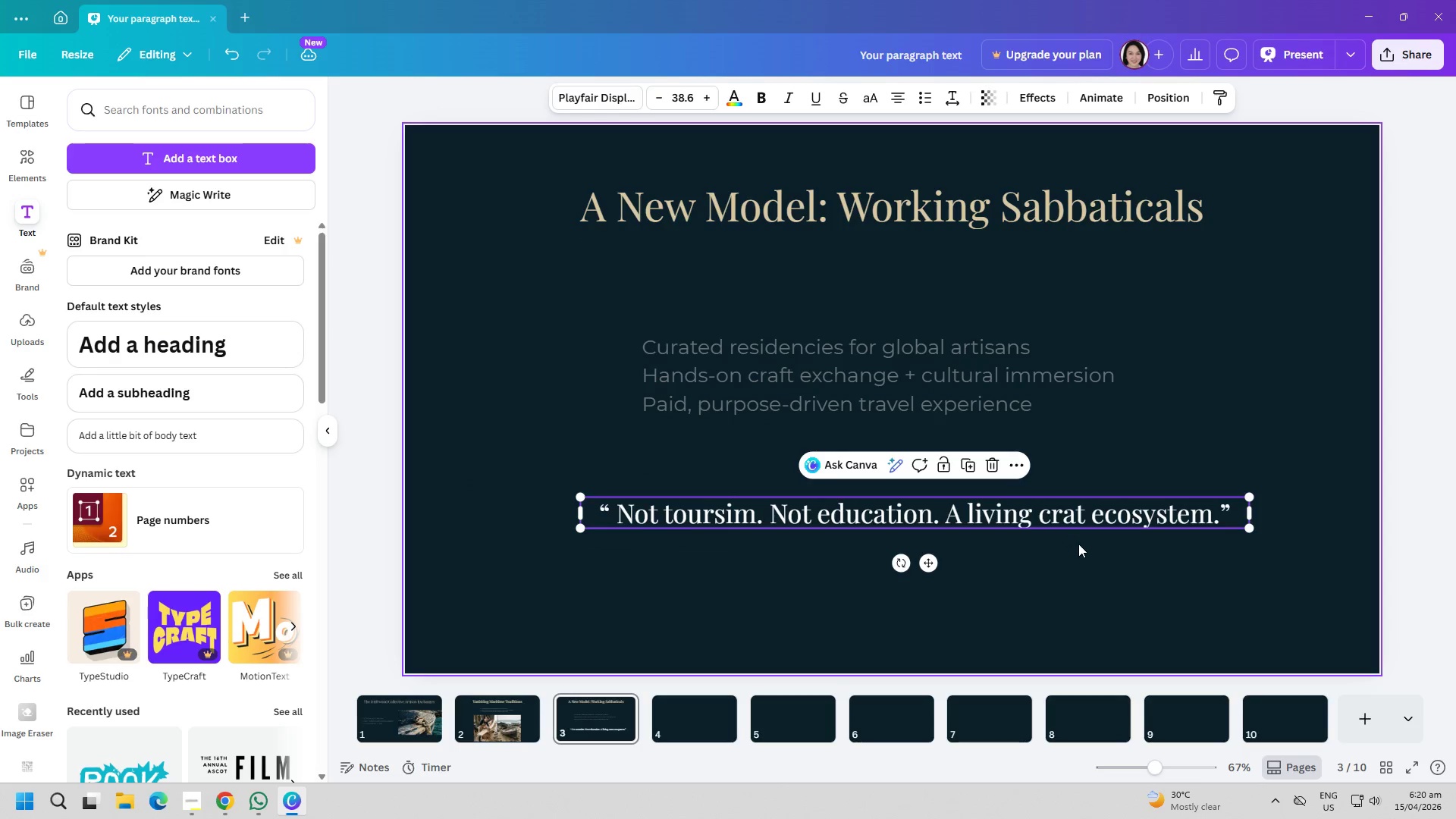 
left_click([1081, 544])
 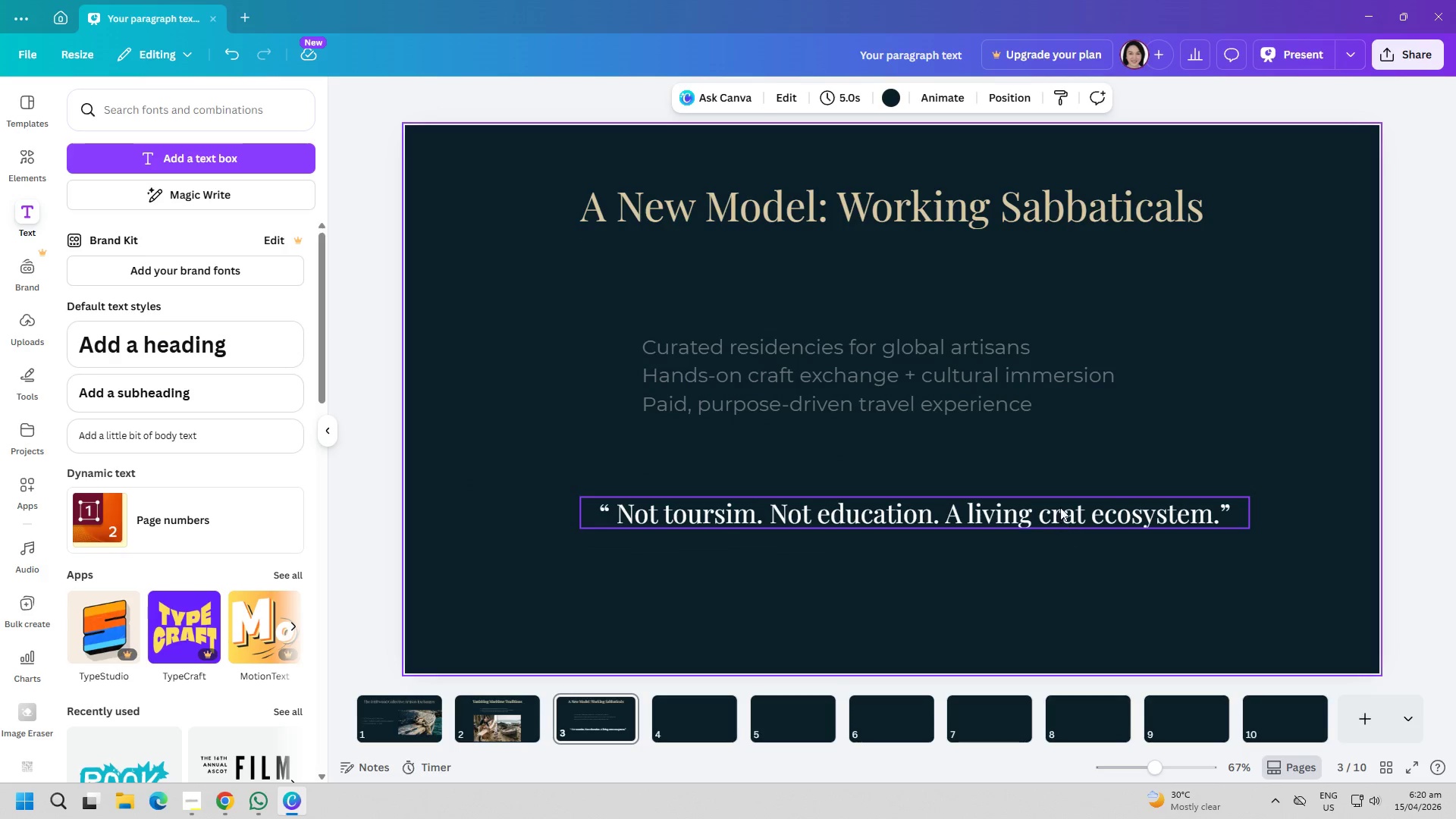 
double_click([1055, 504])
 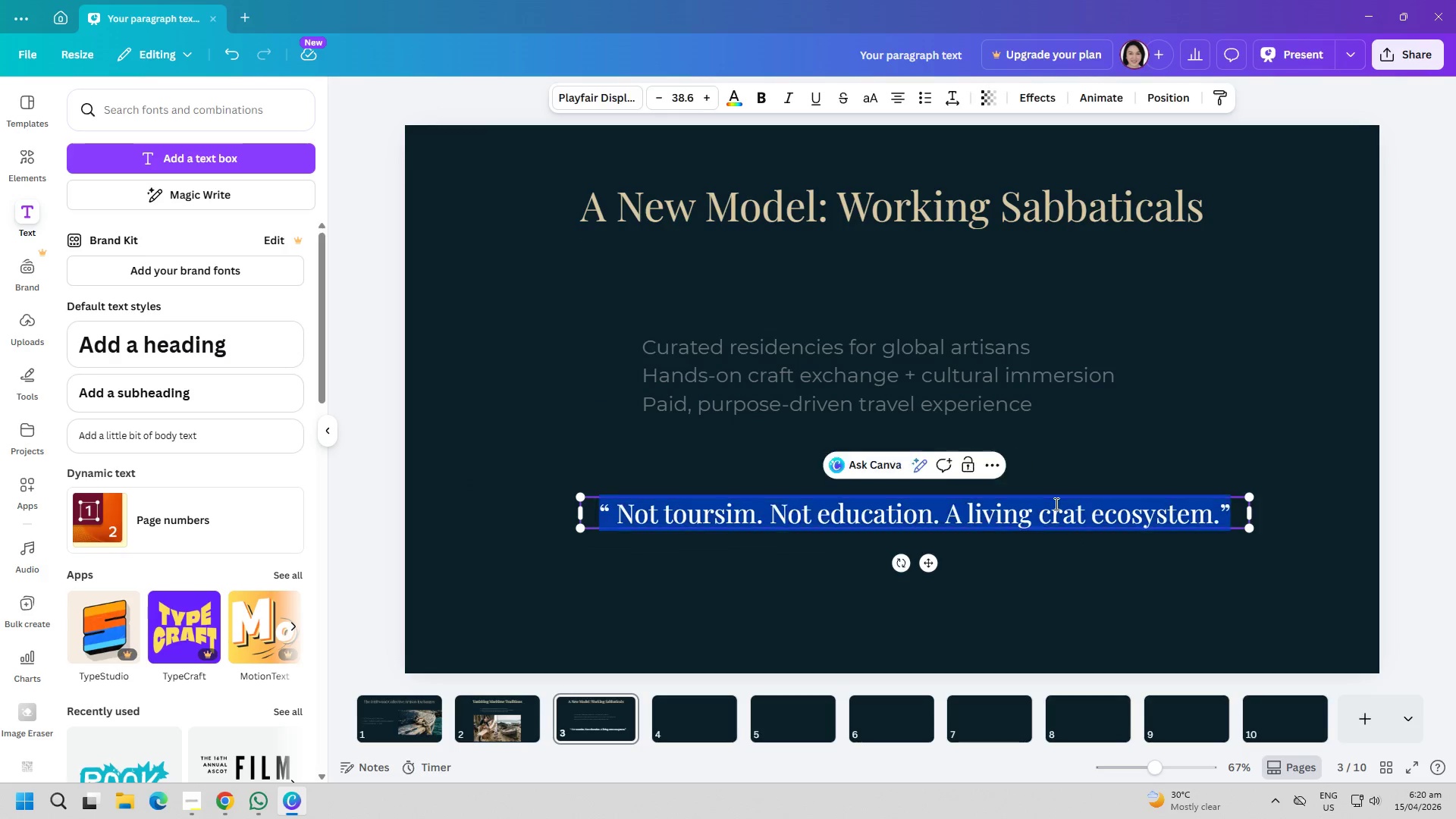 
triple_click([1055, 504])
 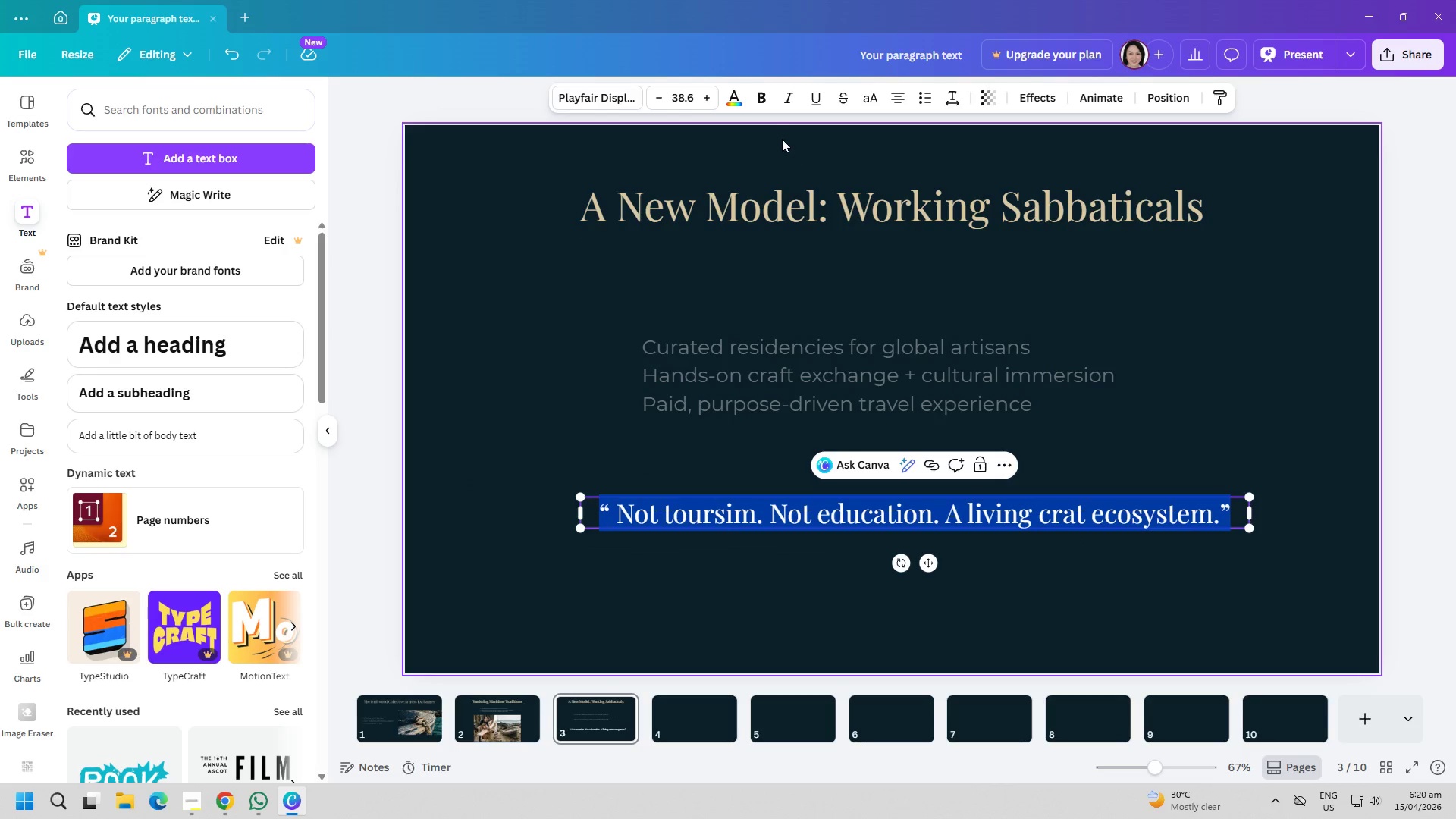 
left_click([736, 91])
 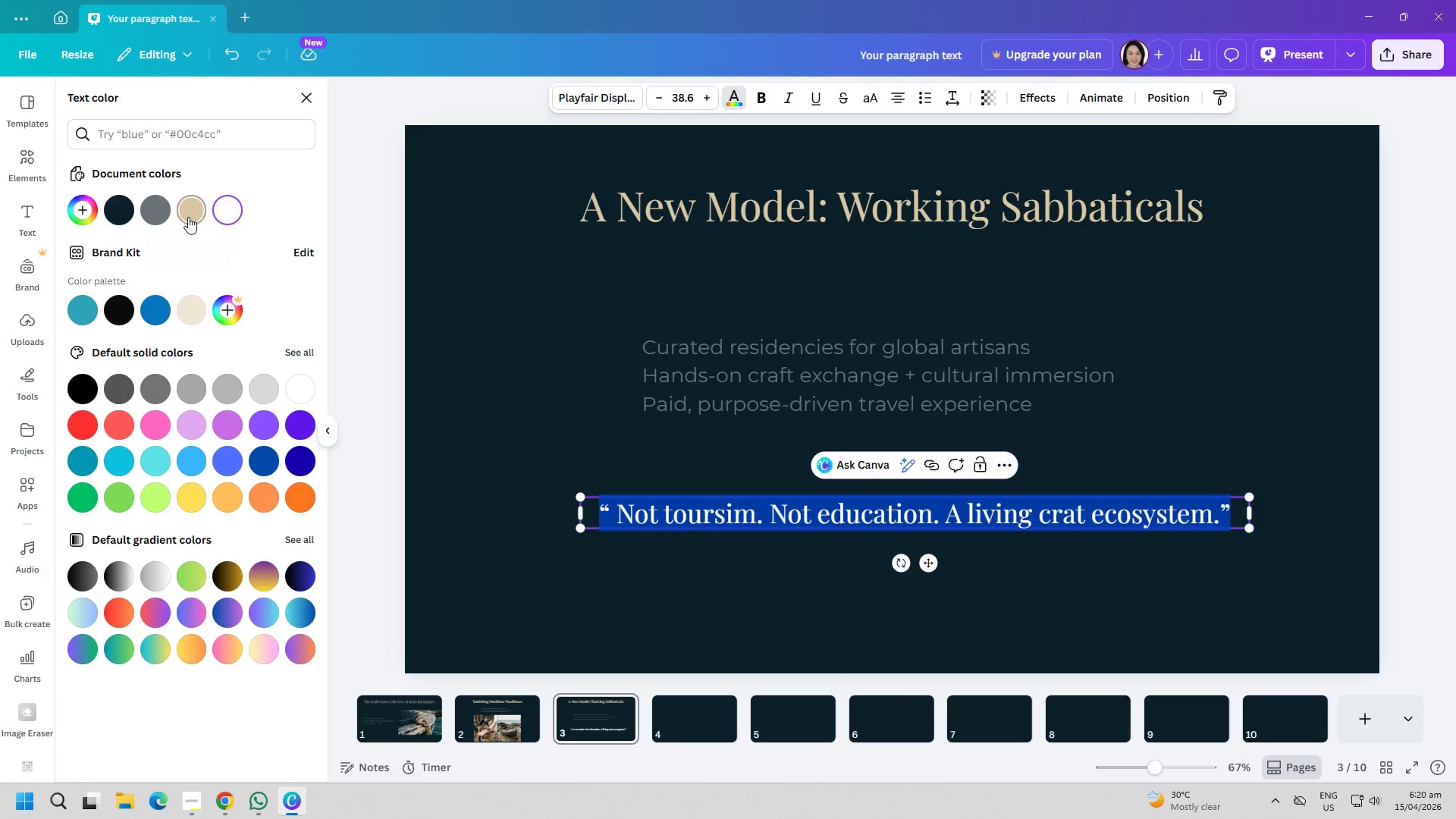 
left_click([152, 212])
 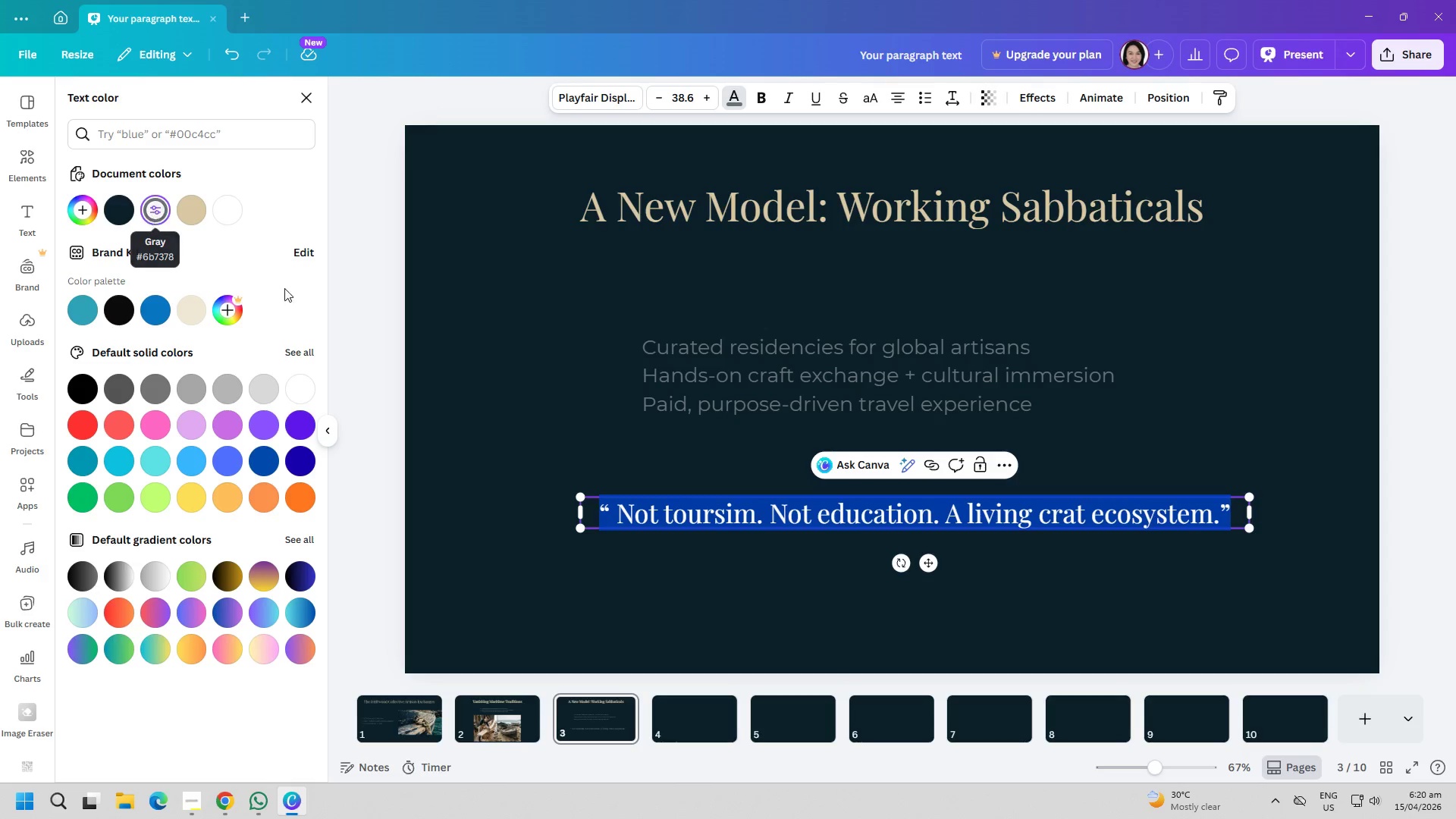 
left_click([500, 389])
 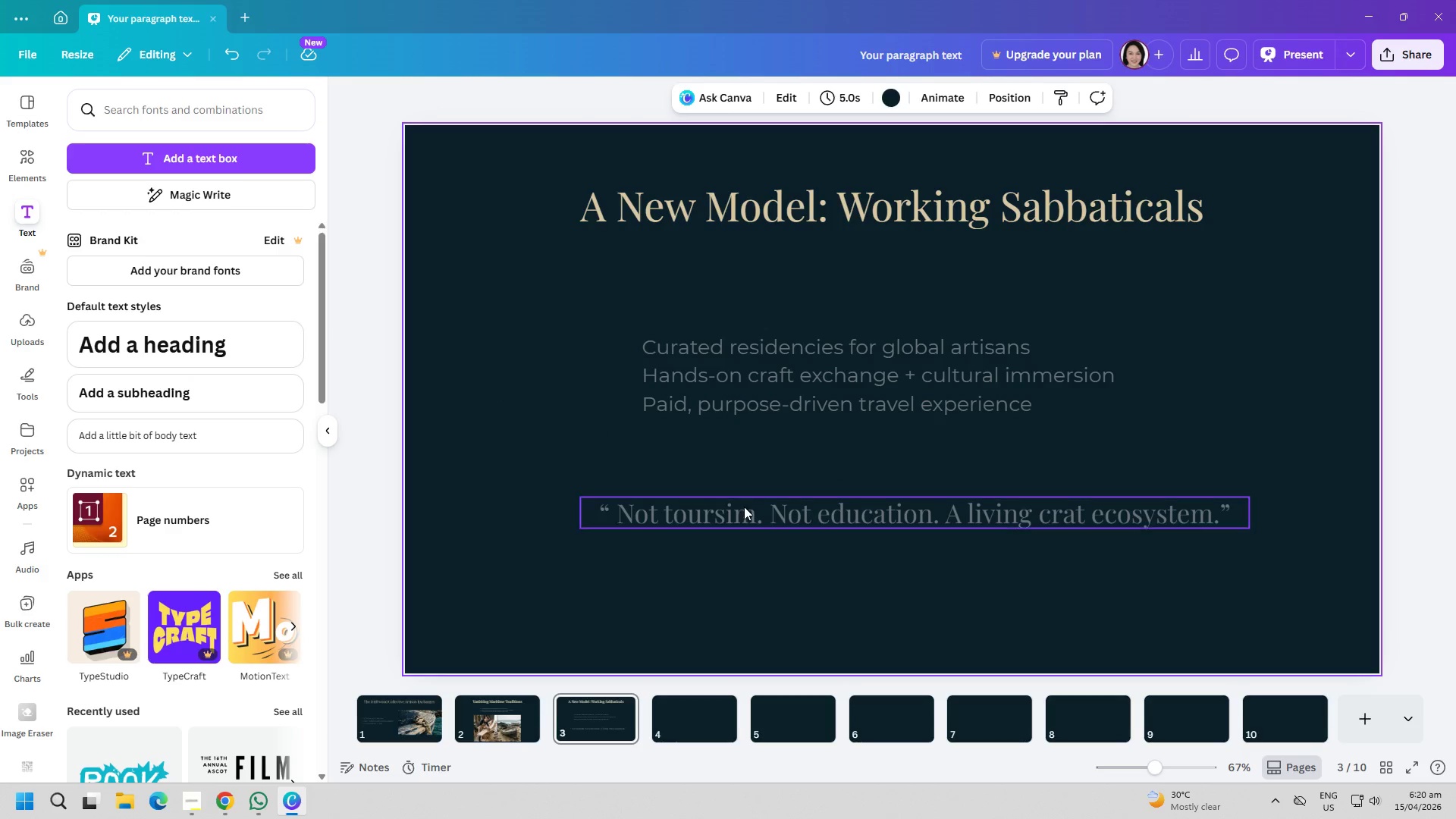 
double_click([774, 513])
 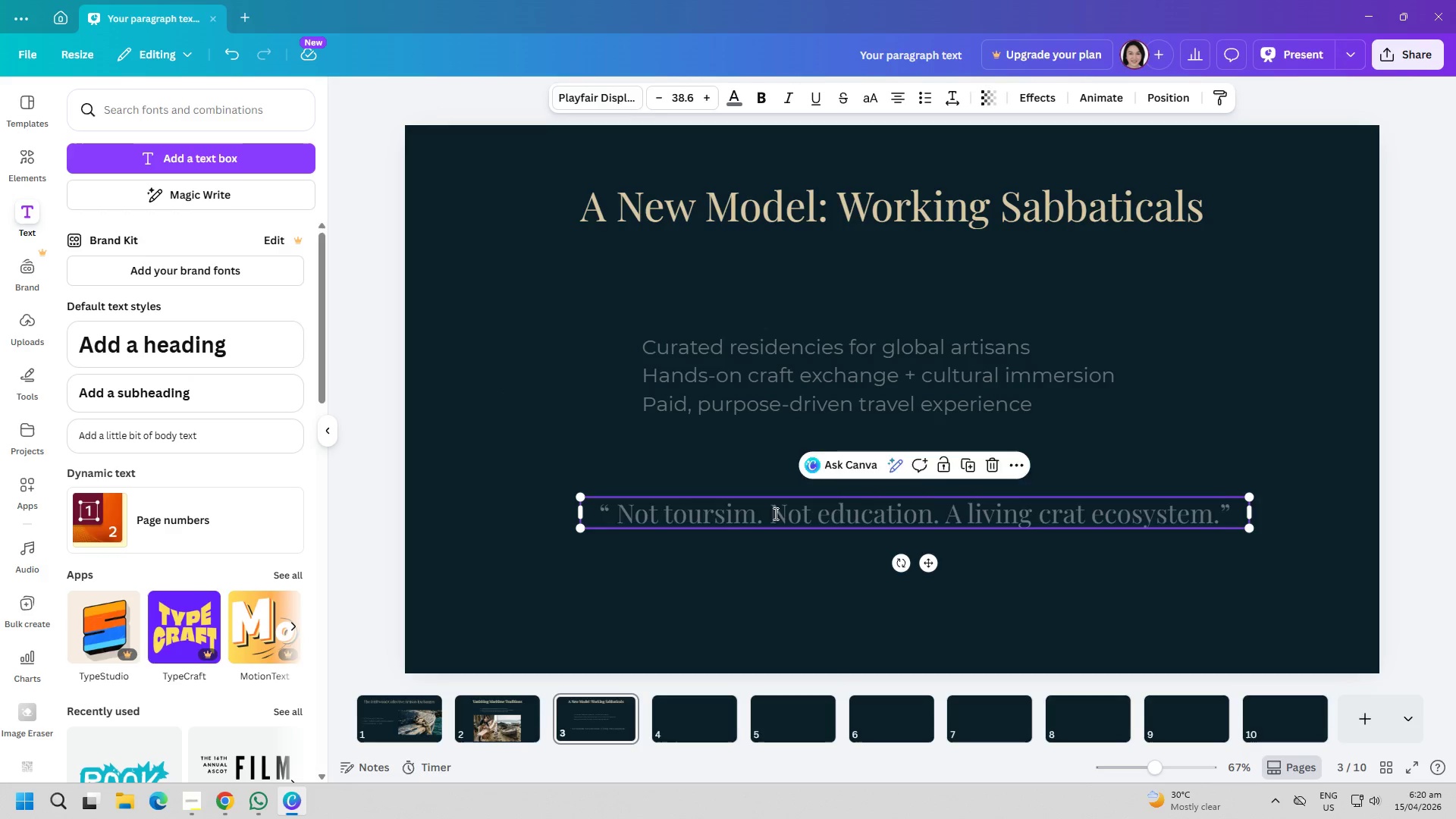 
triple_click([774, 513])
 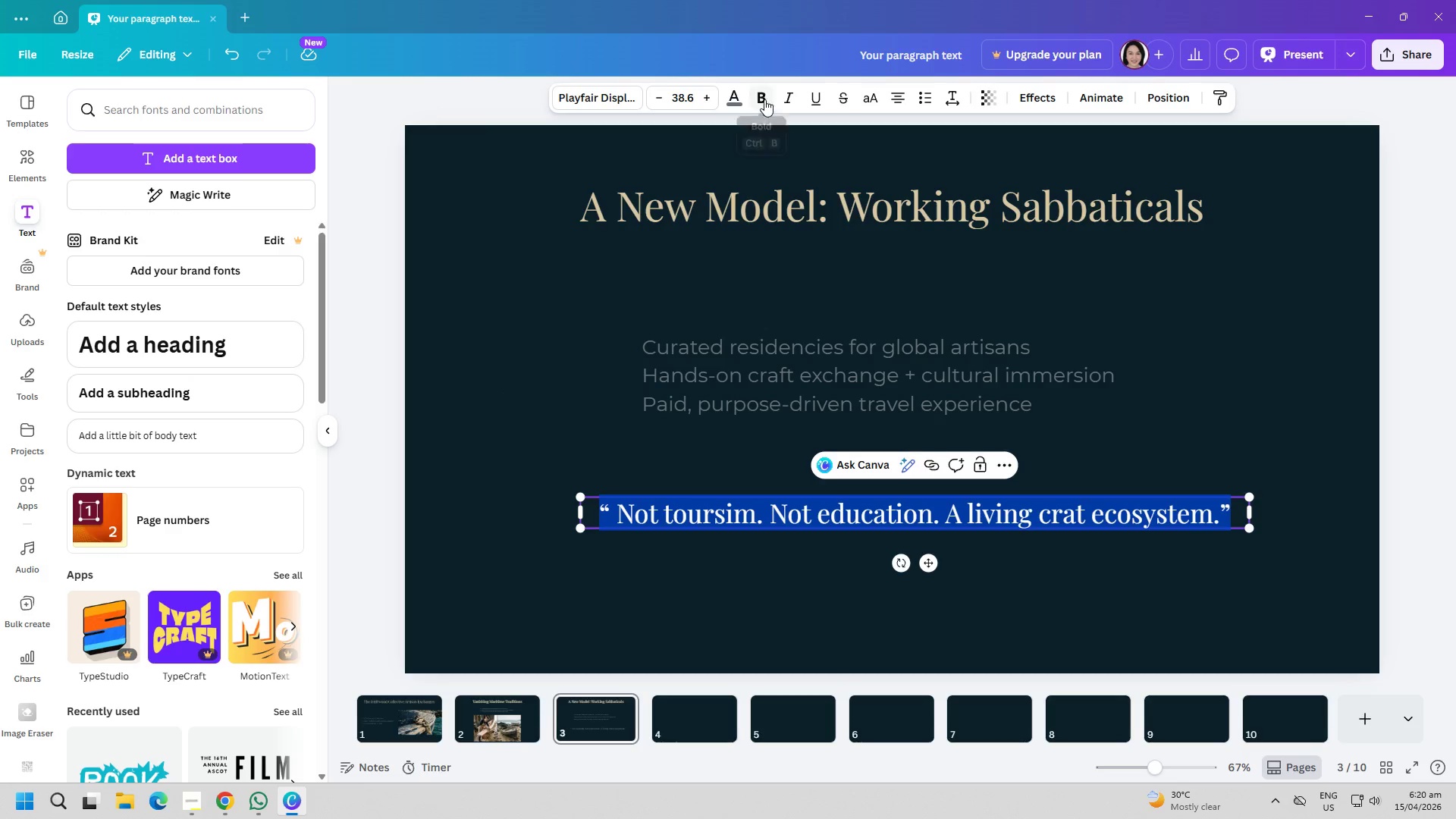 
double_click([497, 391])
 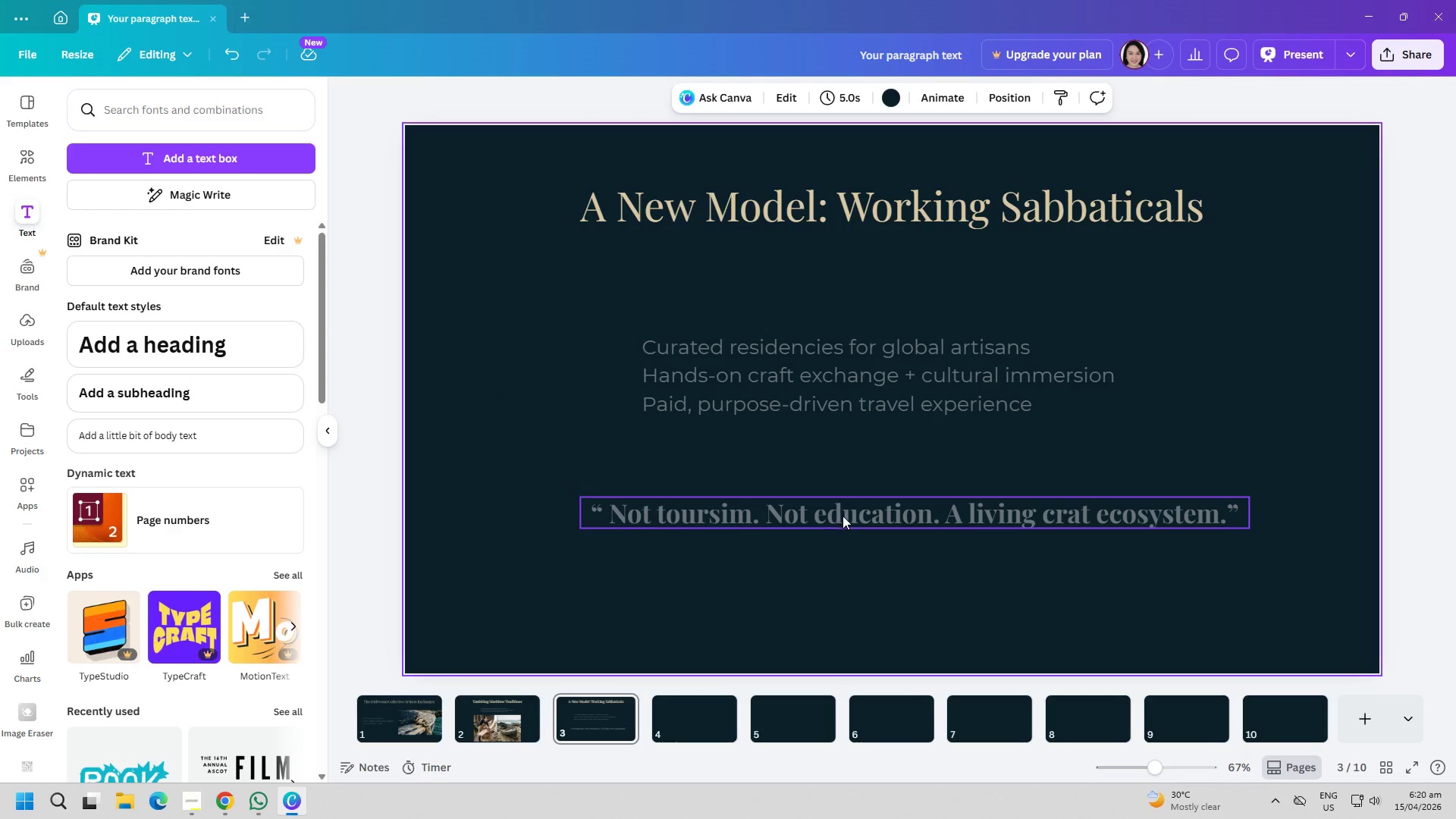 
left_click_drag(start_coordinate=[848, 510], to_coordinate=[836, 513])
 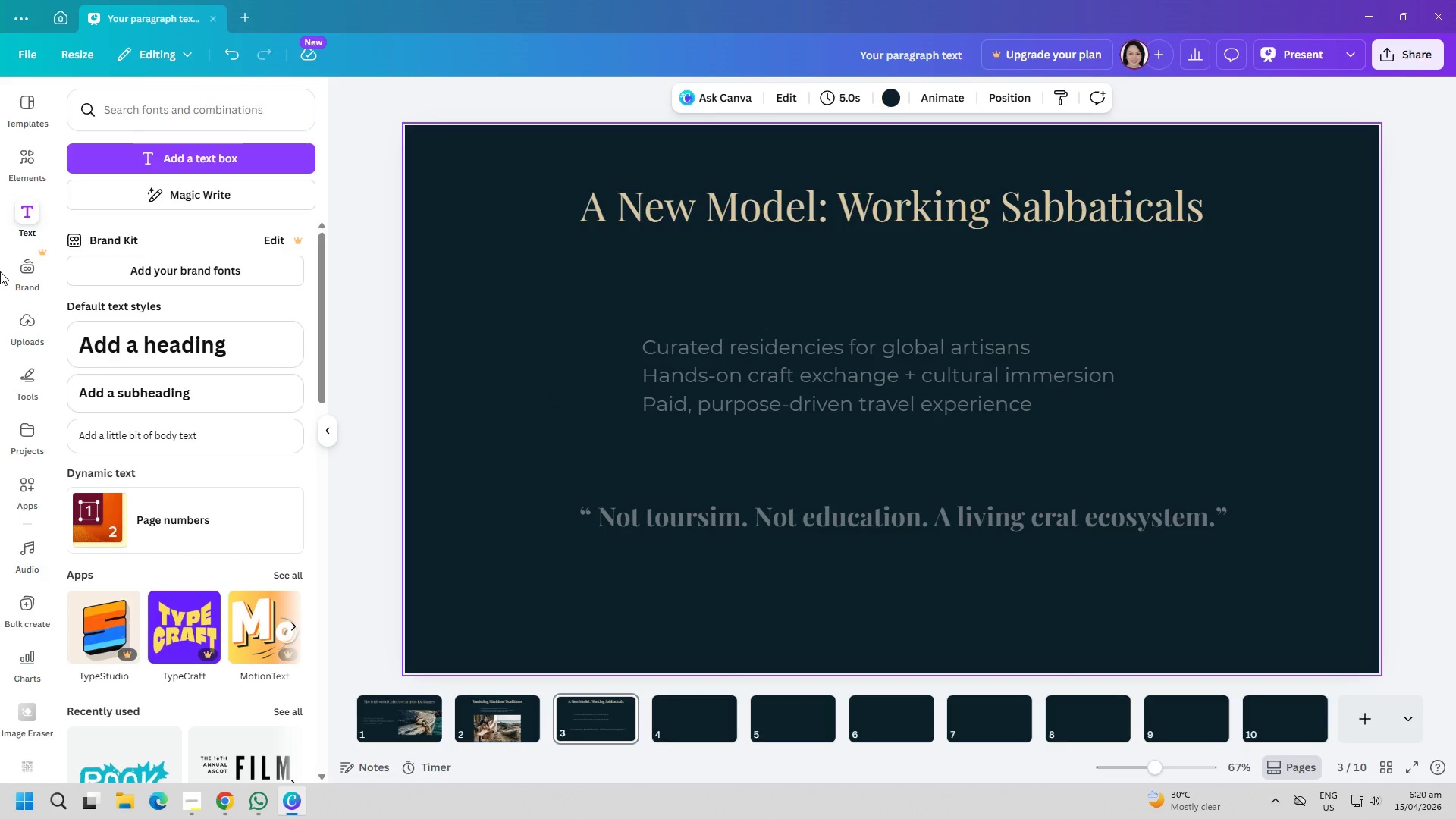 
scroll: coordinate [49, 241], scroll_direction: up, amount: 3.0
 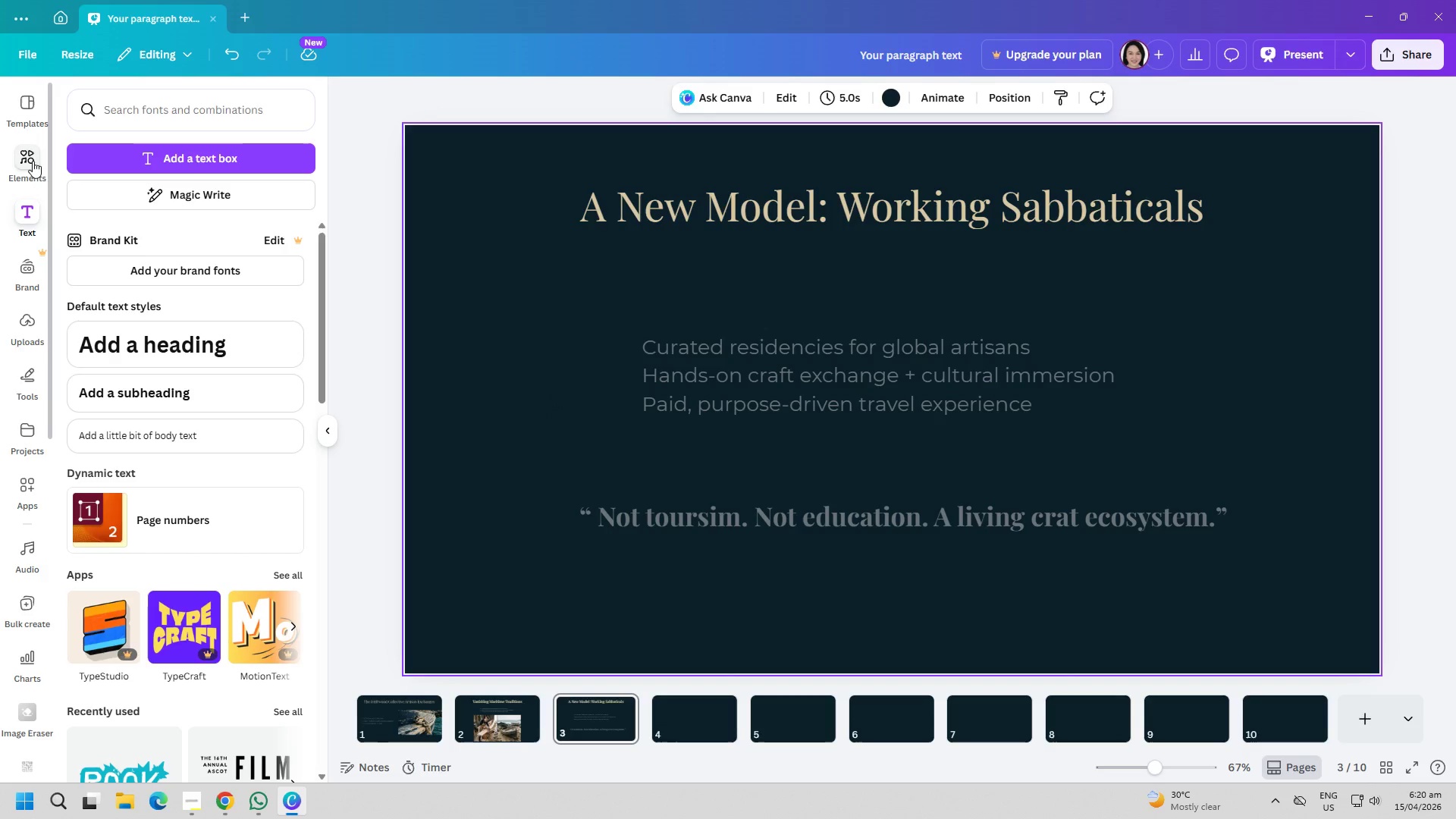 
left_click([29, 159])
 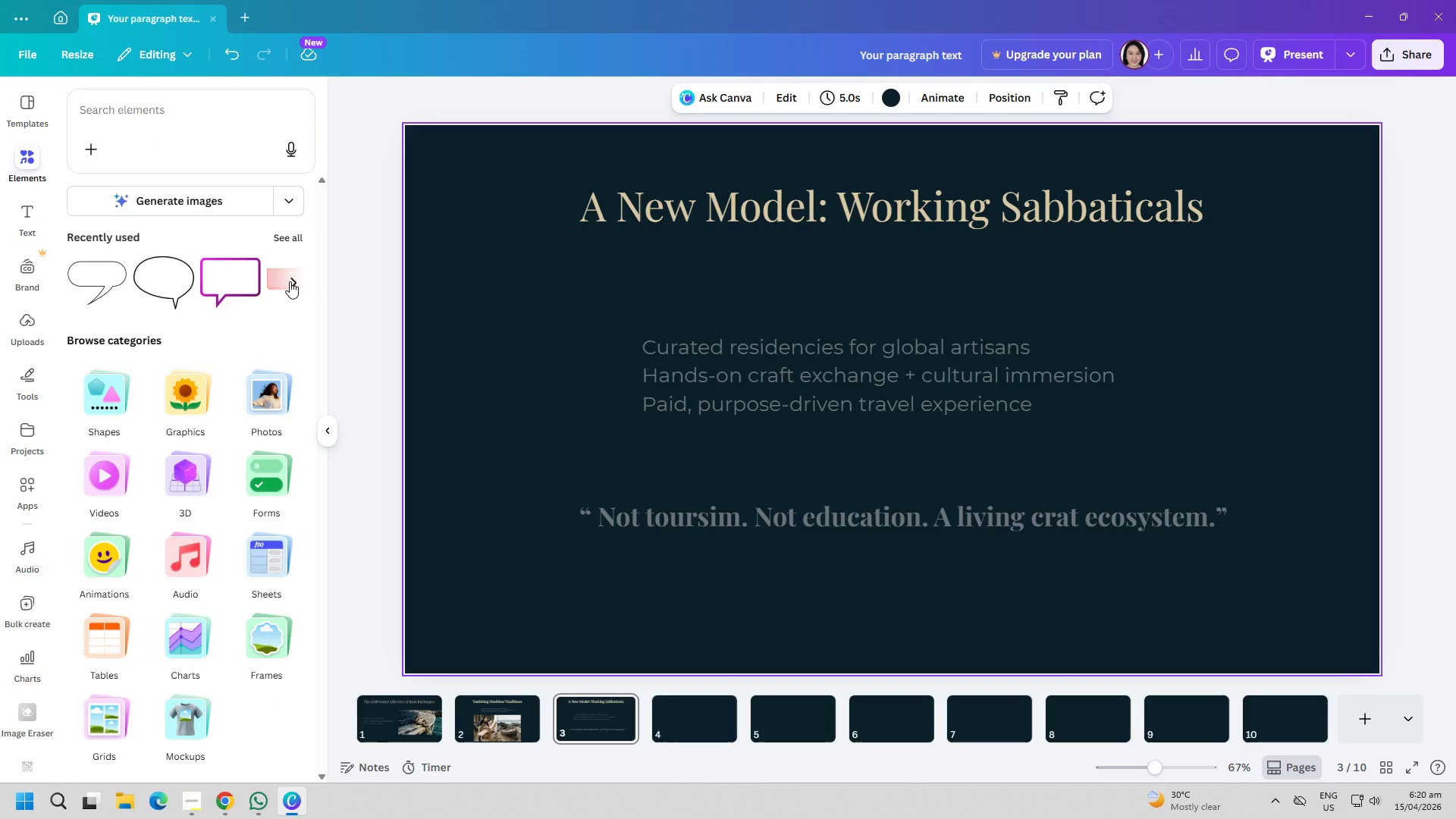 
left_click([187, 391])
 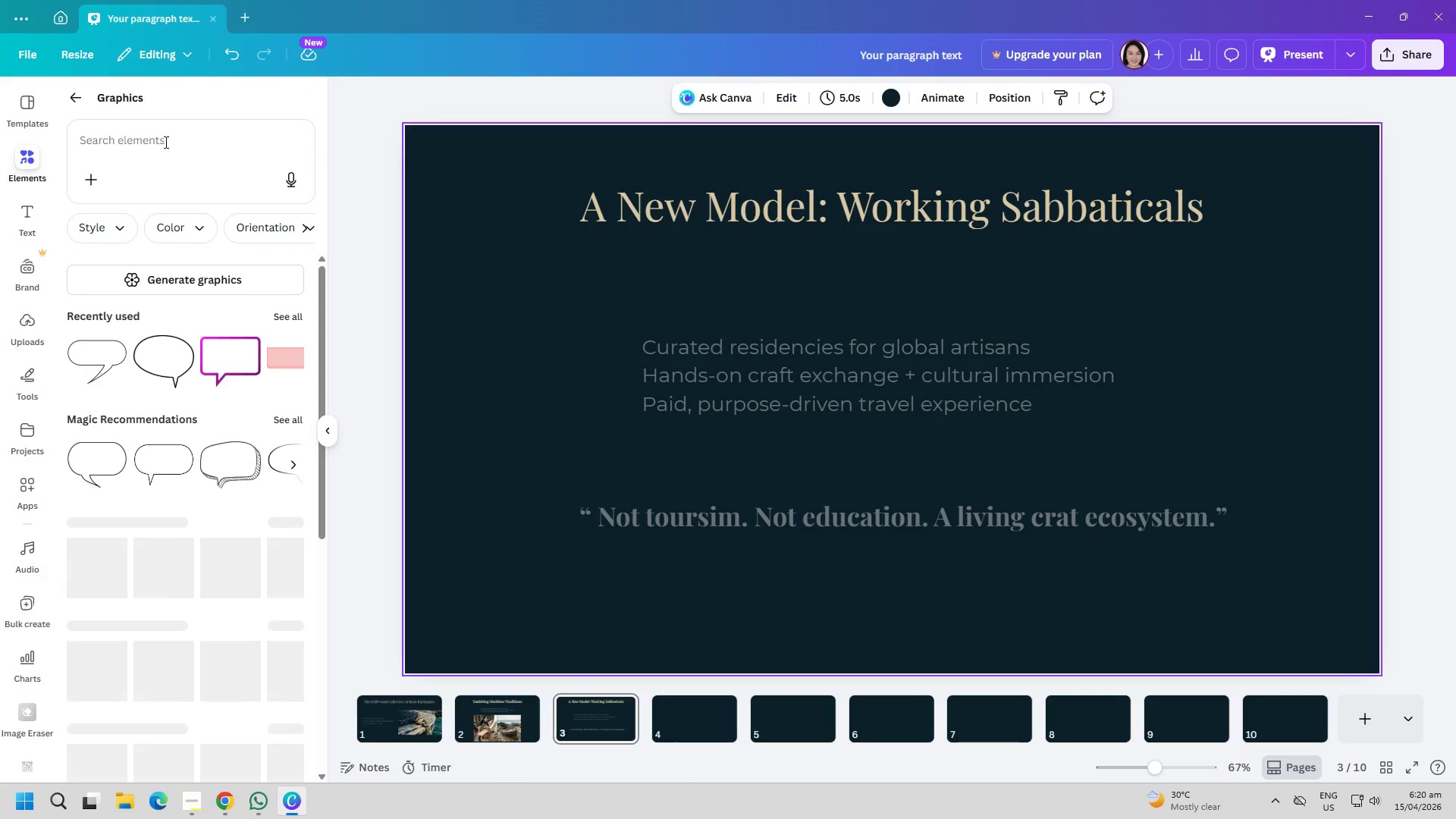 
left_click([167, 136])
 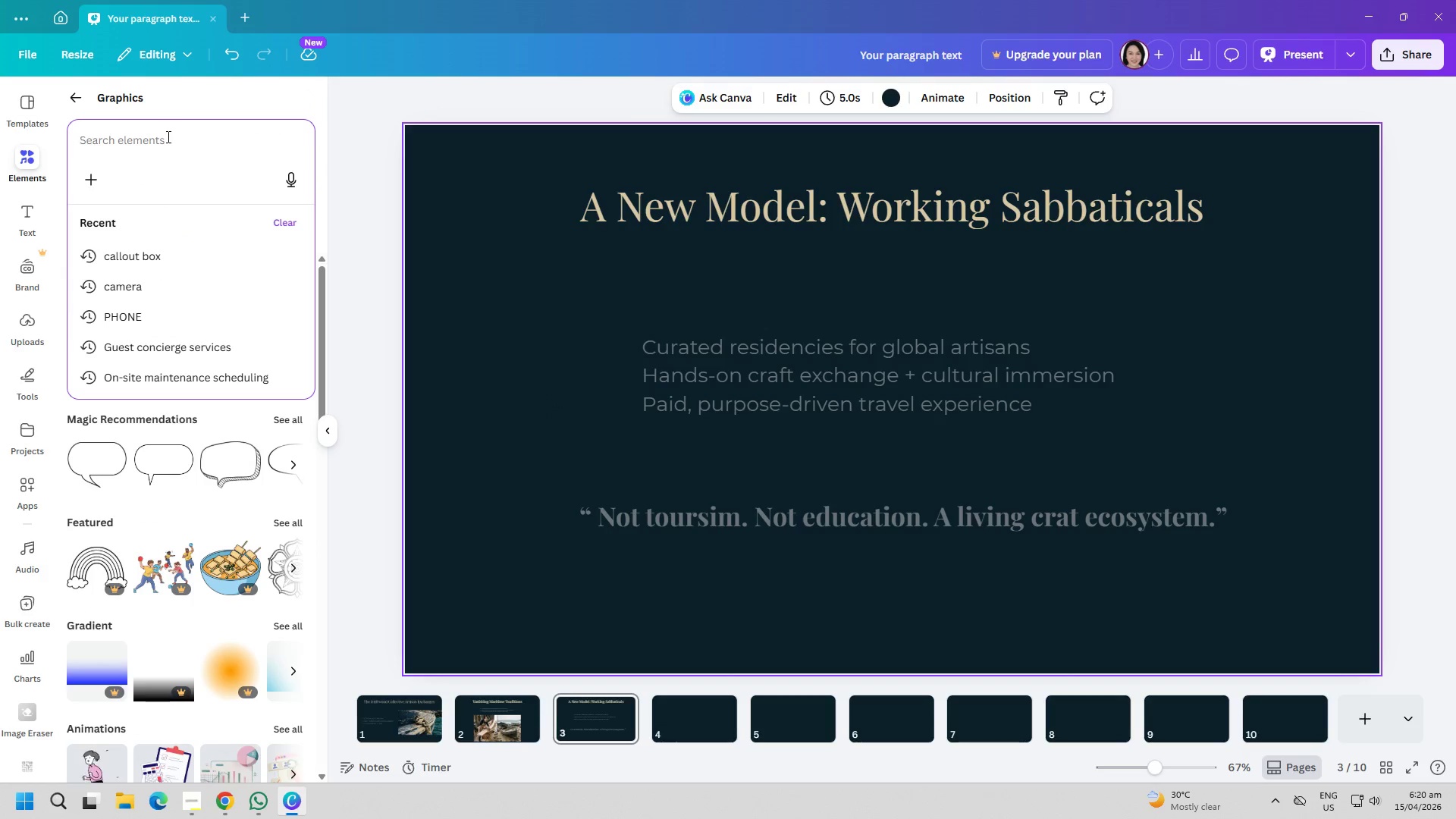 
type(ca)
key(Backspace)
key(Backspace)
key(Backspace)
key(Backspace)
 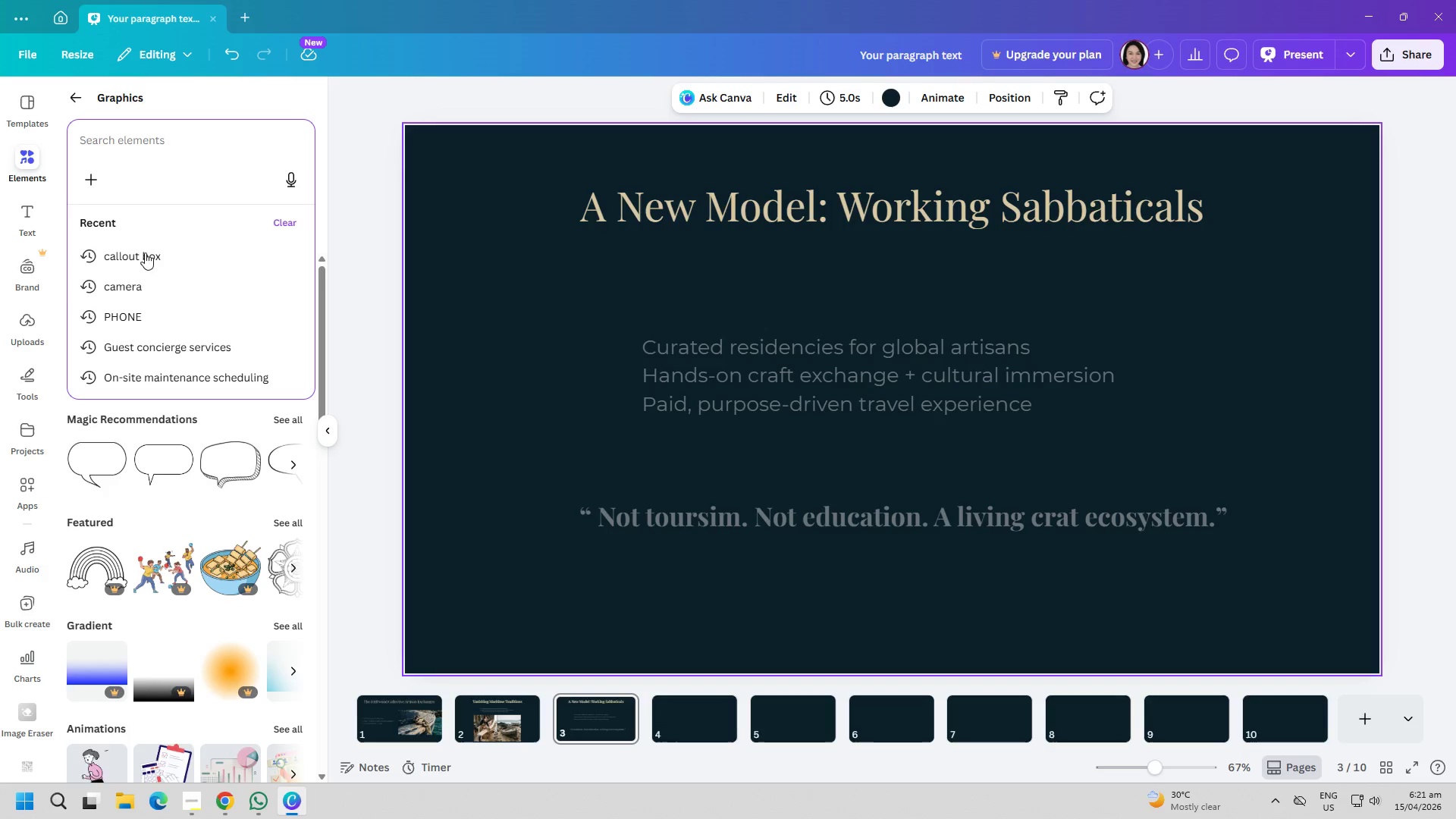 
left_click([143, 256])
 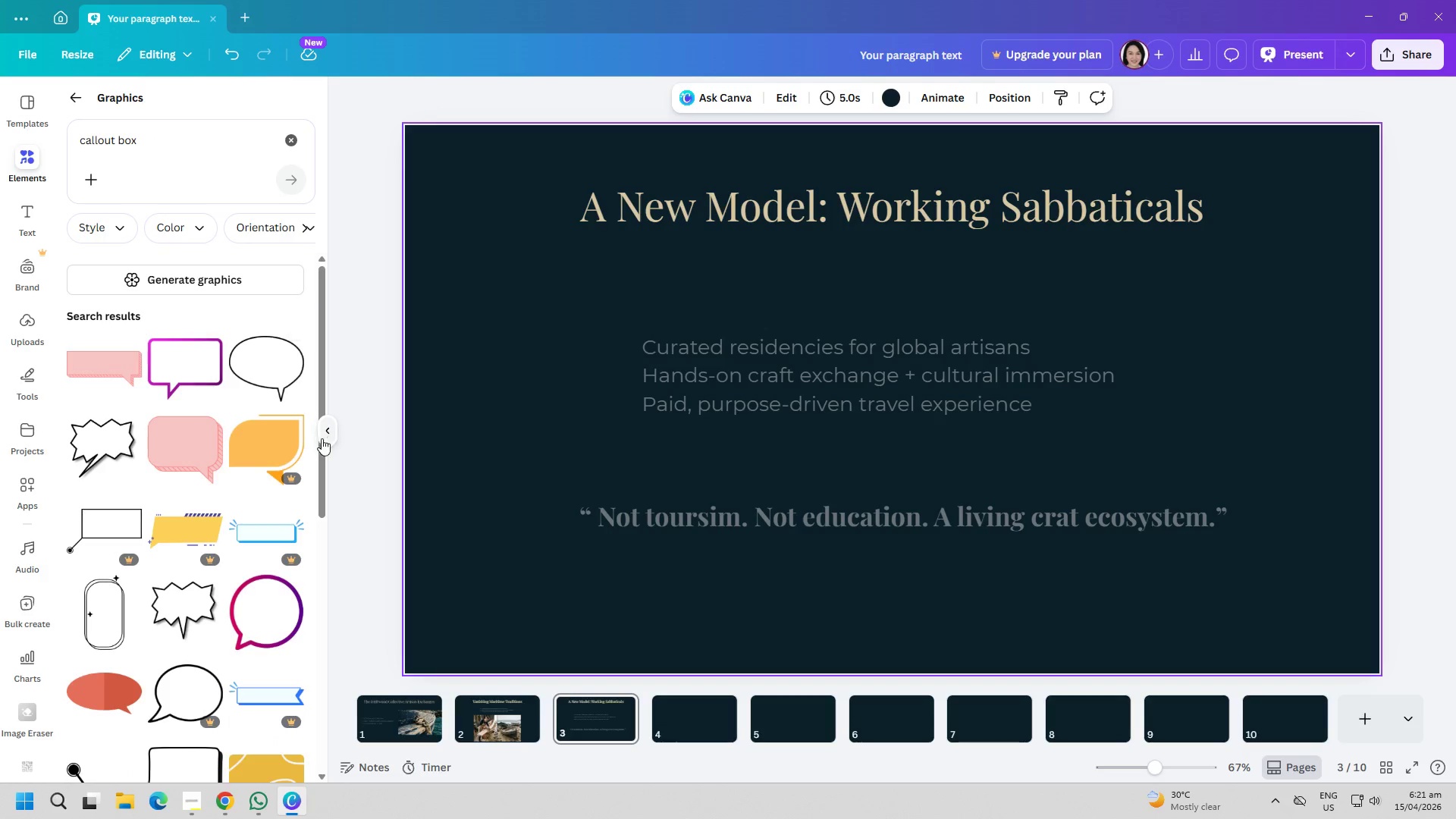 
scroll: coordinate [253, 527], scroll_direction: down, amount: 2.0
 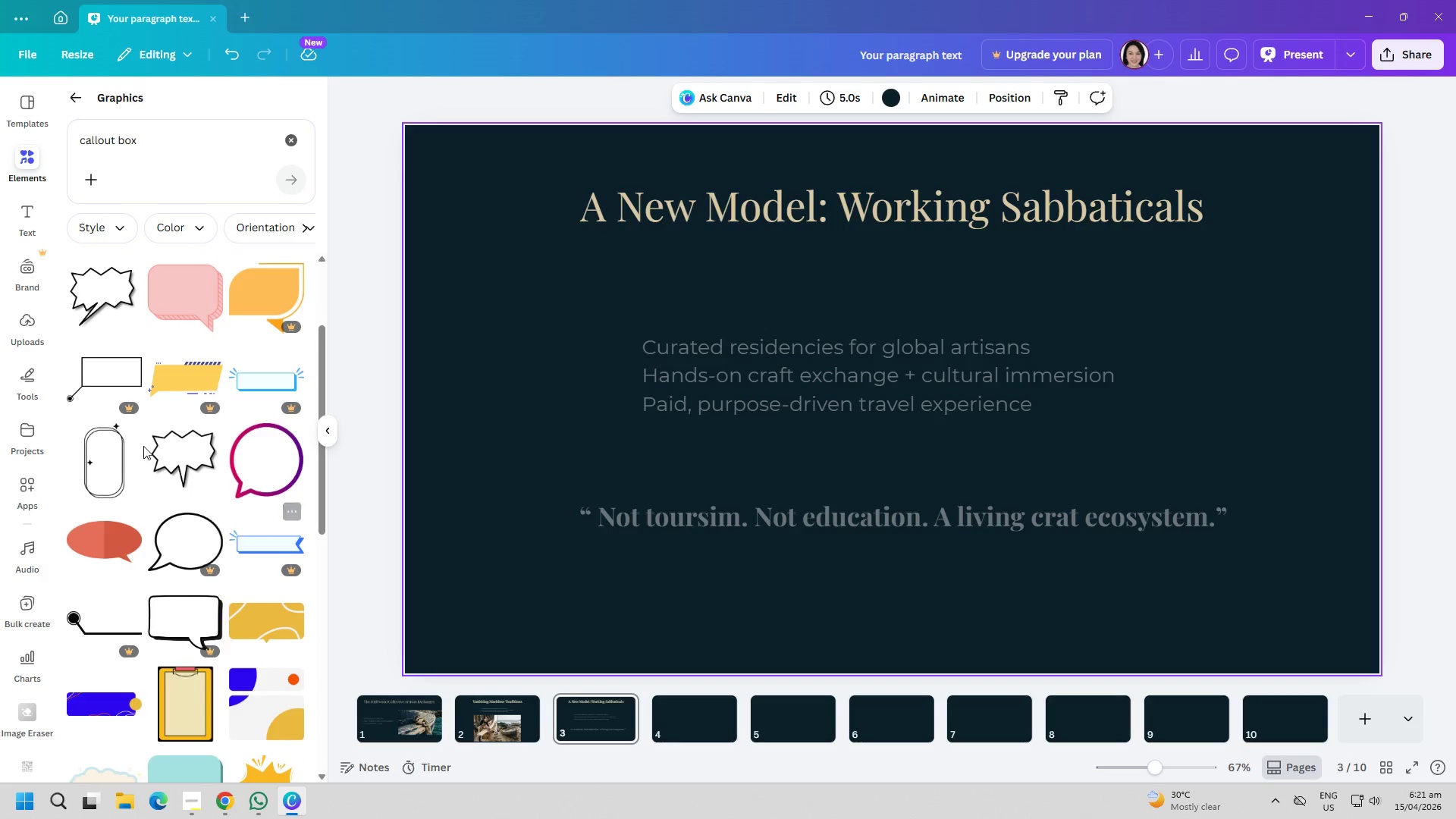 
left_click([115, 372])
 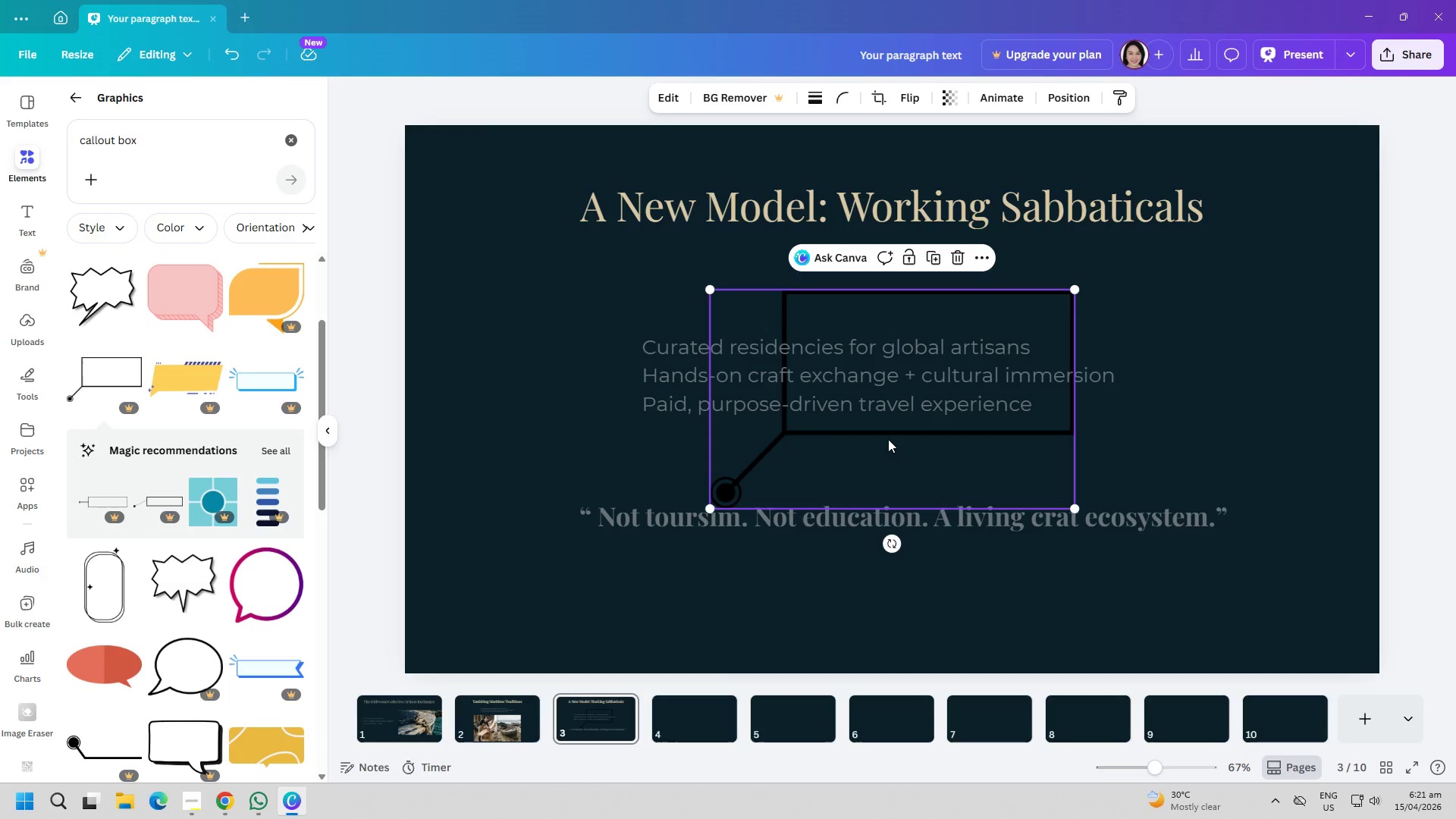 
left_click_drag(start_coordinate=[921, 427], to_coordinate=[915, 578])
 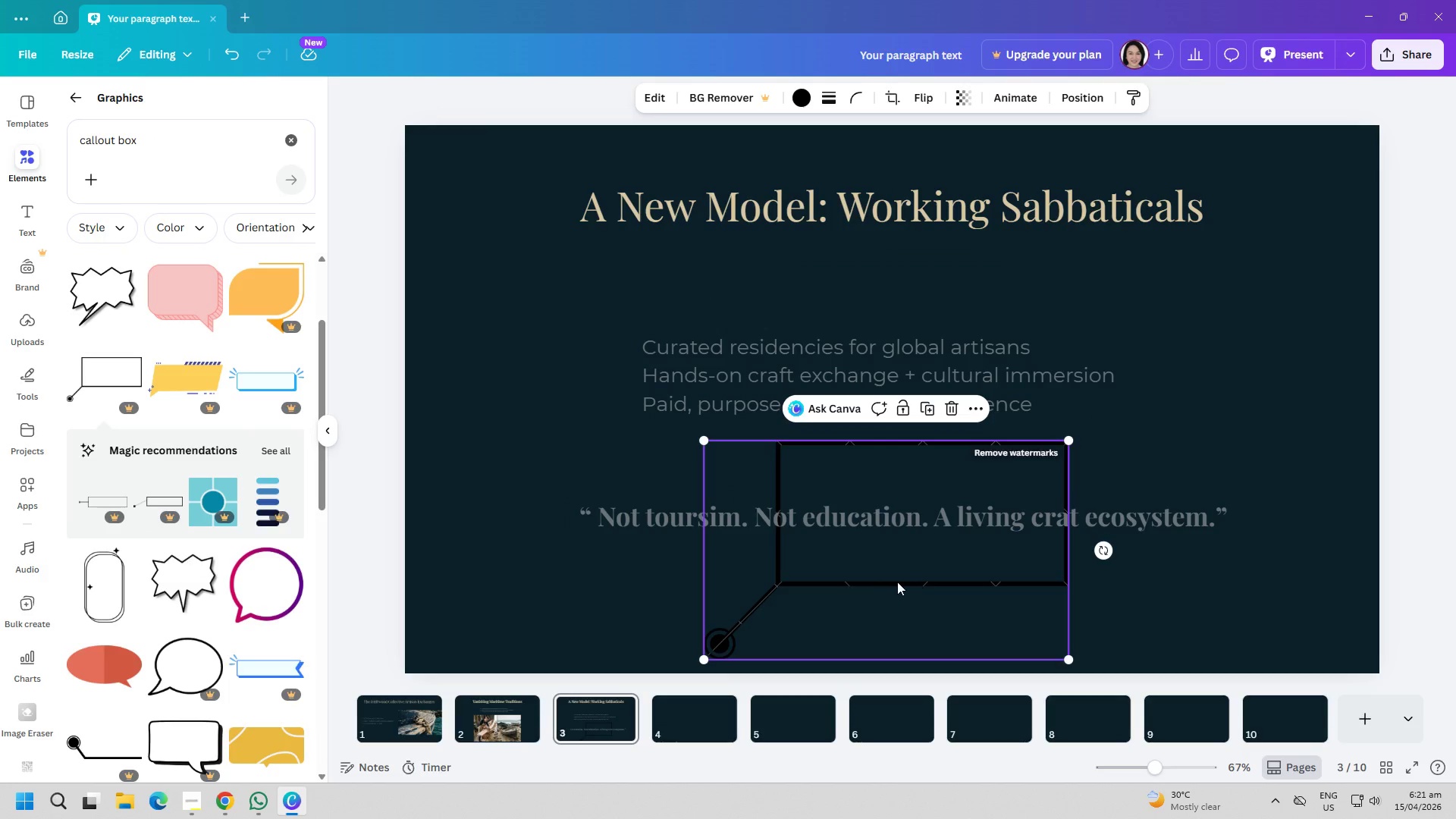 
key(Delete)
 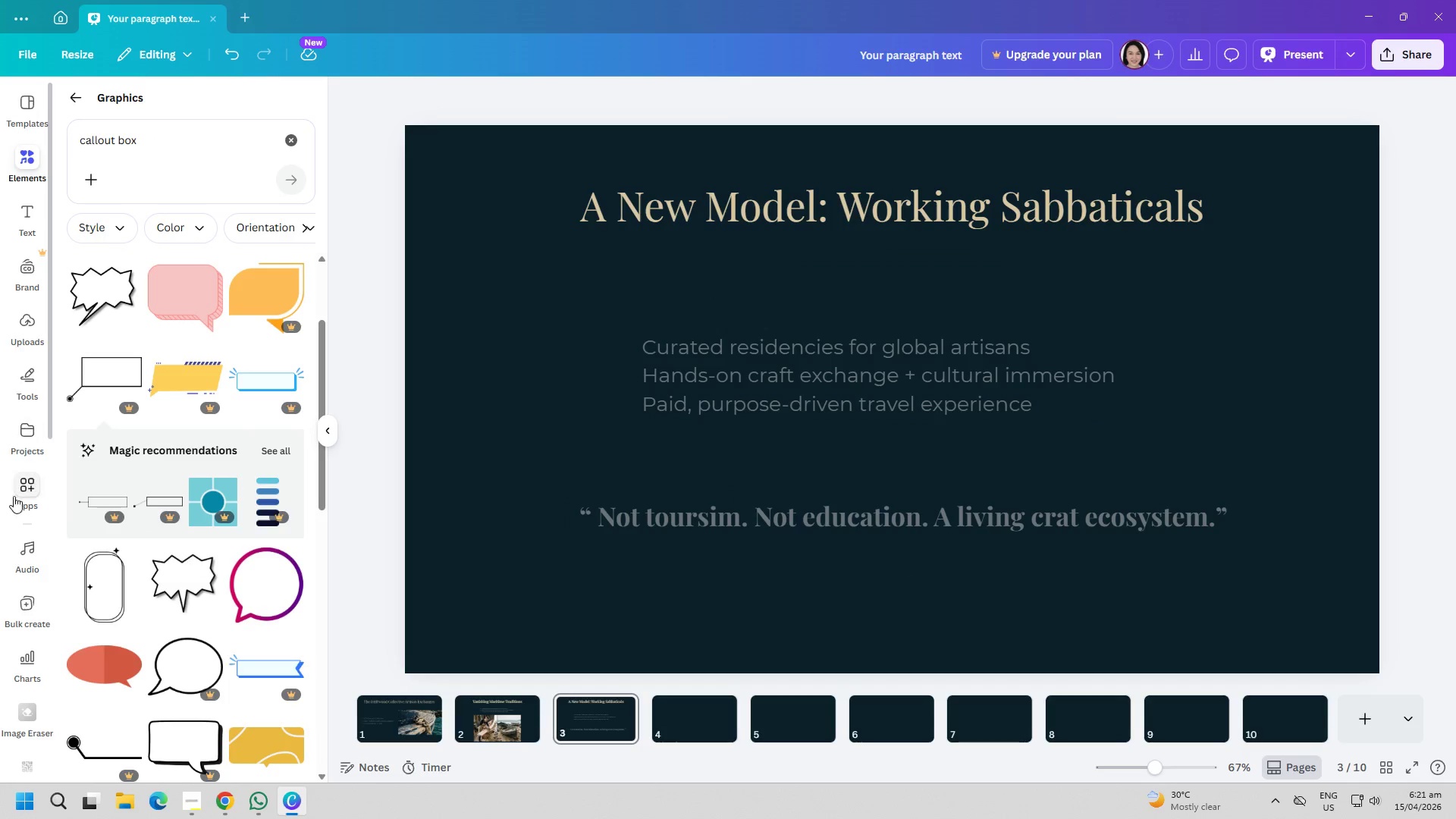 
scroll: coordinate [33, 585], scroll_direction: down, amount: 16.0
 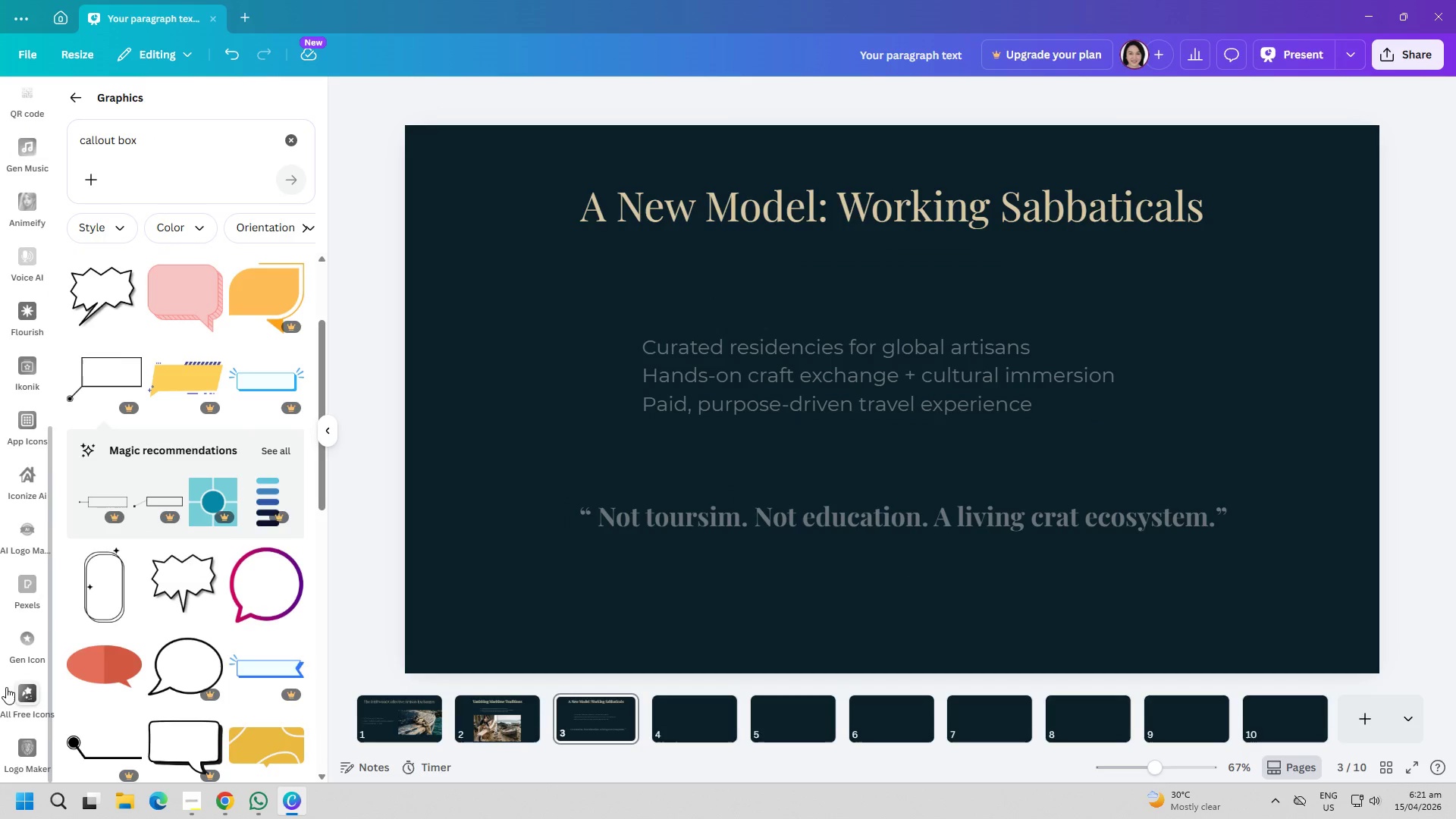 
scroll: coordinate [11, 644], scroll_direction: up, amount: 9.0
 